 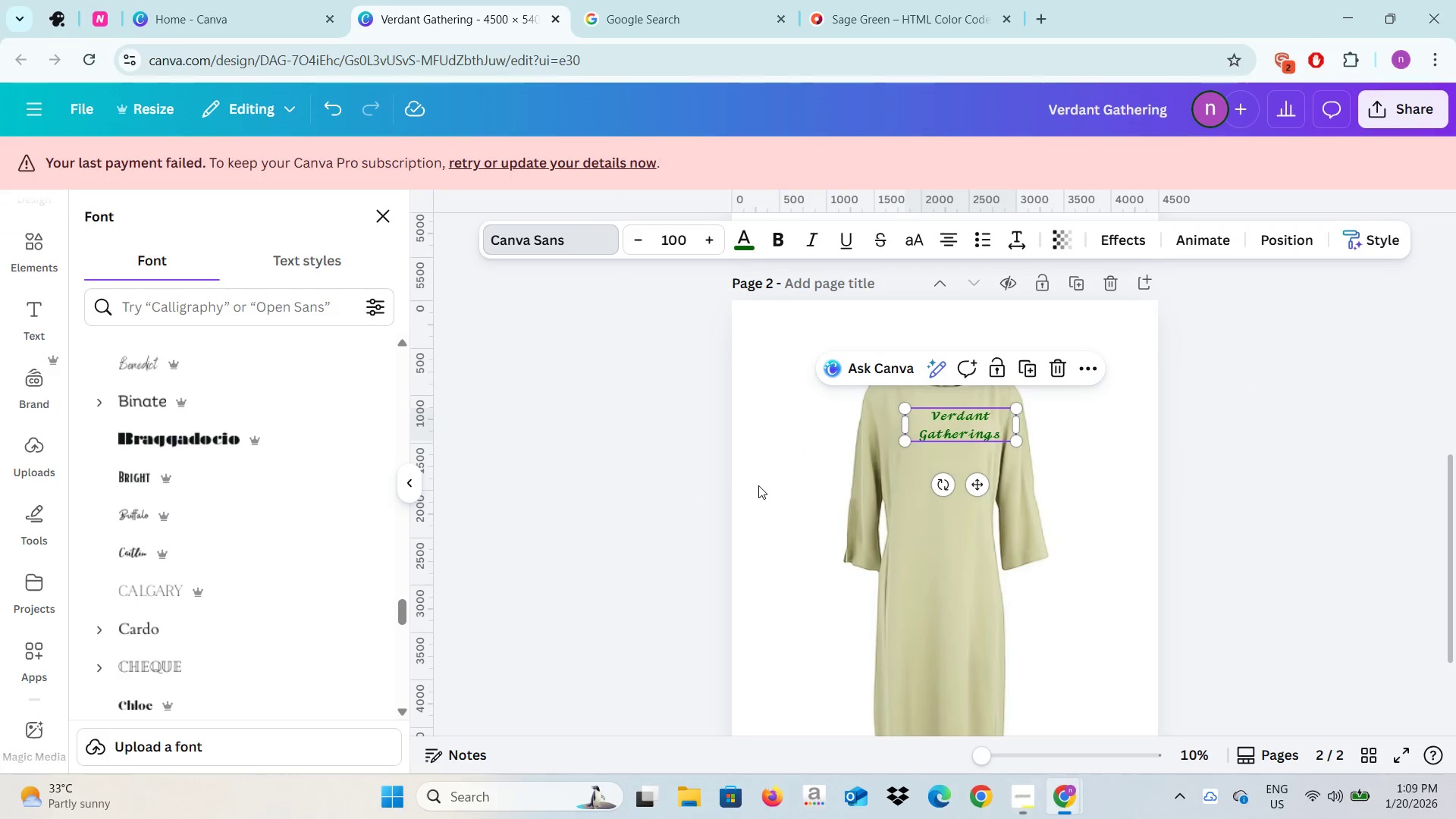 
left_click([948, 421])
 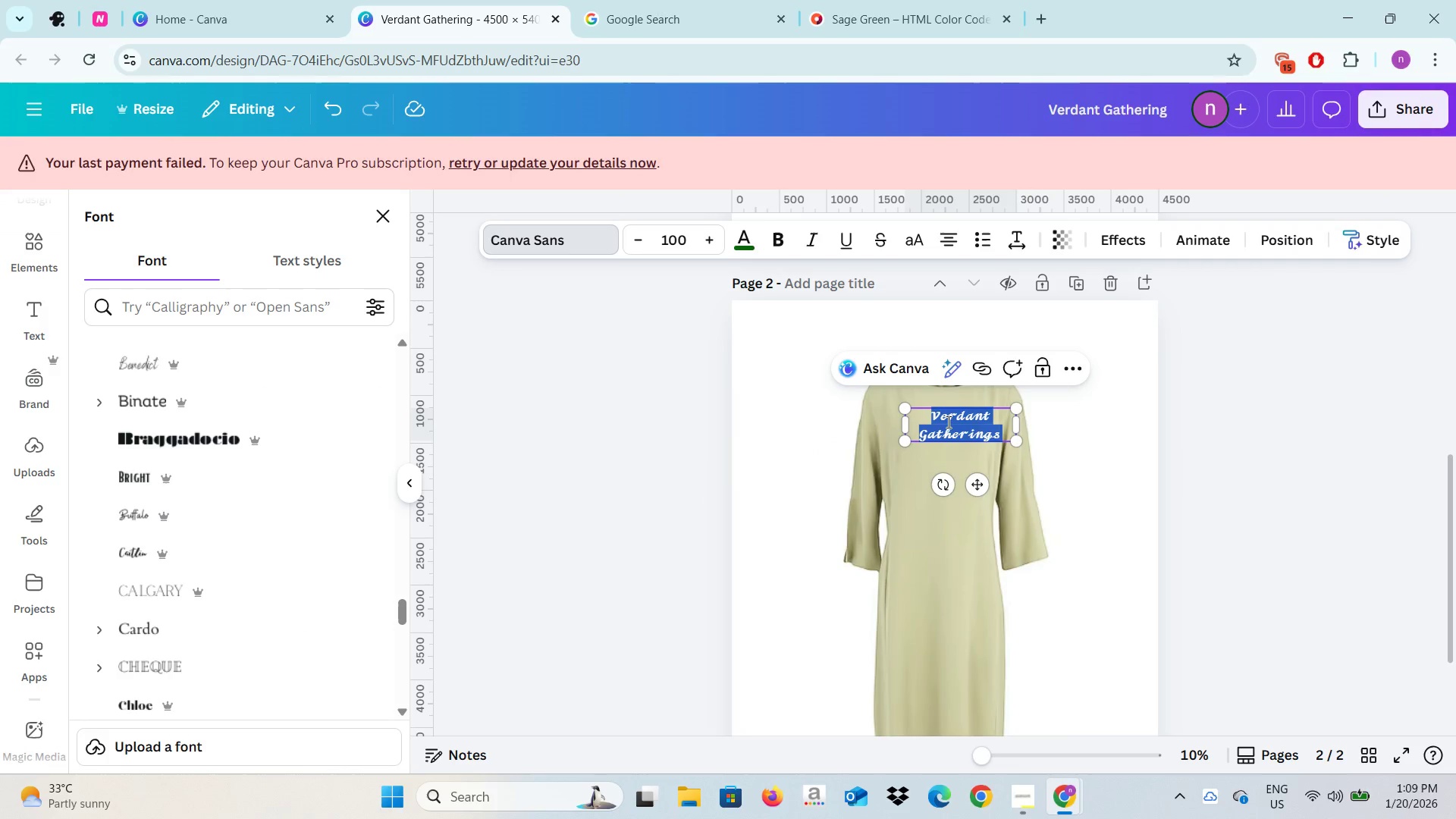 
key(Control+V)
 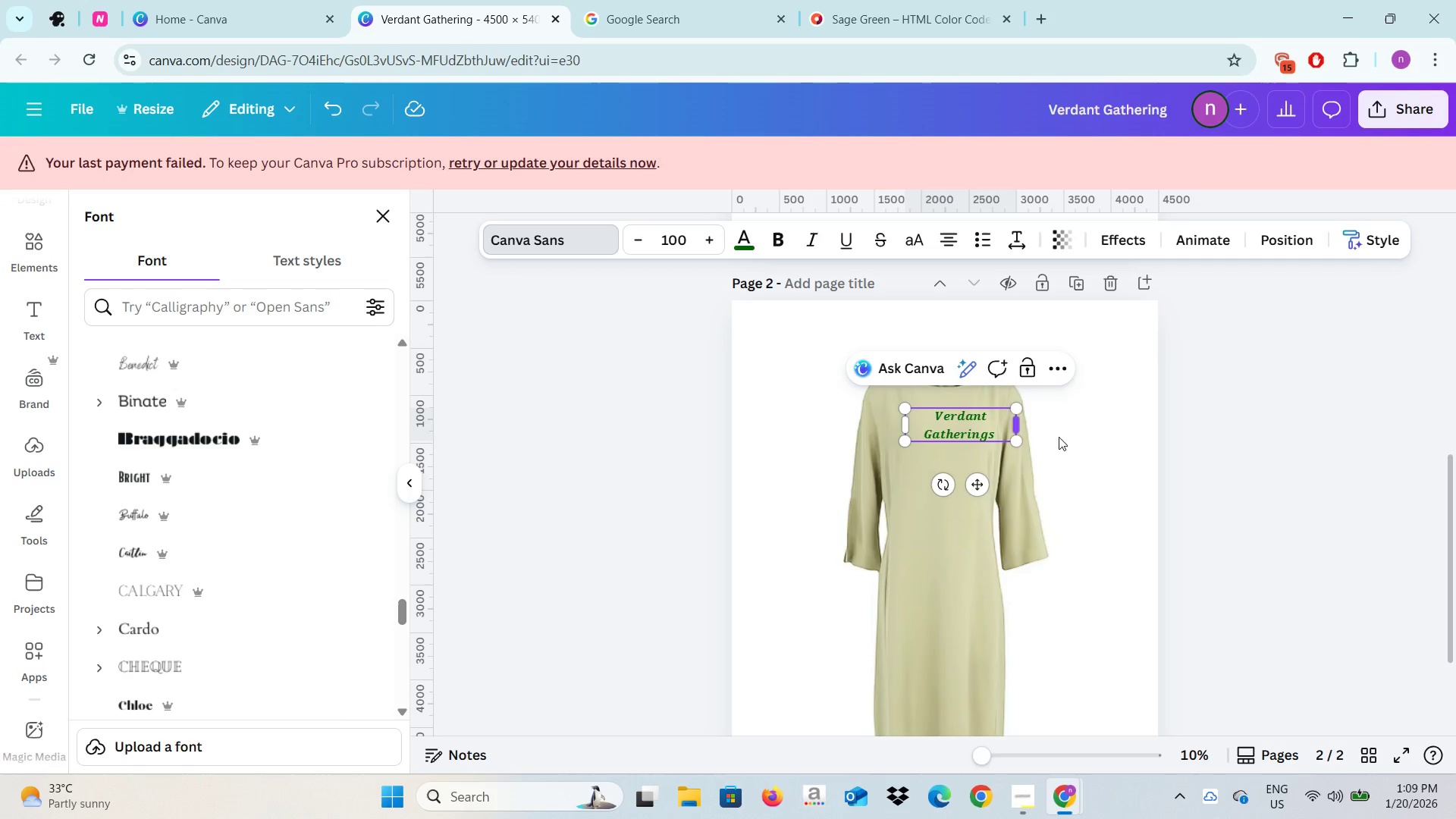 
left_click([1110, 449])
 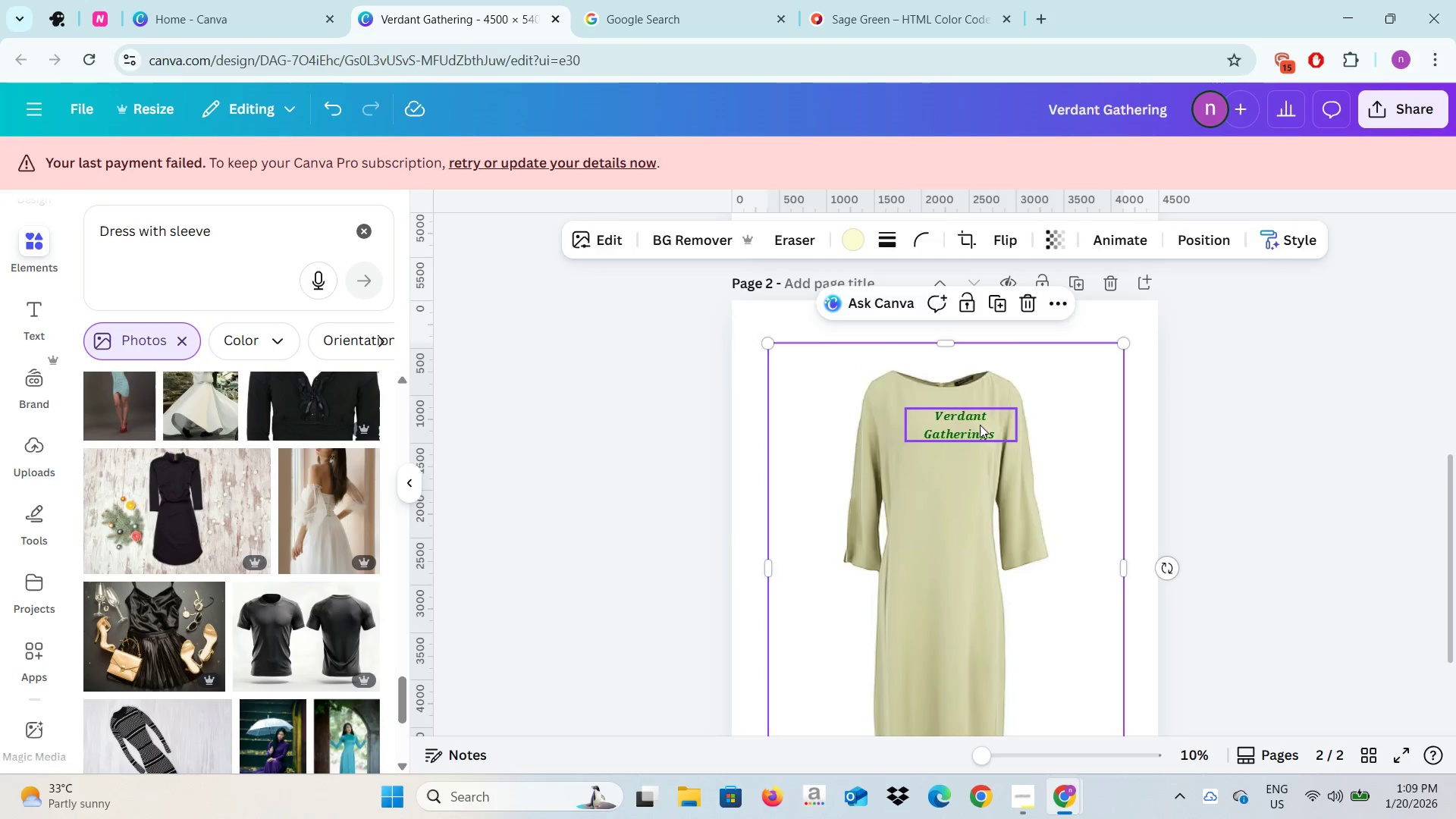 
left_click([979, 425])
 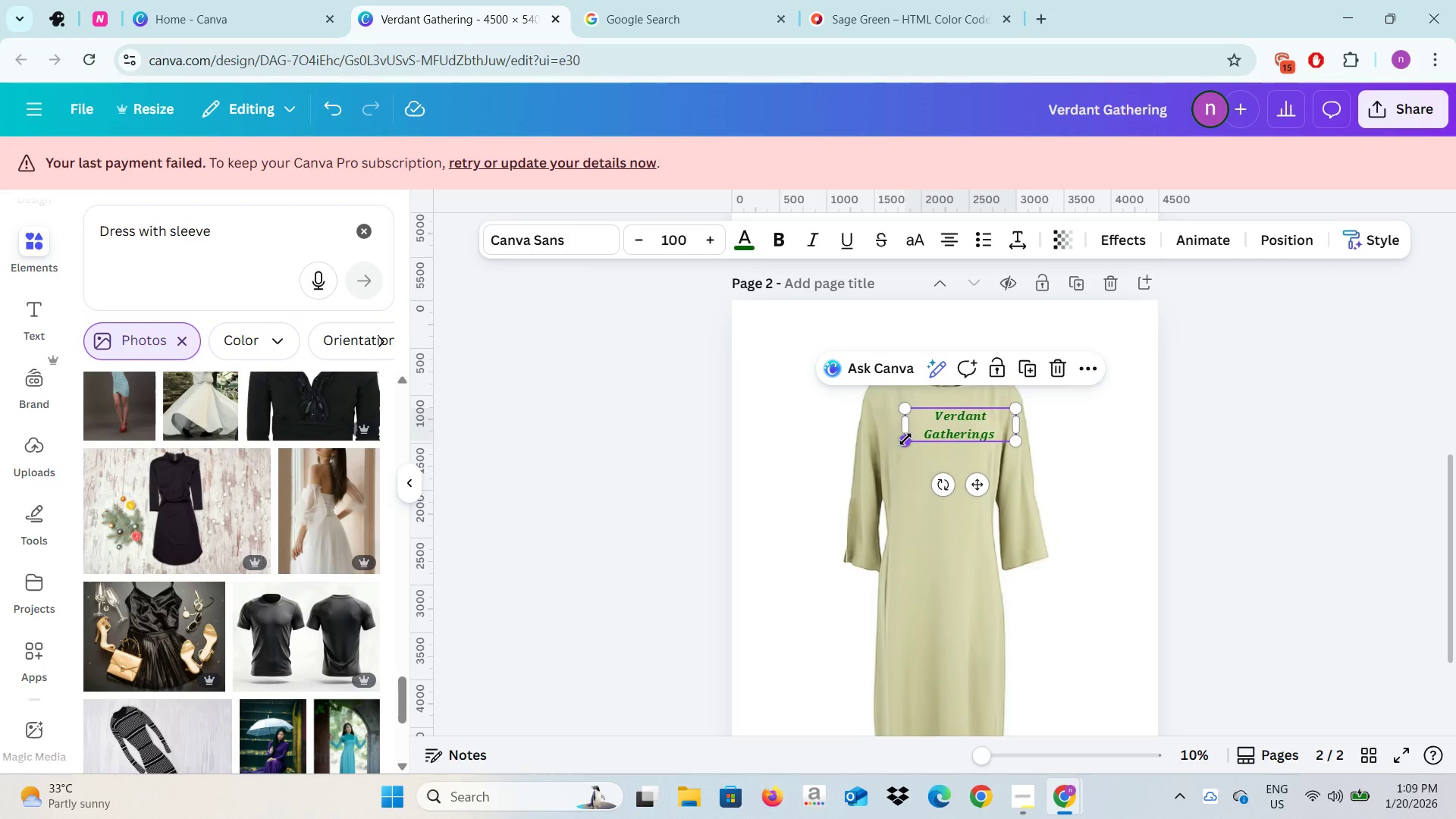 
left_click_drag(start_coordinate=[905, 441], to_coordinate=[942, 419])
 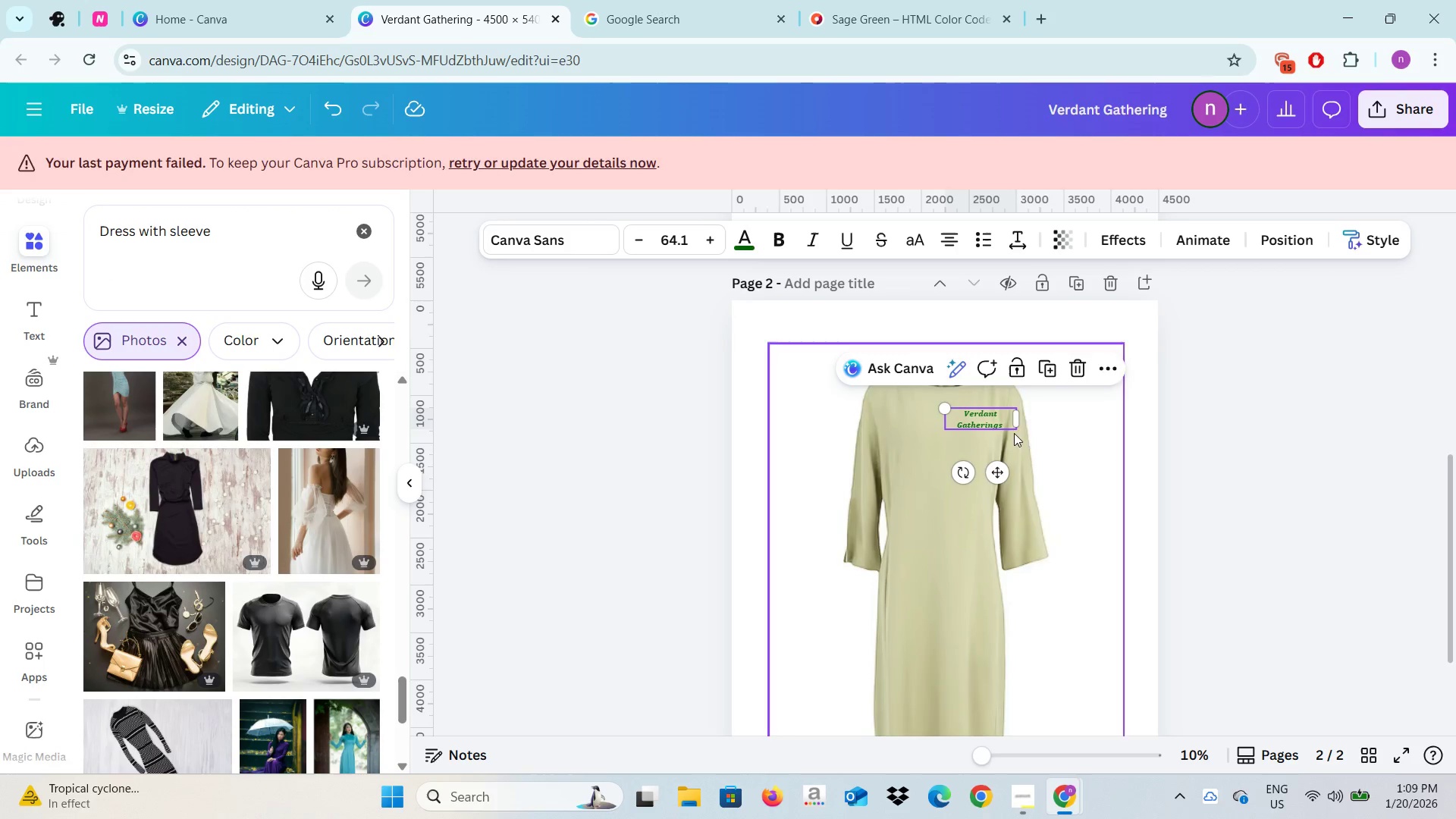 
left_click([1059, 420])
 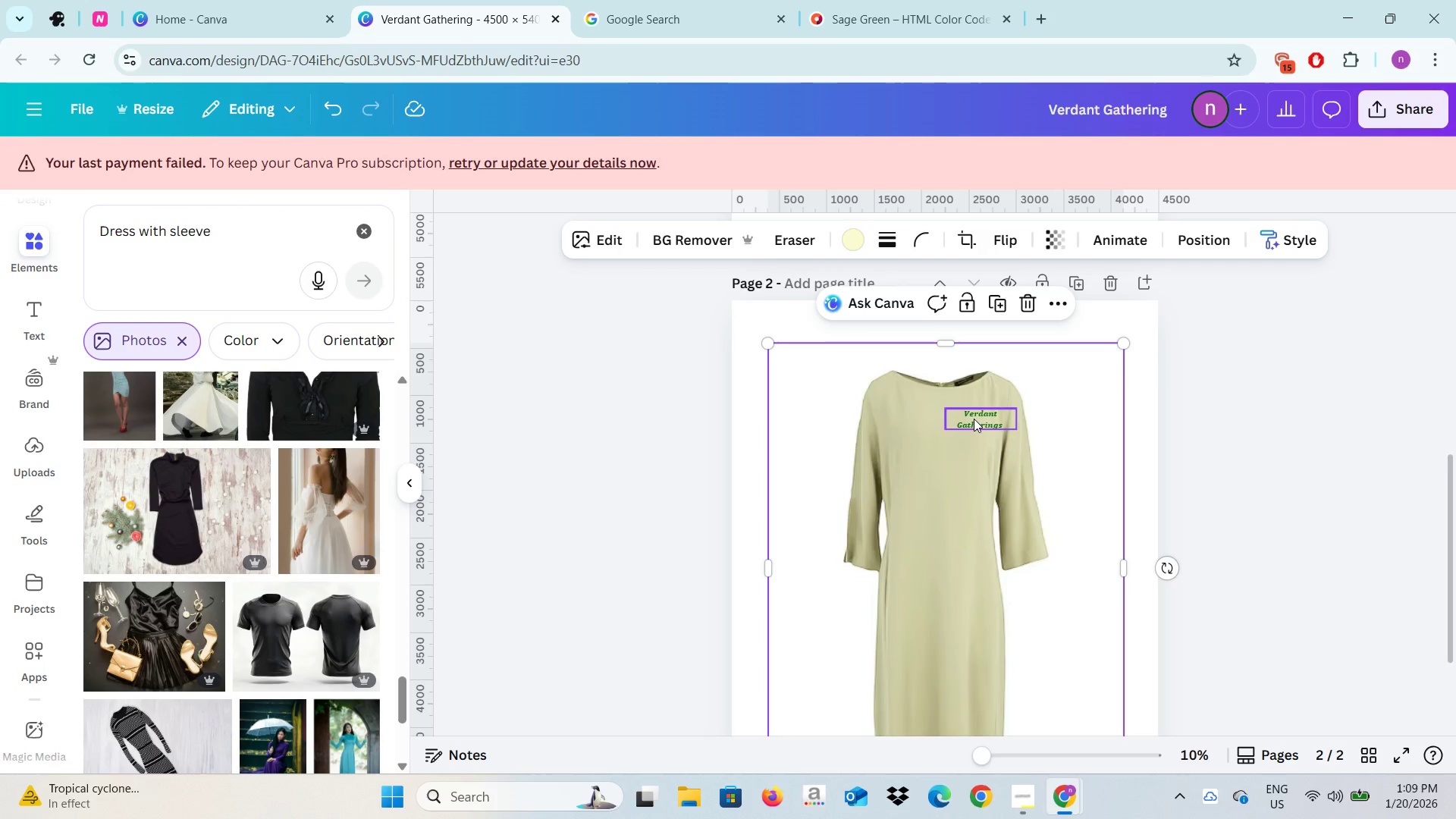 
left_click_drag(start_coordinate=[974, 419], to_coordinate=[963, 418])
 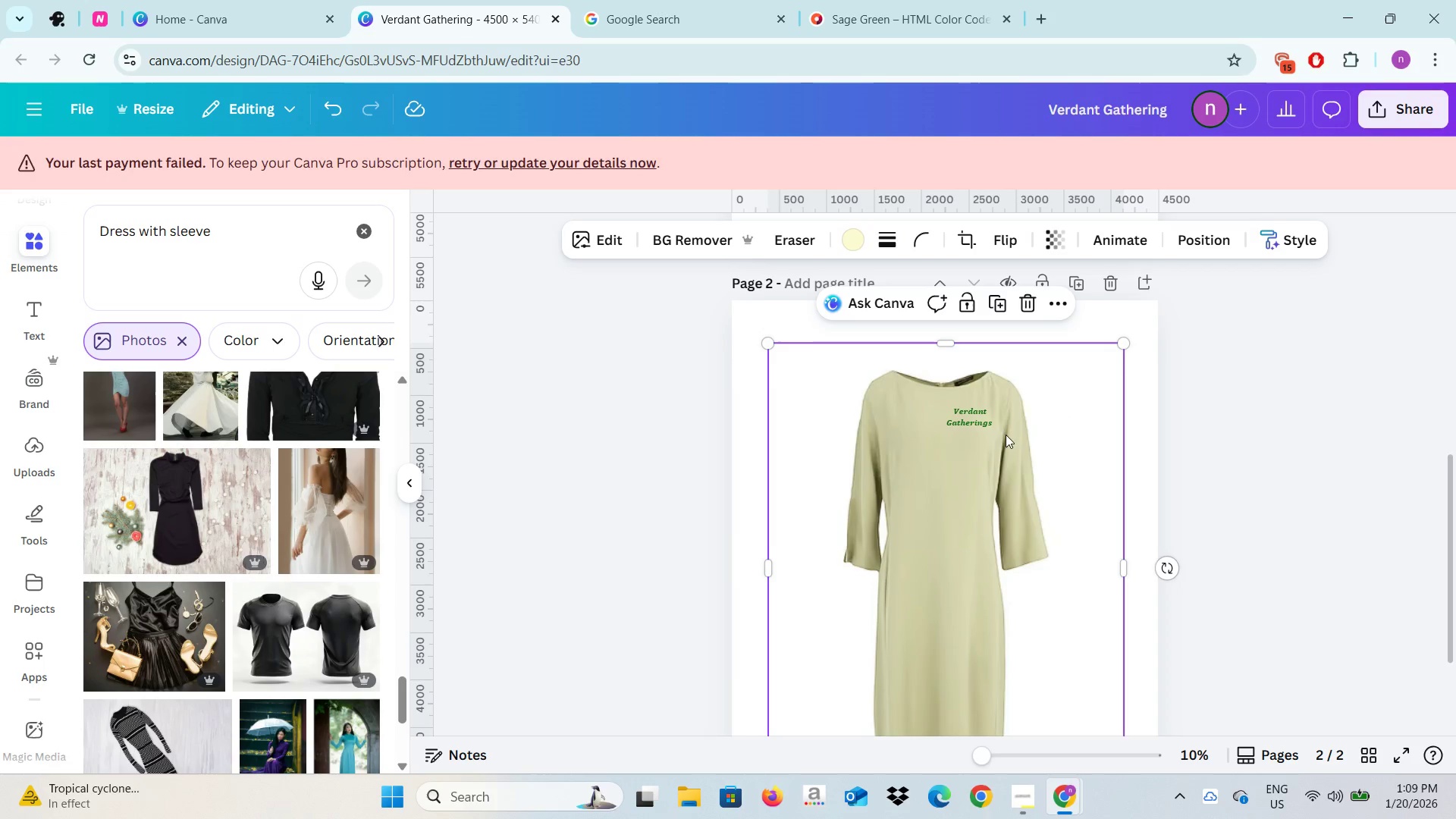 
left_click([977, 425])
 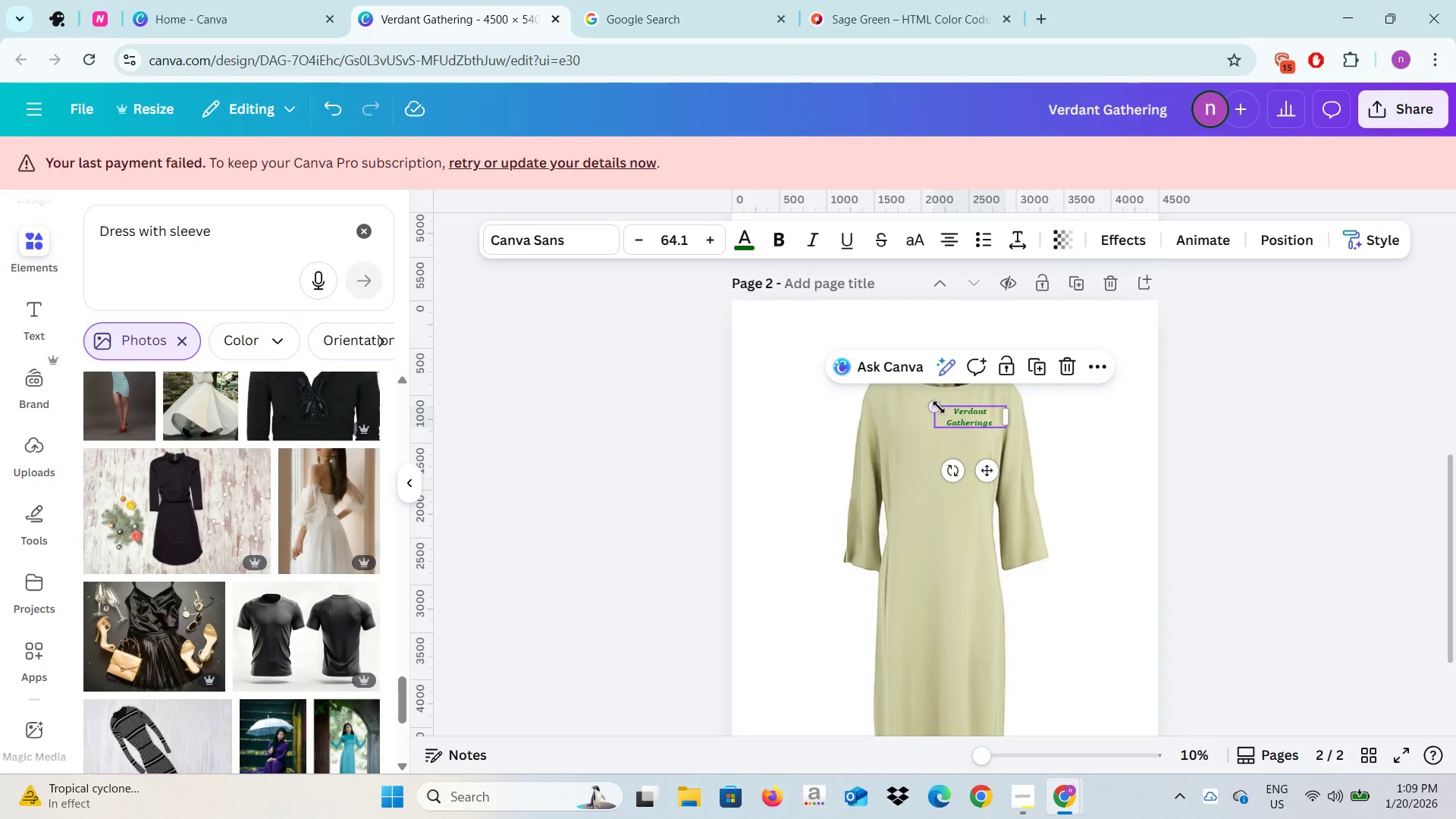 
left_click_drag(start_coordinate=[939, 407], to_coordinate=[949, 415])
 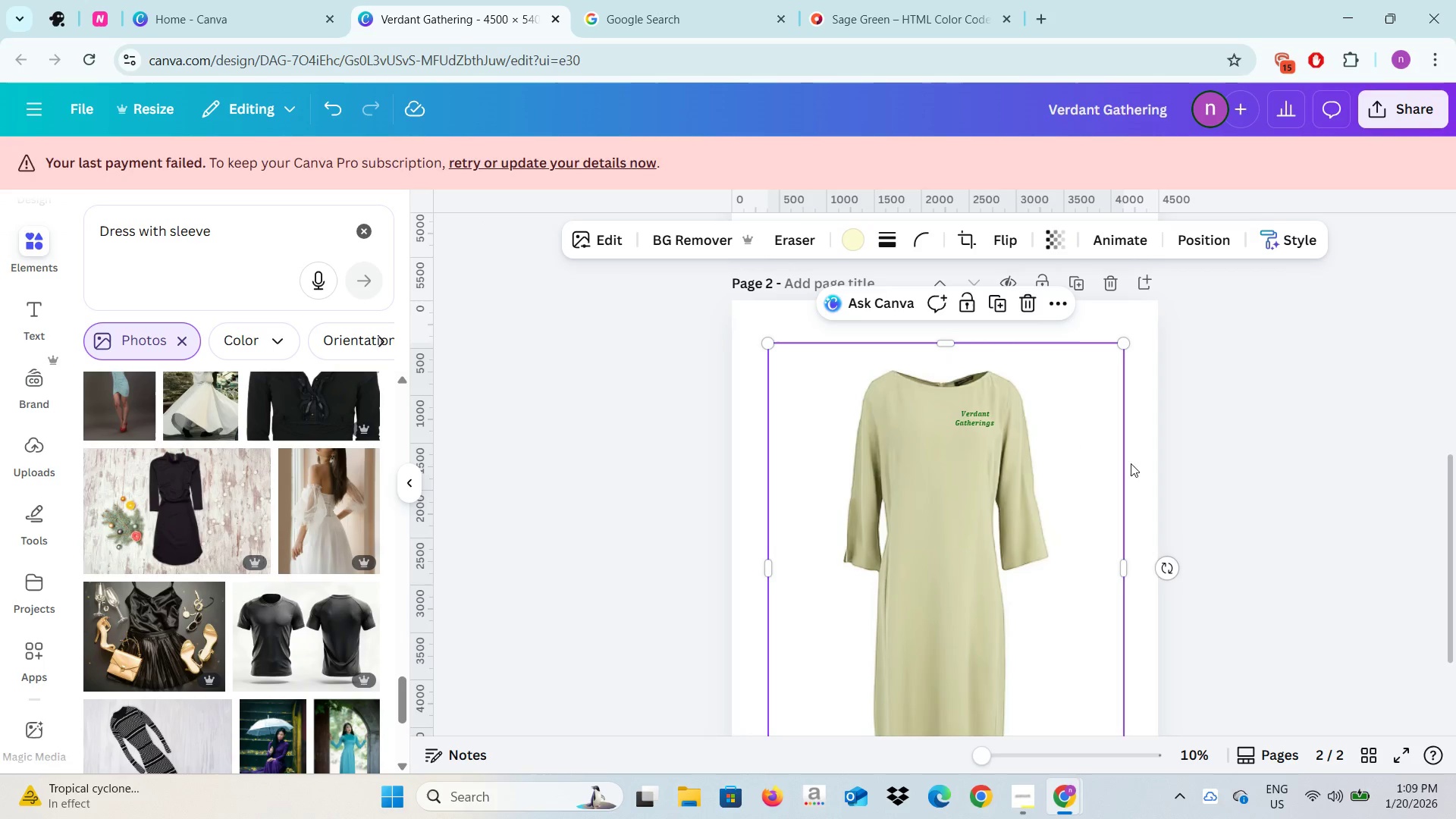 
left_click([1194, 487])
 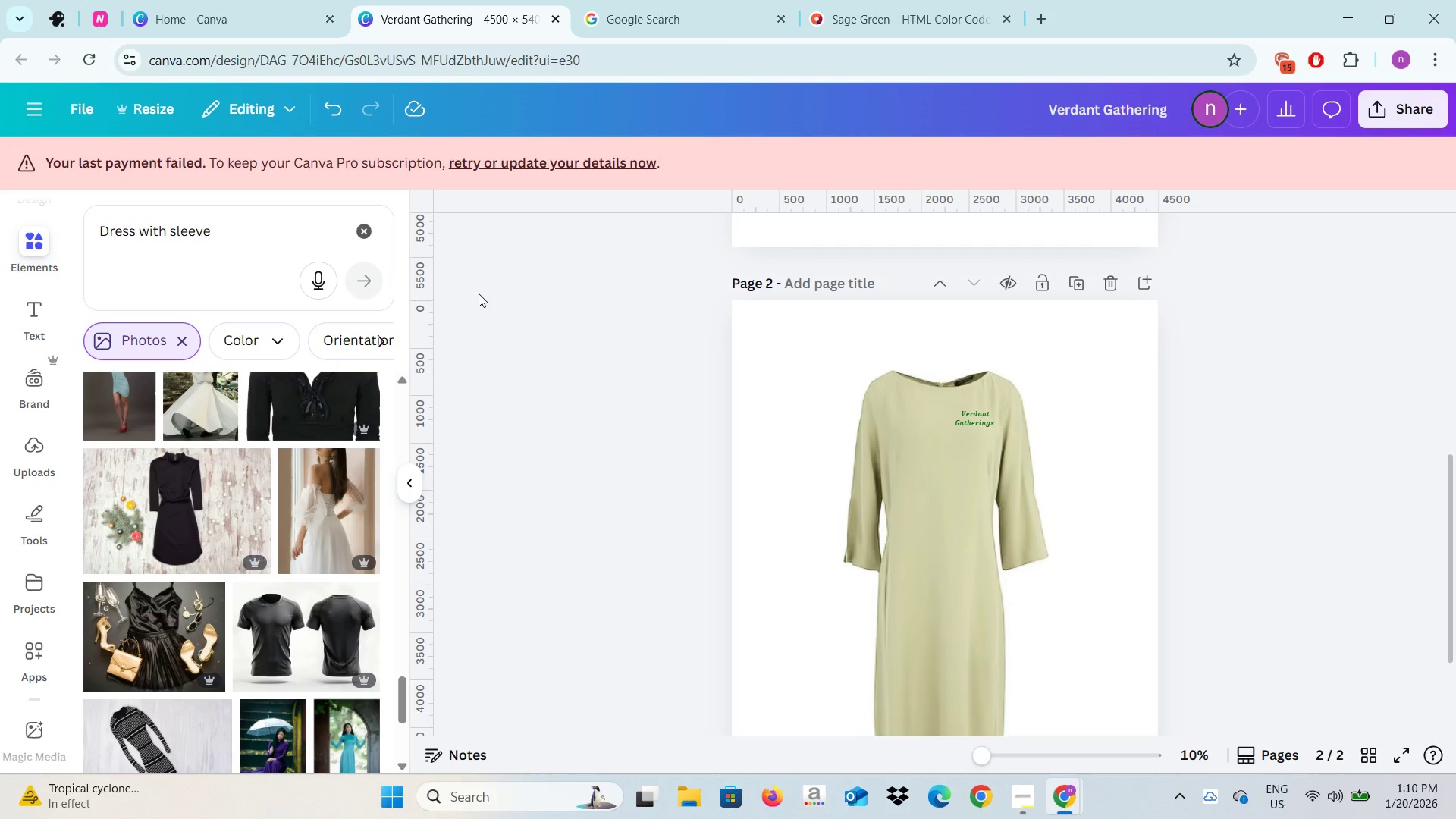 
scroll: coordinate [52, 568], scroll_direction: down, amount: 2.0
 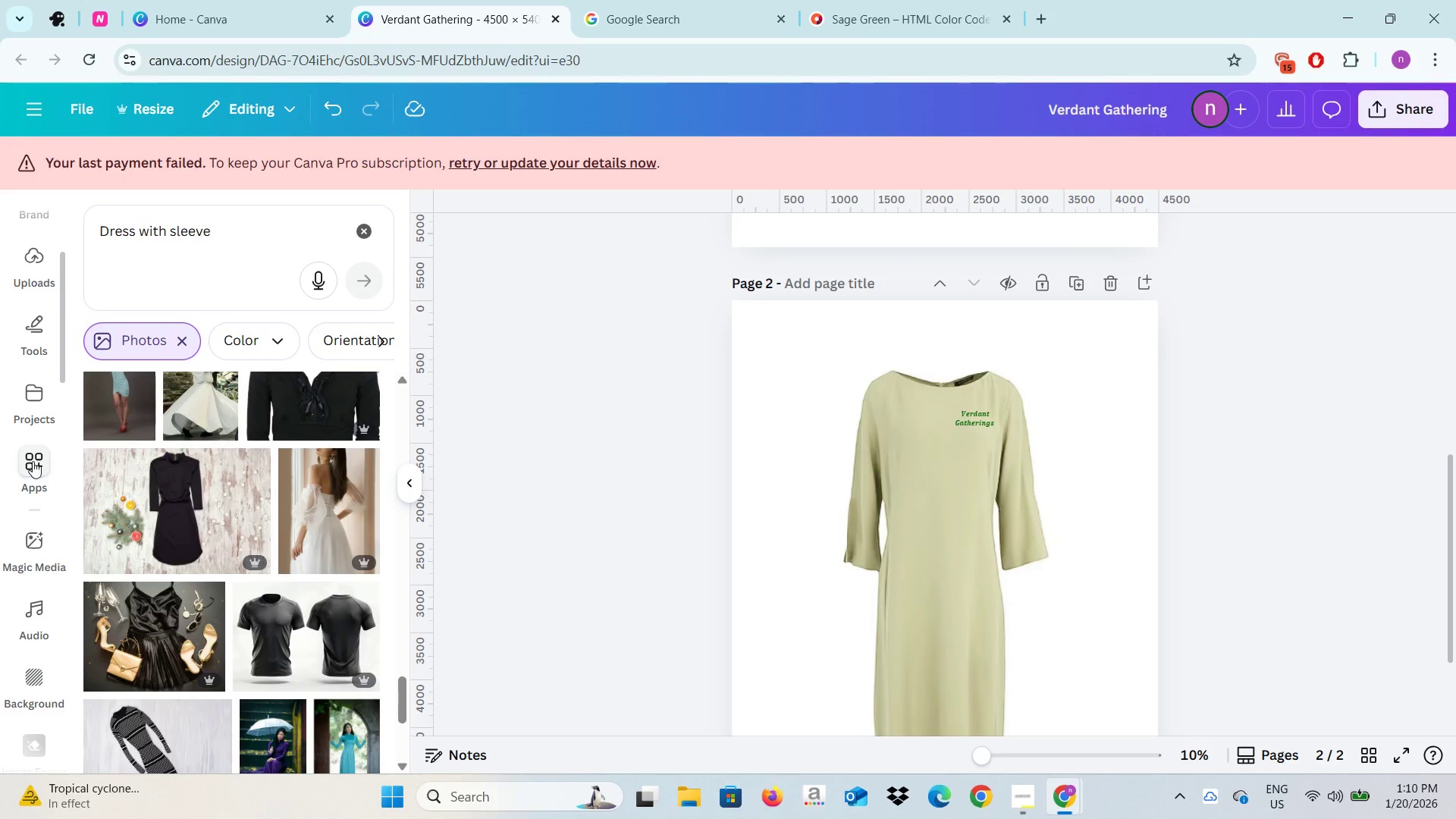 
left_click([33, 461])
 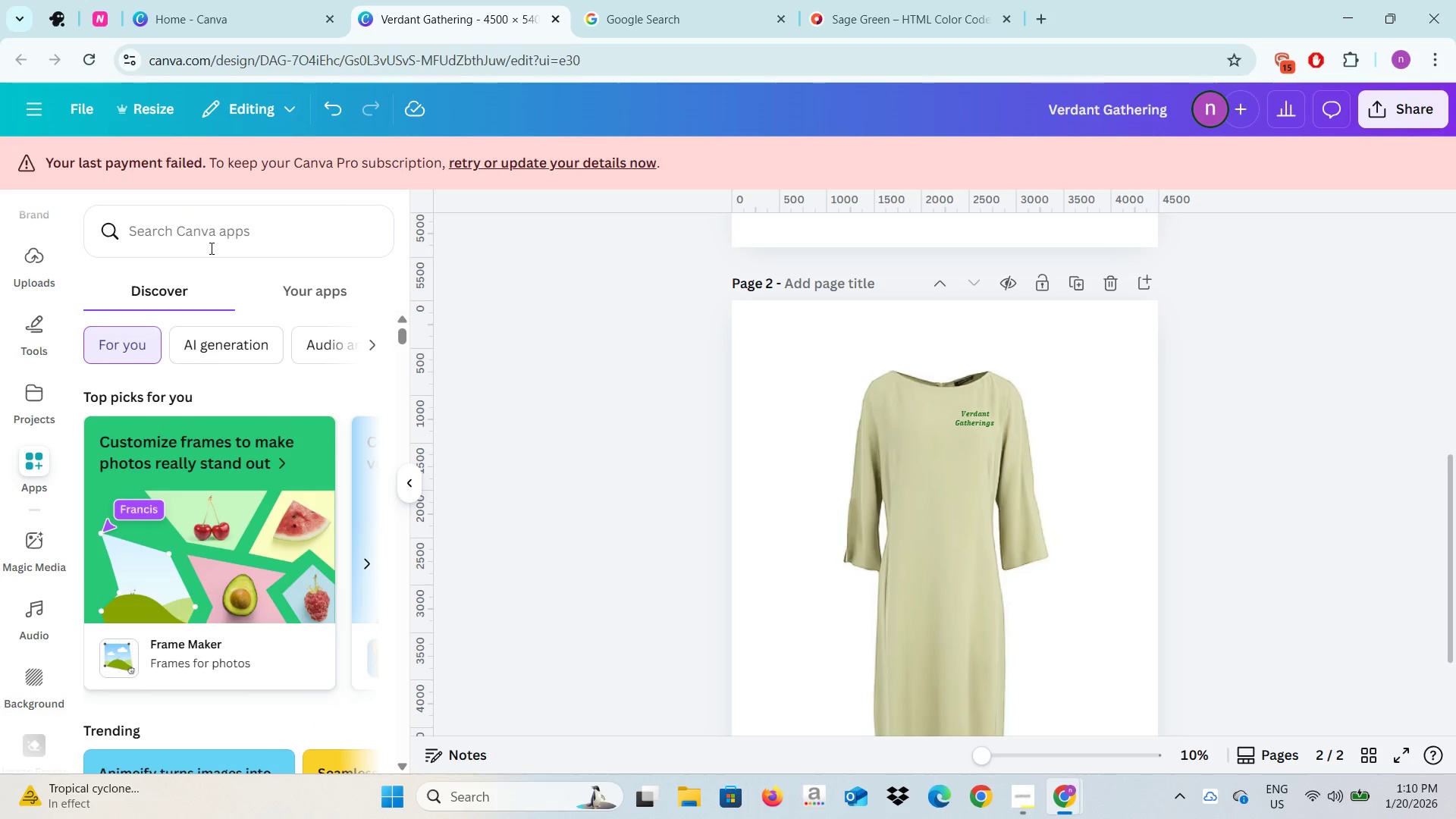 
left_click([210, 246])
 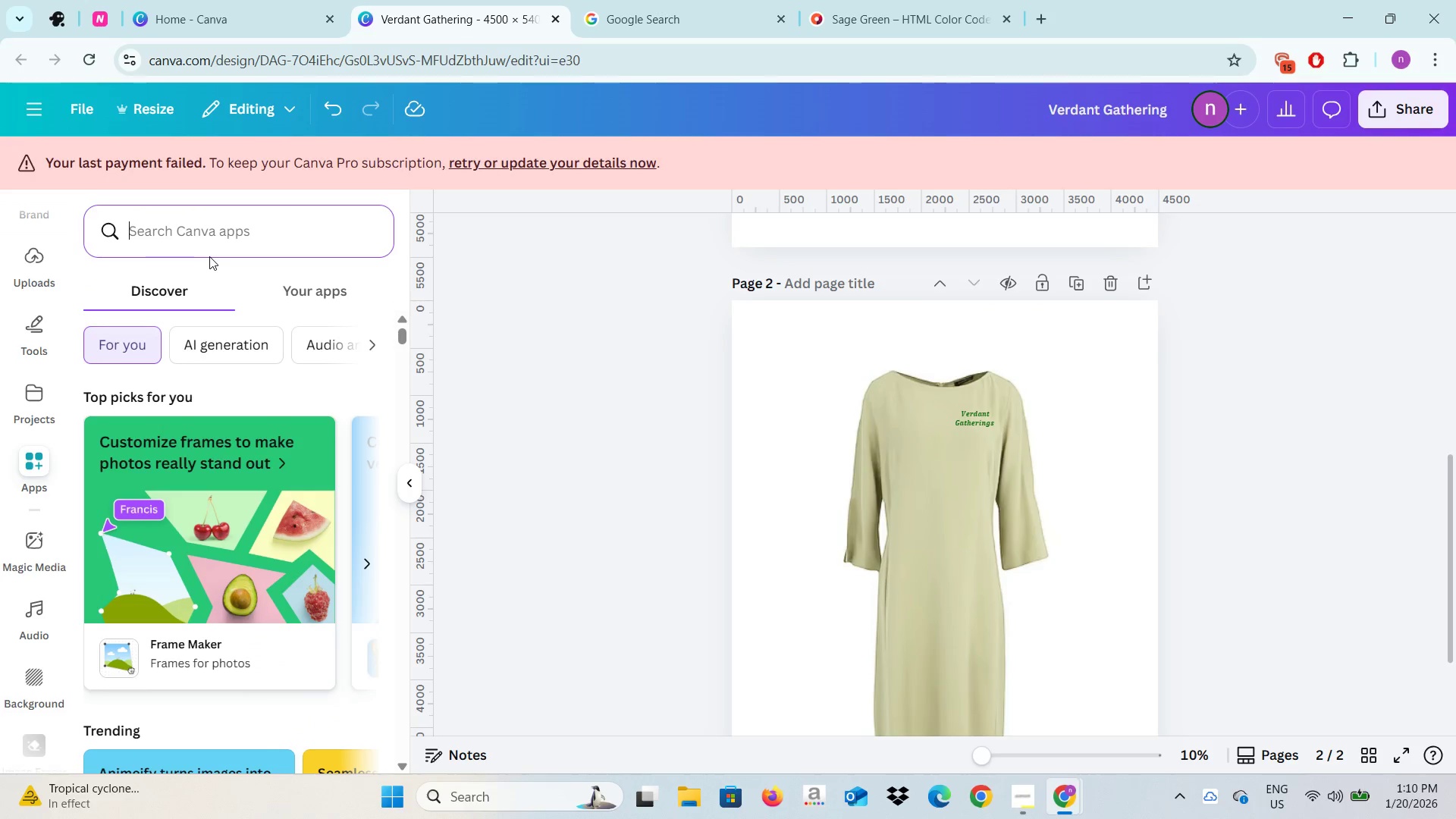 
type(#D)
key(Backspace)
key(Backspace)
type(3d)
 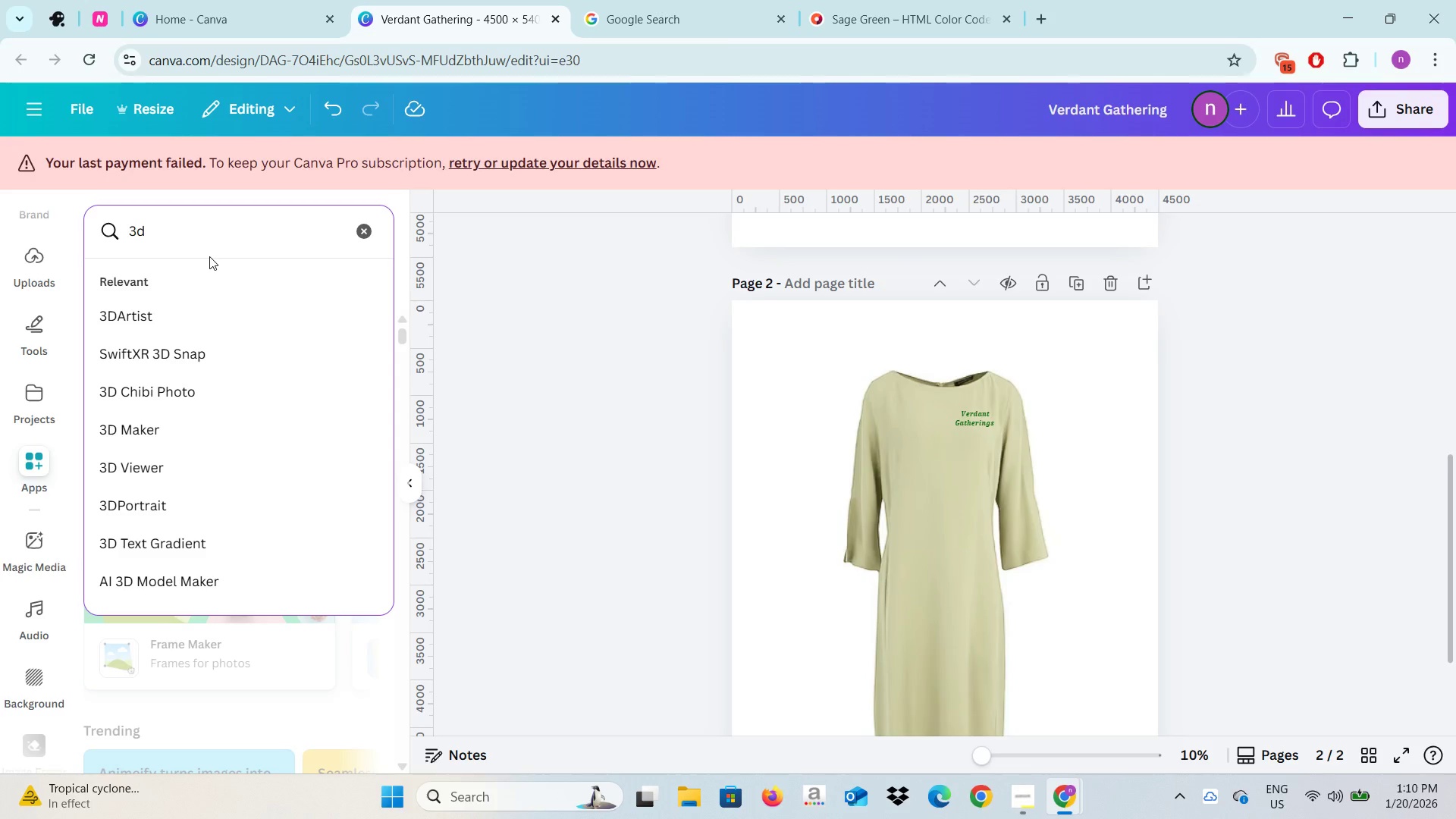 
key(ArrowDown)
 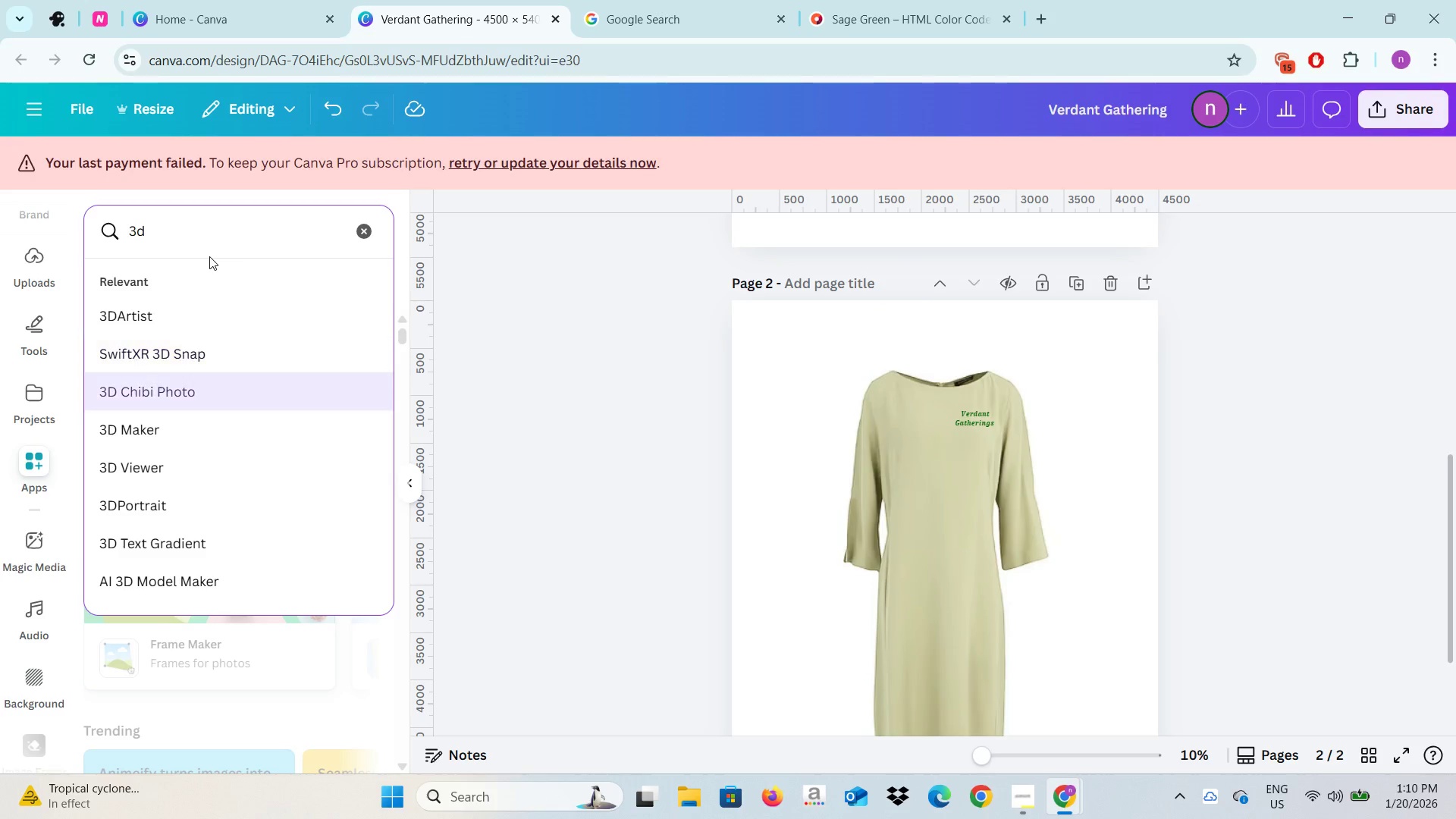 
key(ArrowDown)
 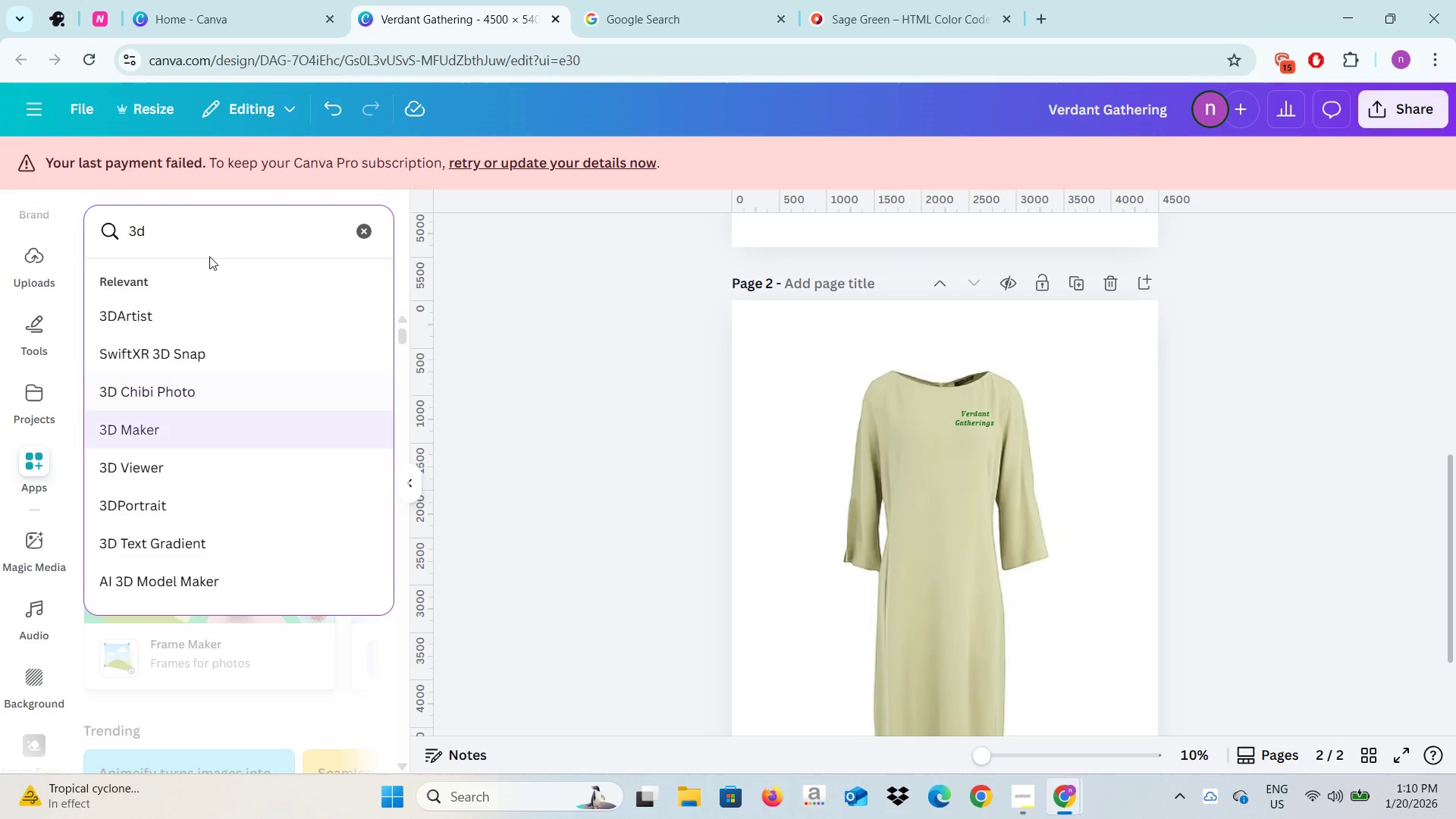 
key(ArrowDown)
 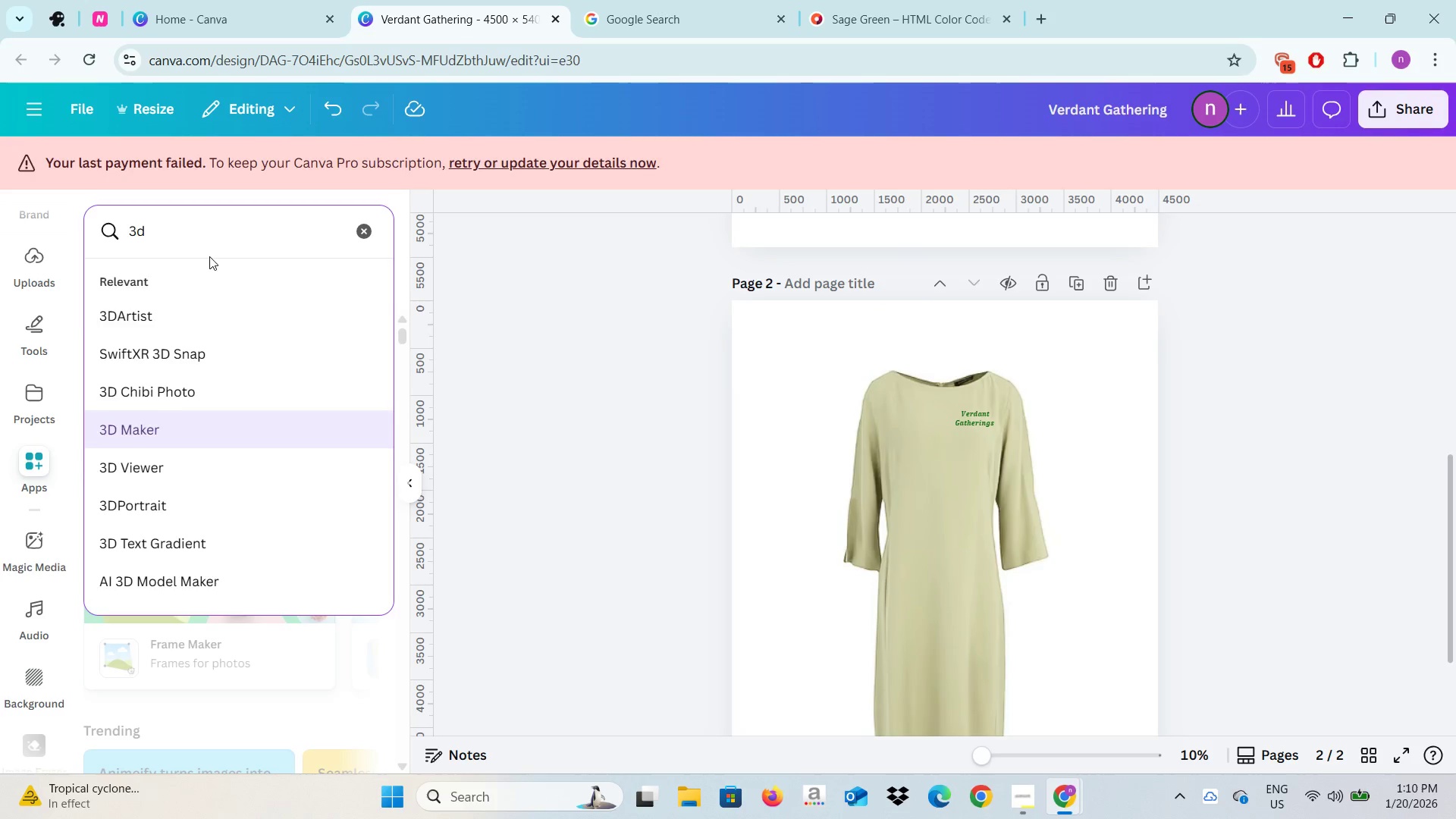 
key(Enter)
 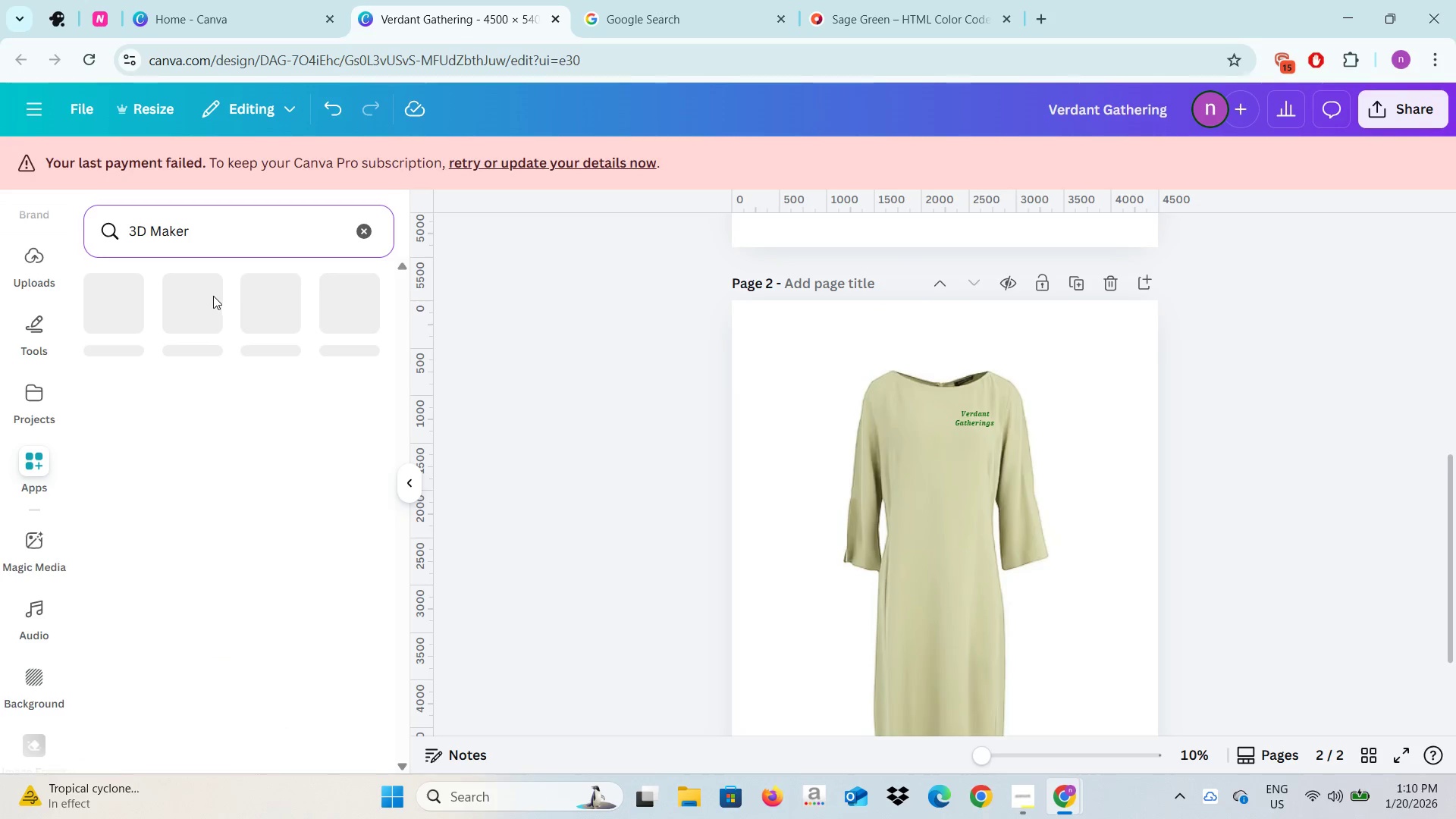 
mouse_move([120, 323])
 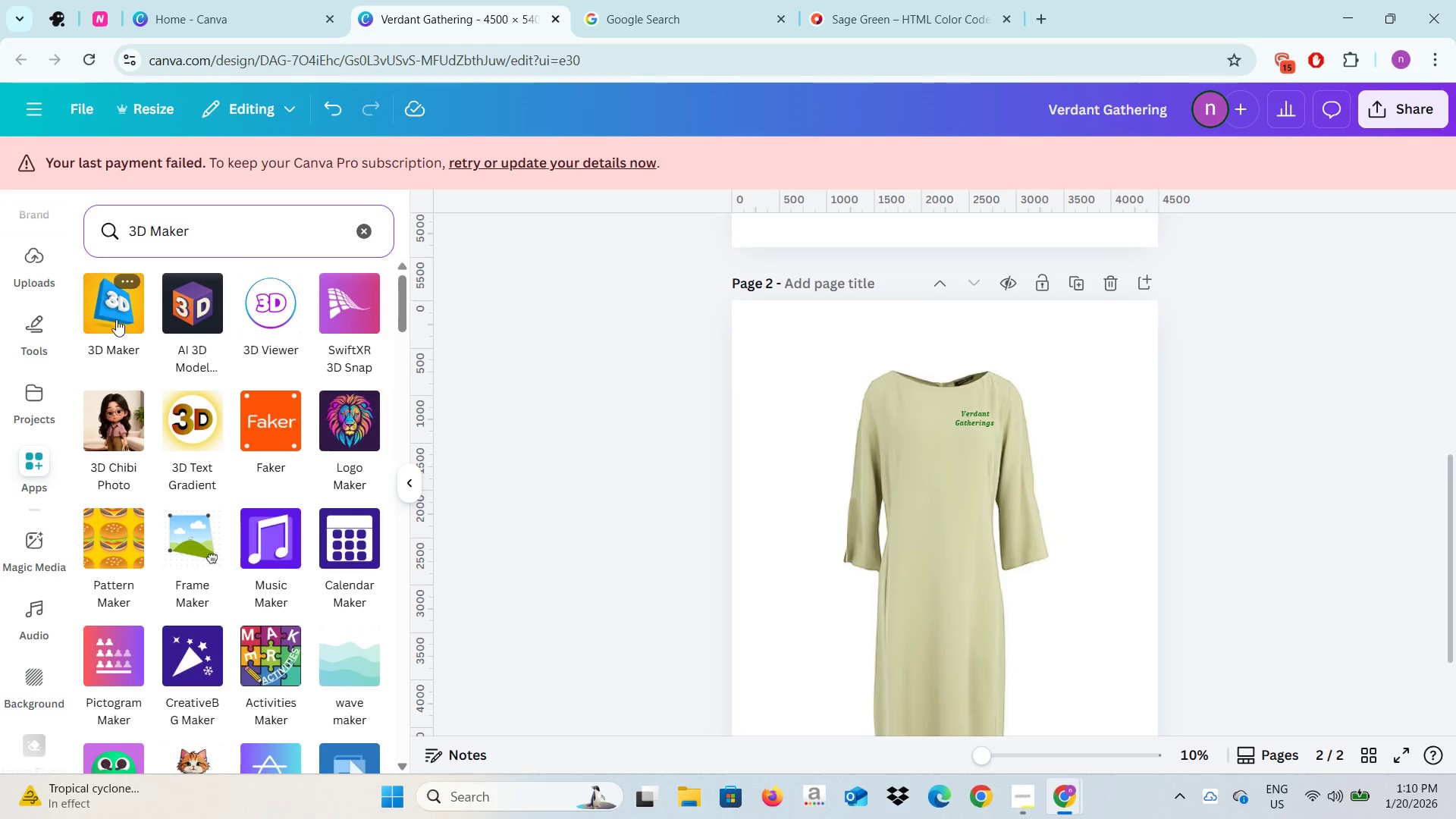 
left_click([115, 317])
 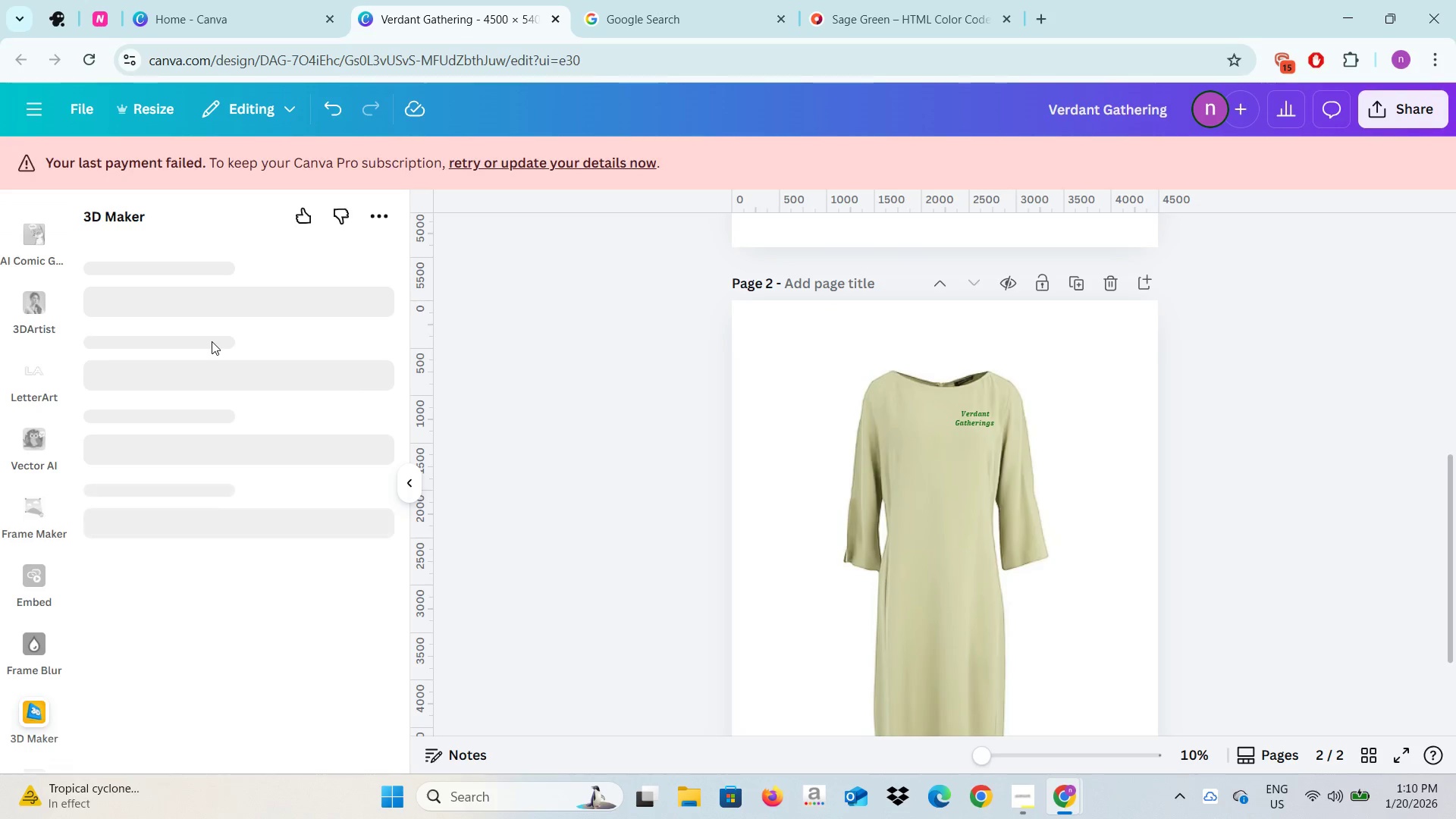 
wait(8.67)
 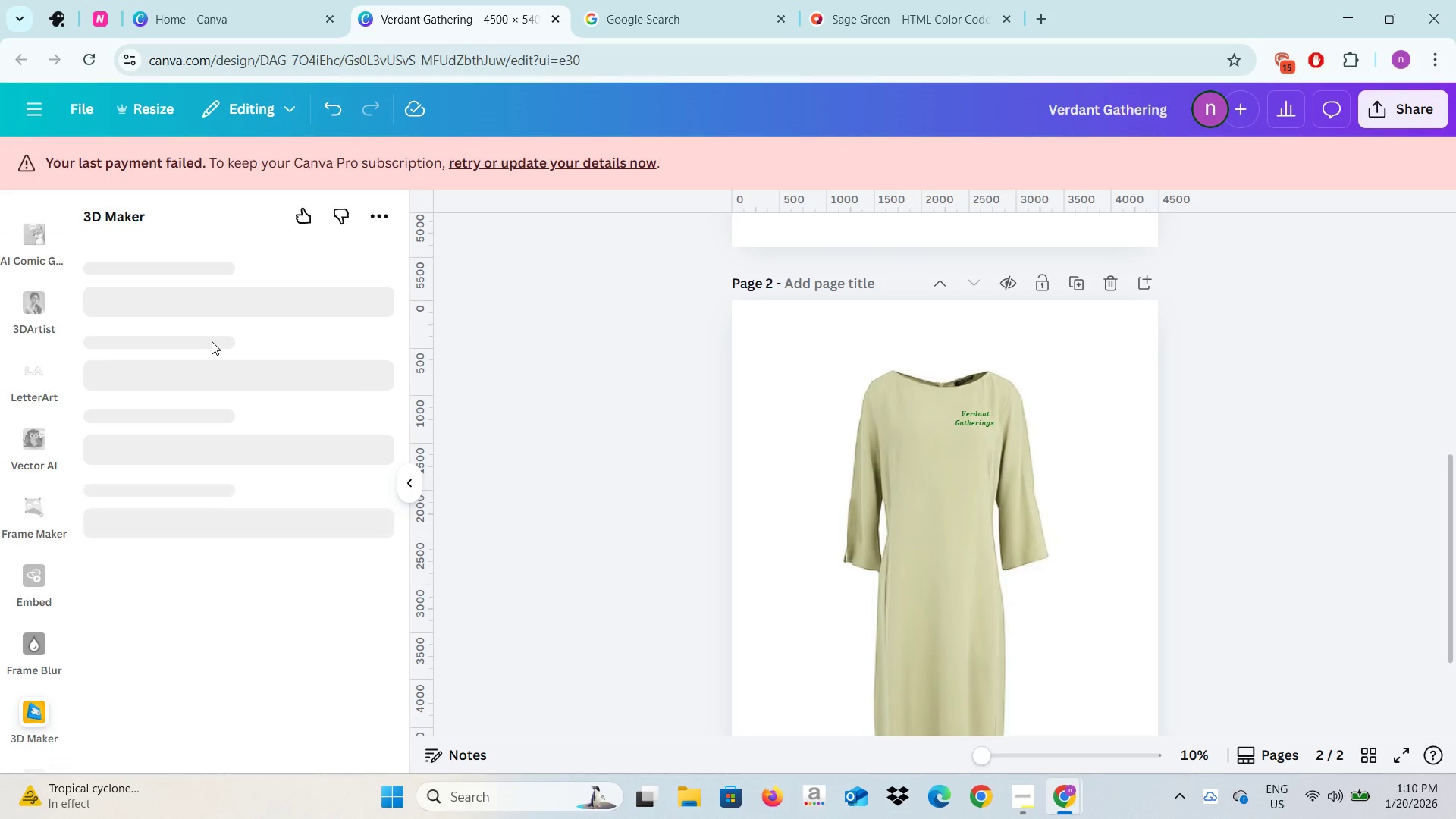 
left_click([965, 579])
 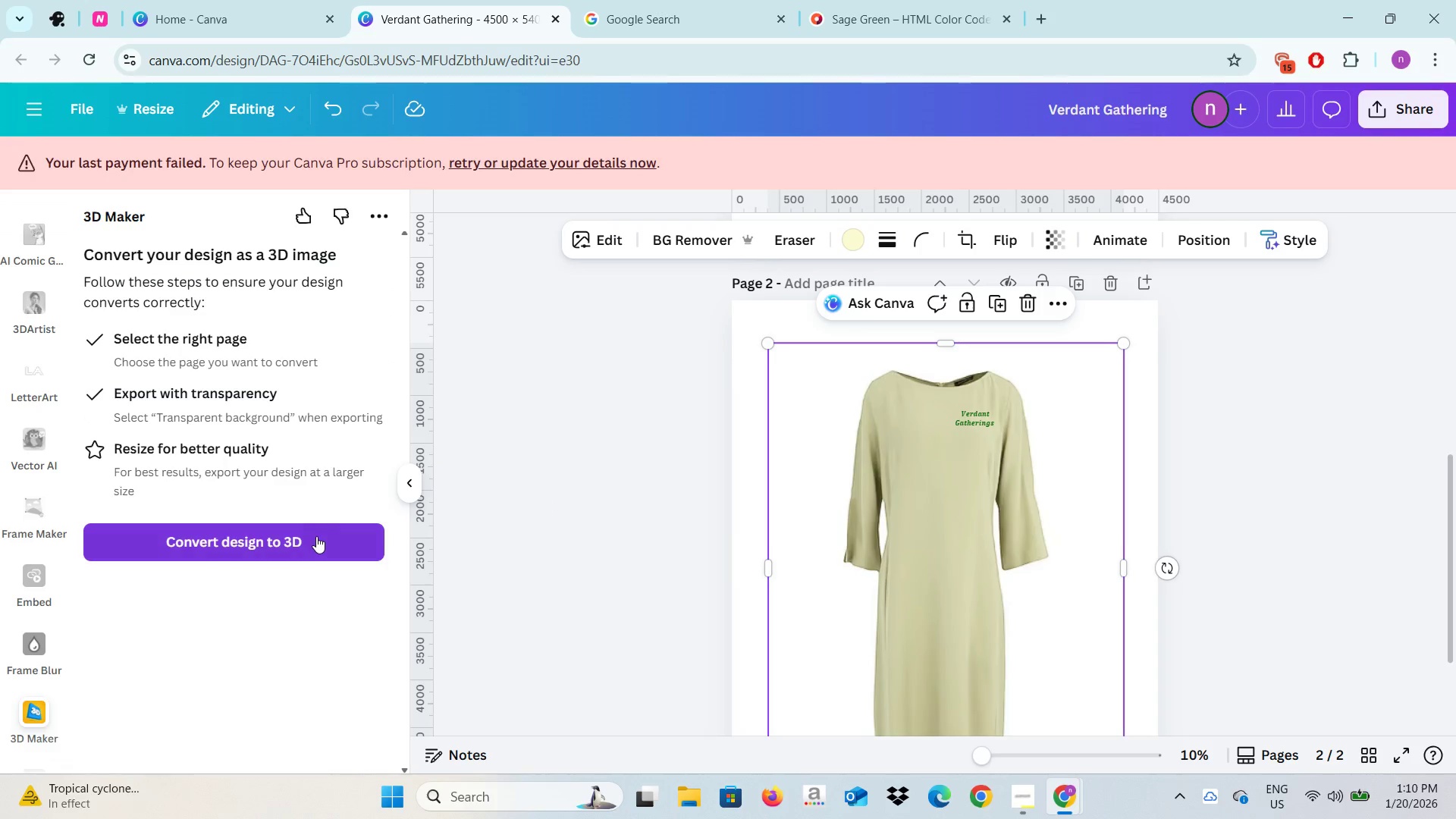 
left_click([315, 541])
 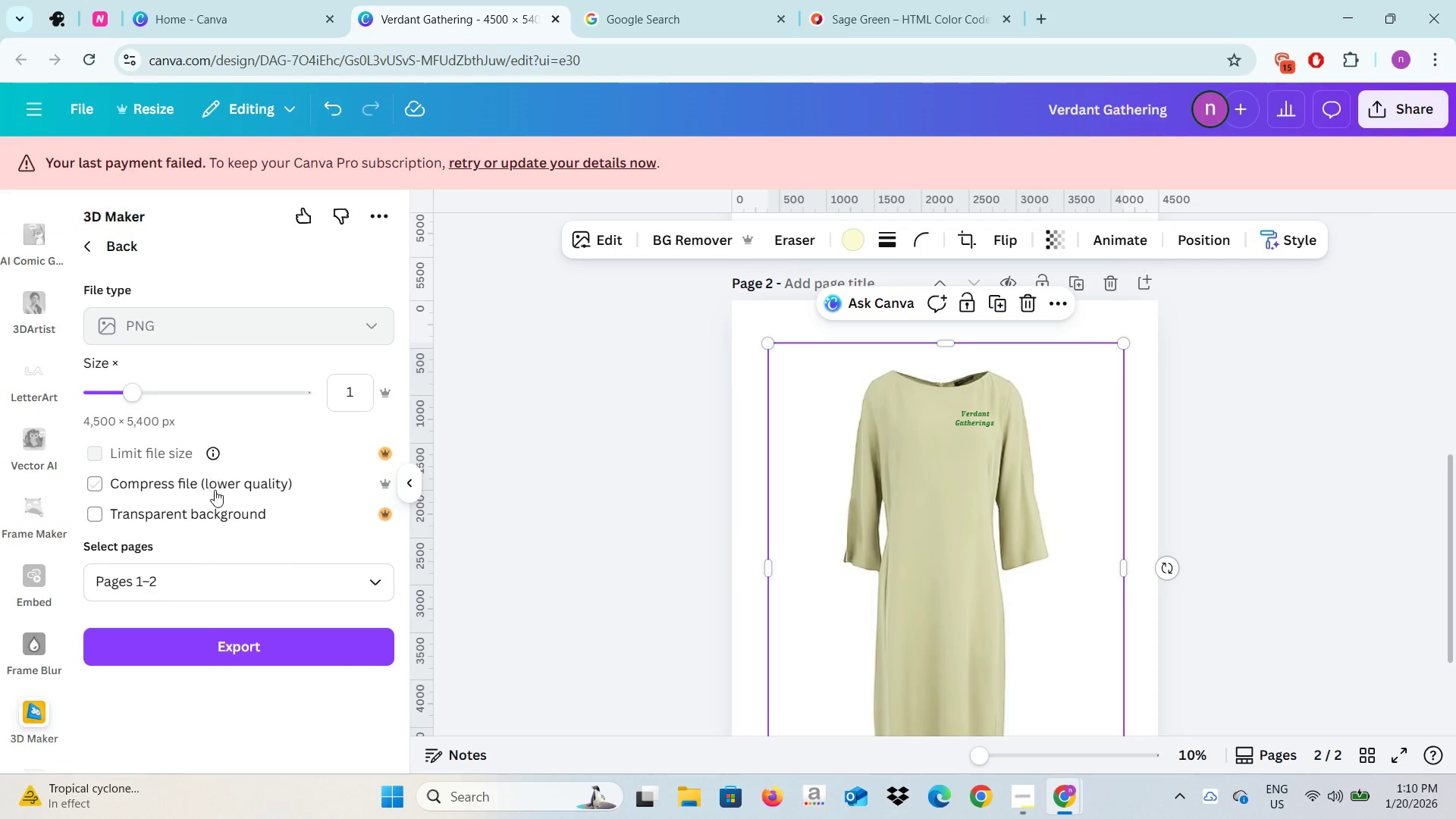 
wait(6.61)
 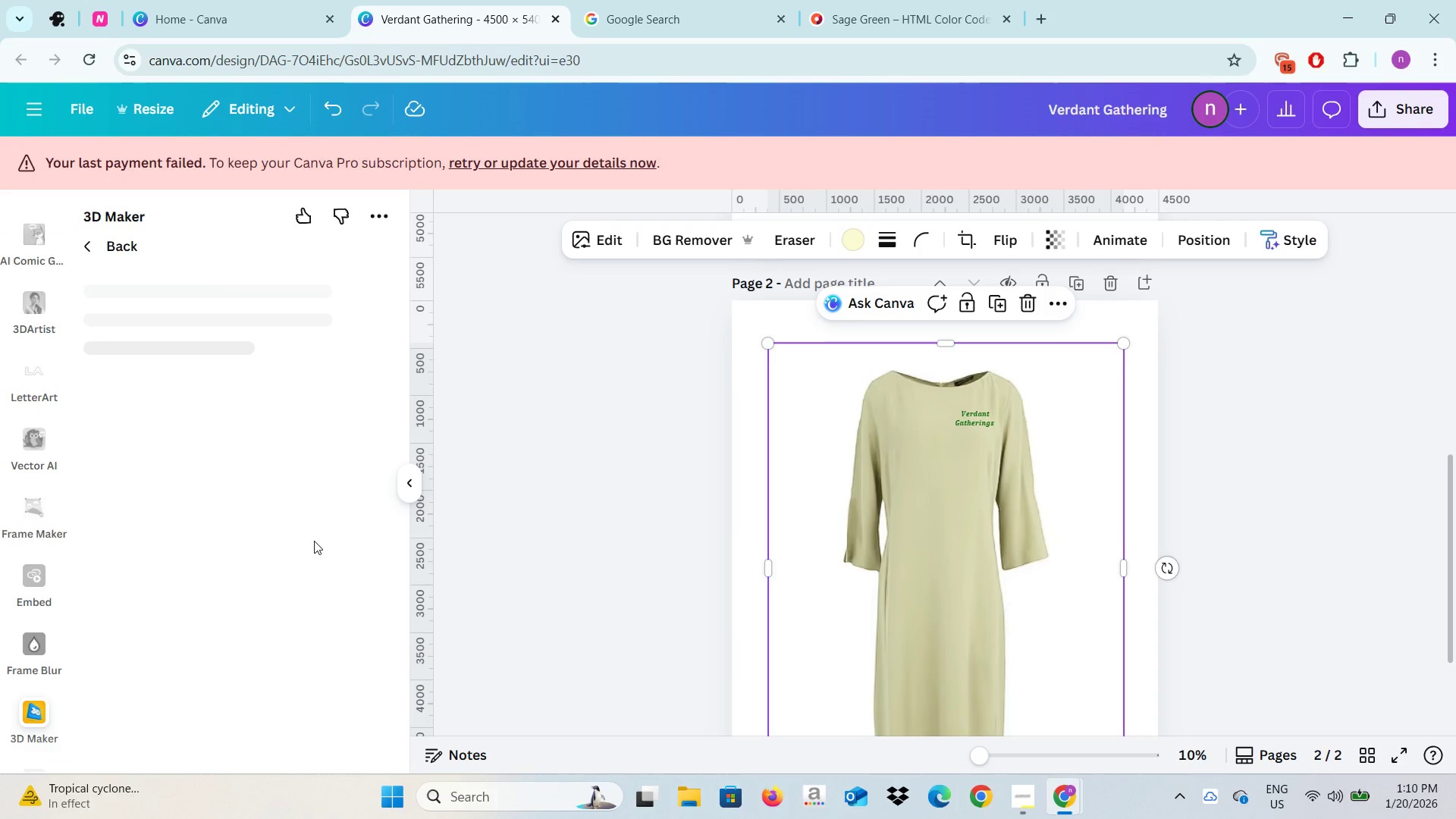 
left_click([163, 586])
 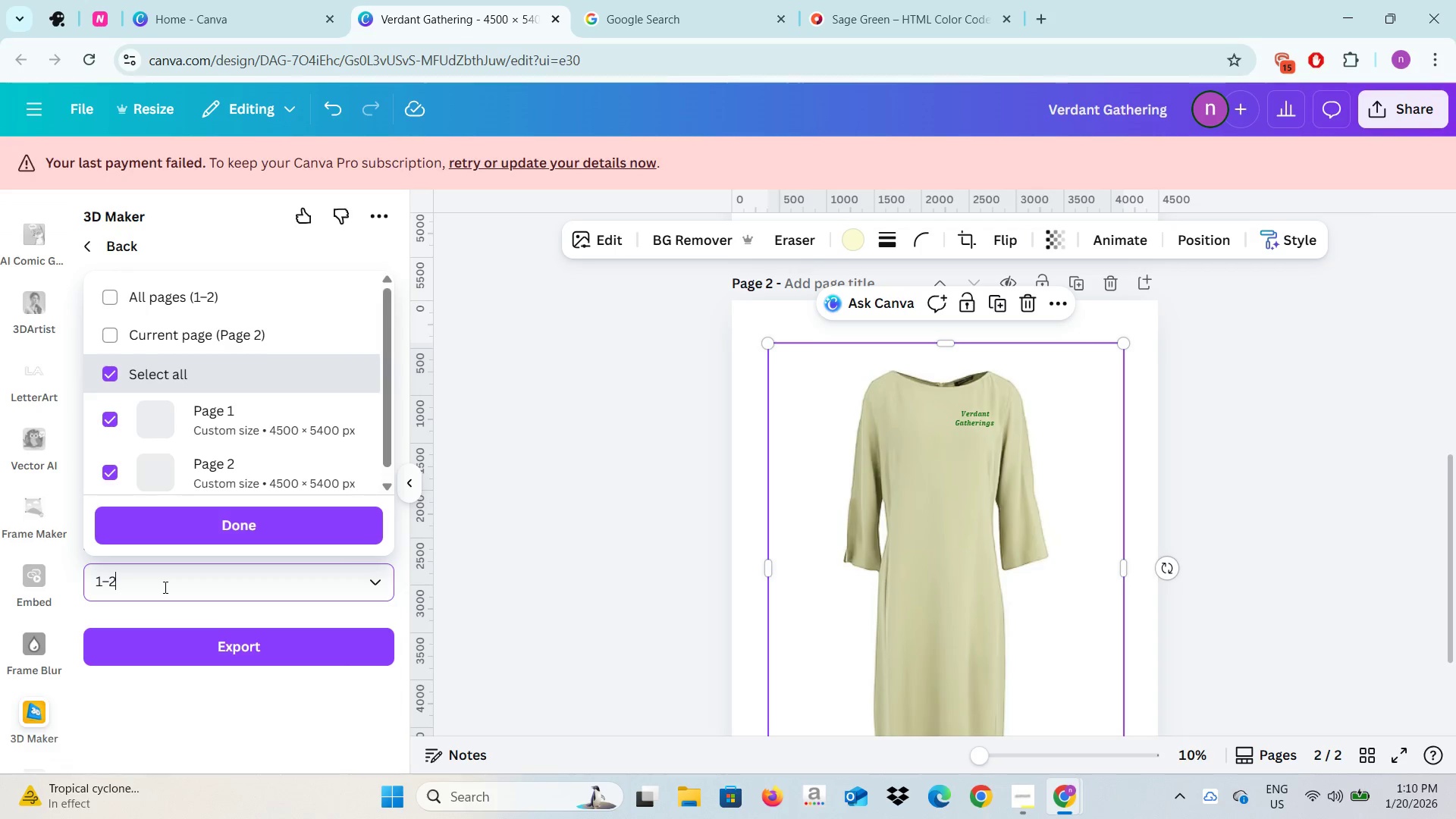 
left_click_drag(start_coordinate=[164, 588], to_coordinate=[95, 582])
 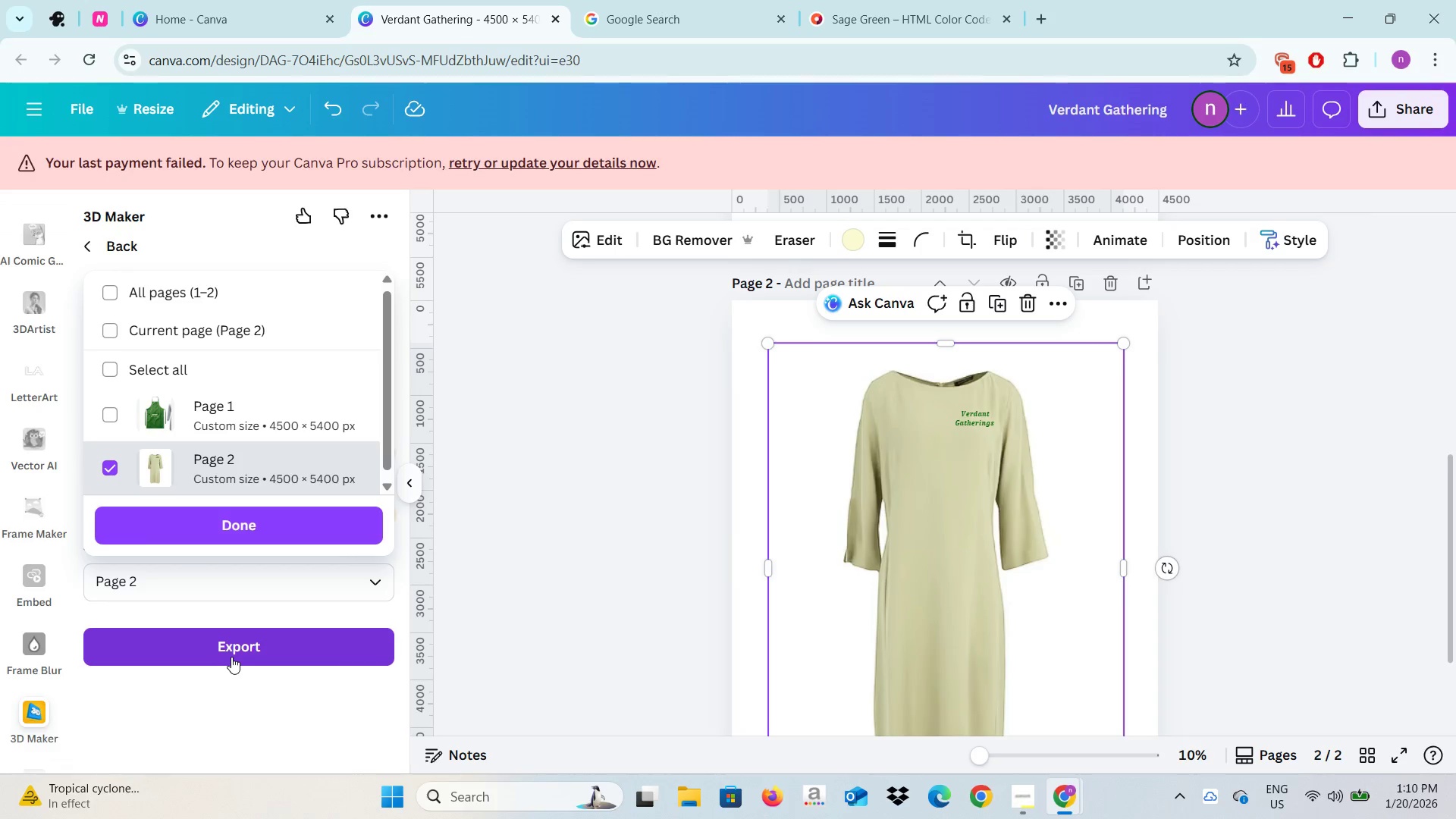 
wait(5.77)
 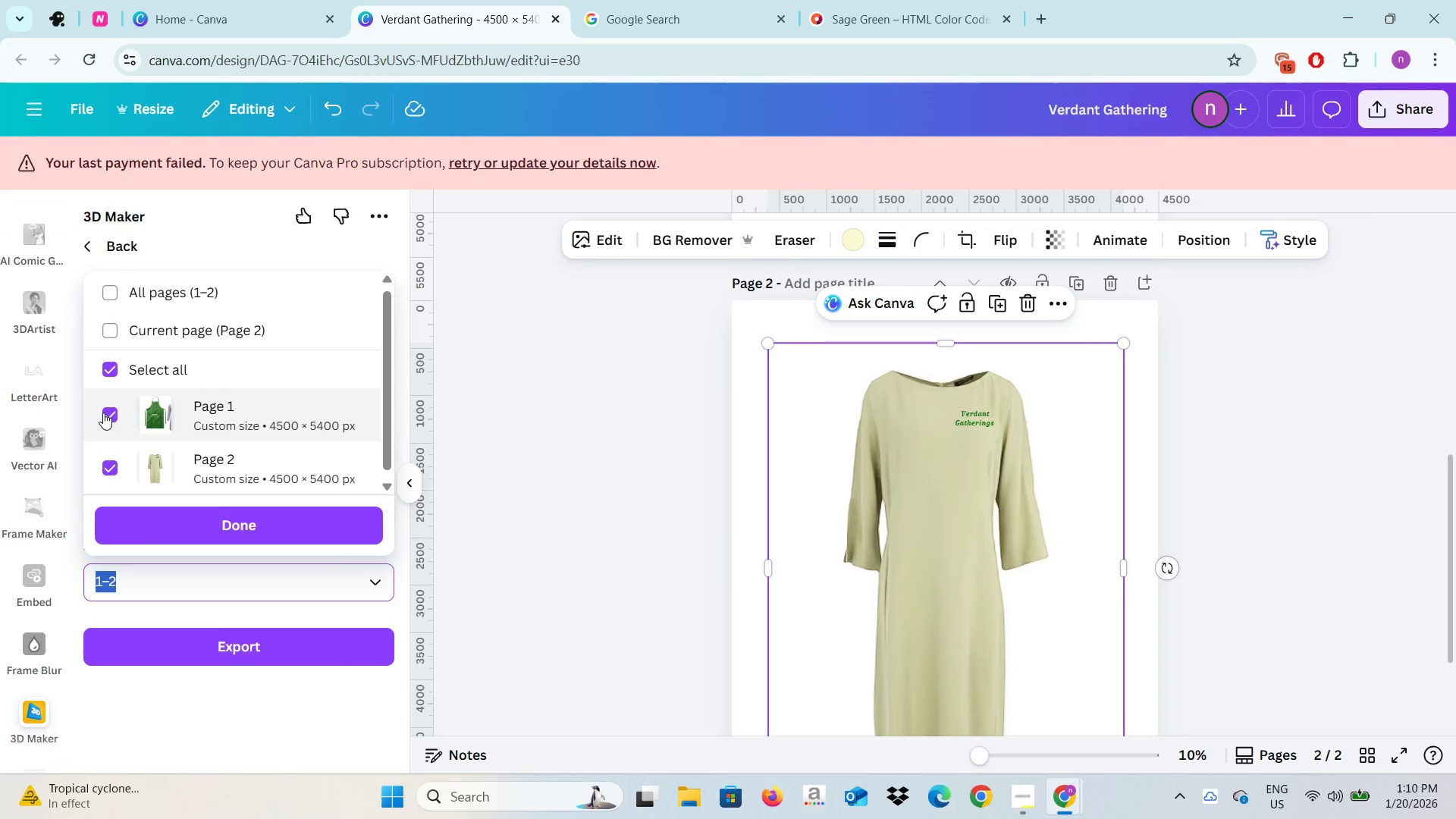 
left_click([221, 525])
 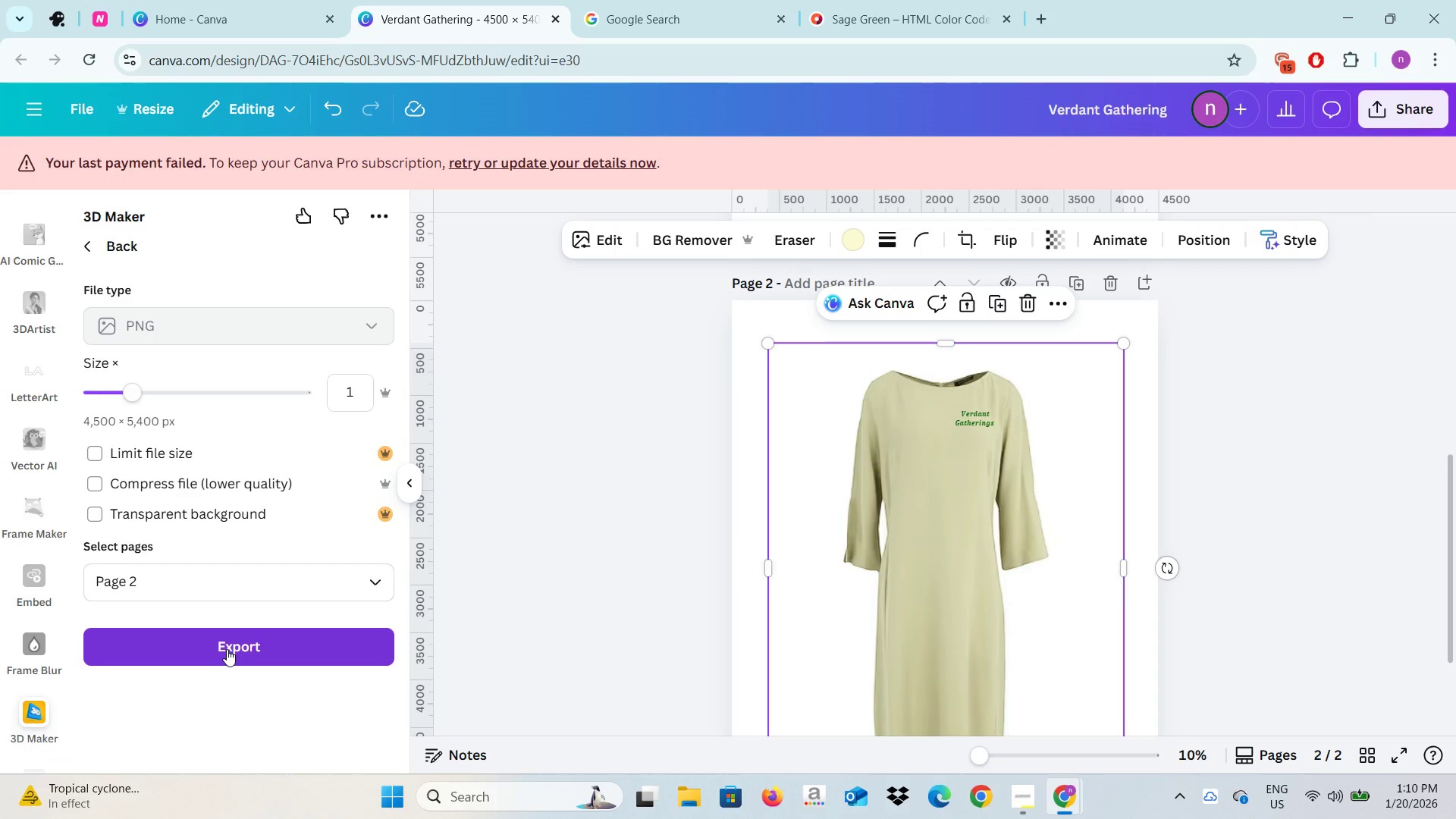 
left_click([227, 649])
 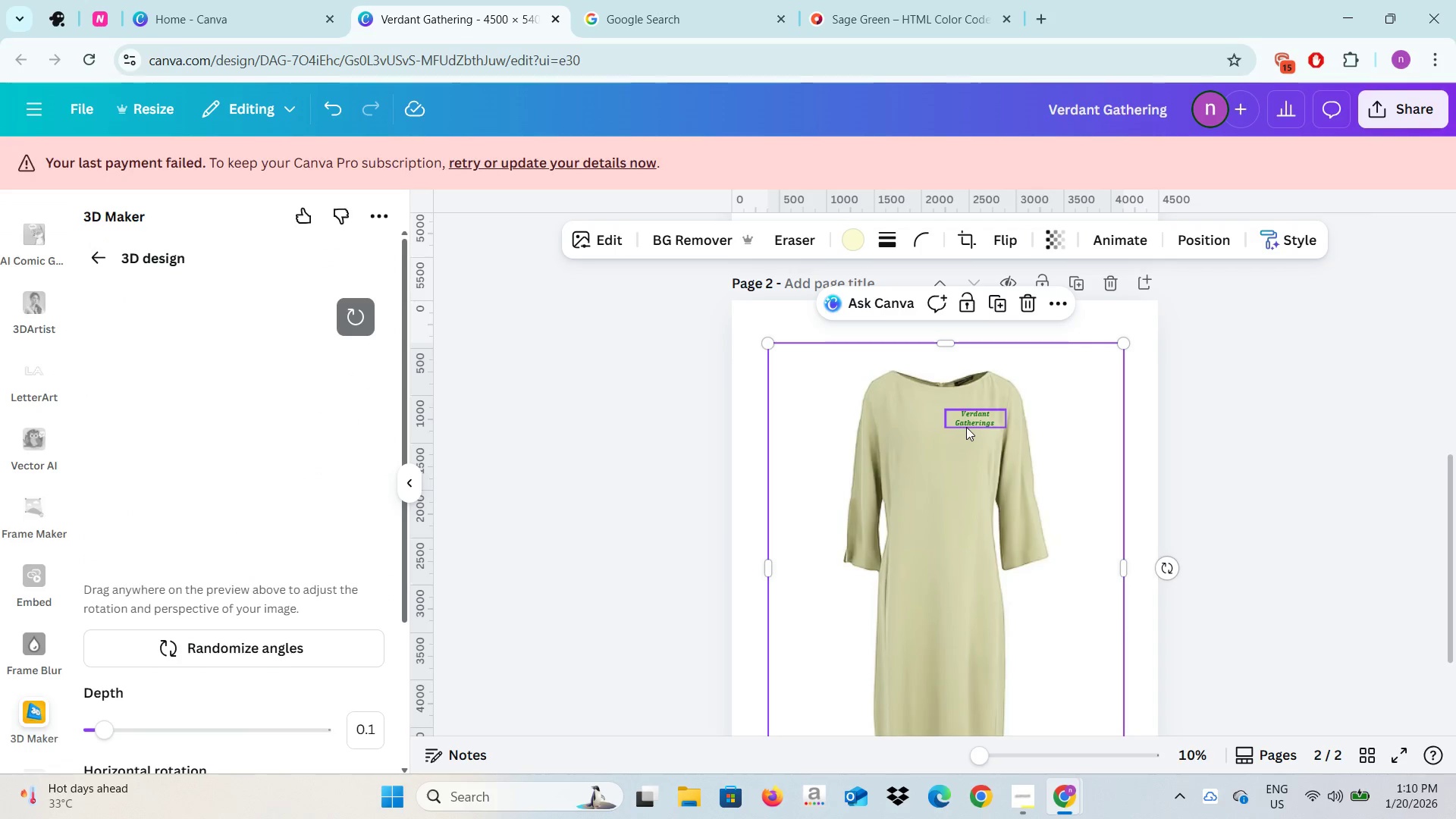 
wait(6.88)
 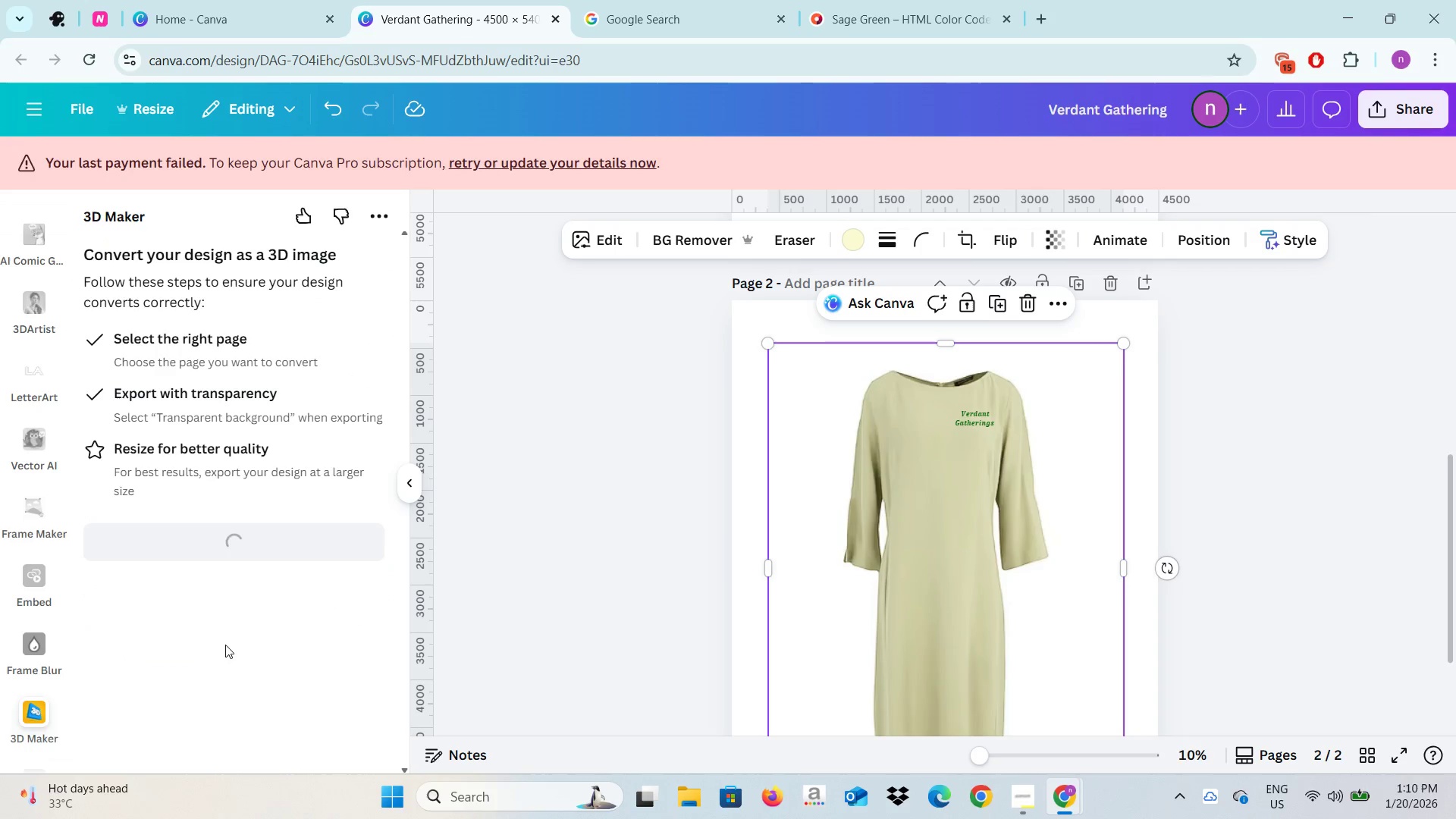 
scroll: coordinate [206, 634], scroll_direction: down, amount: 8.0
 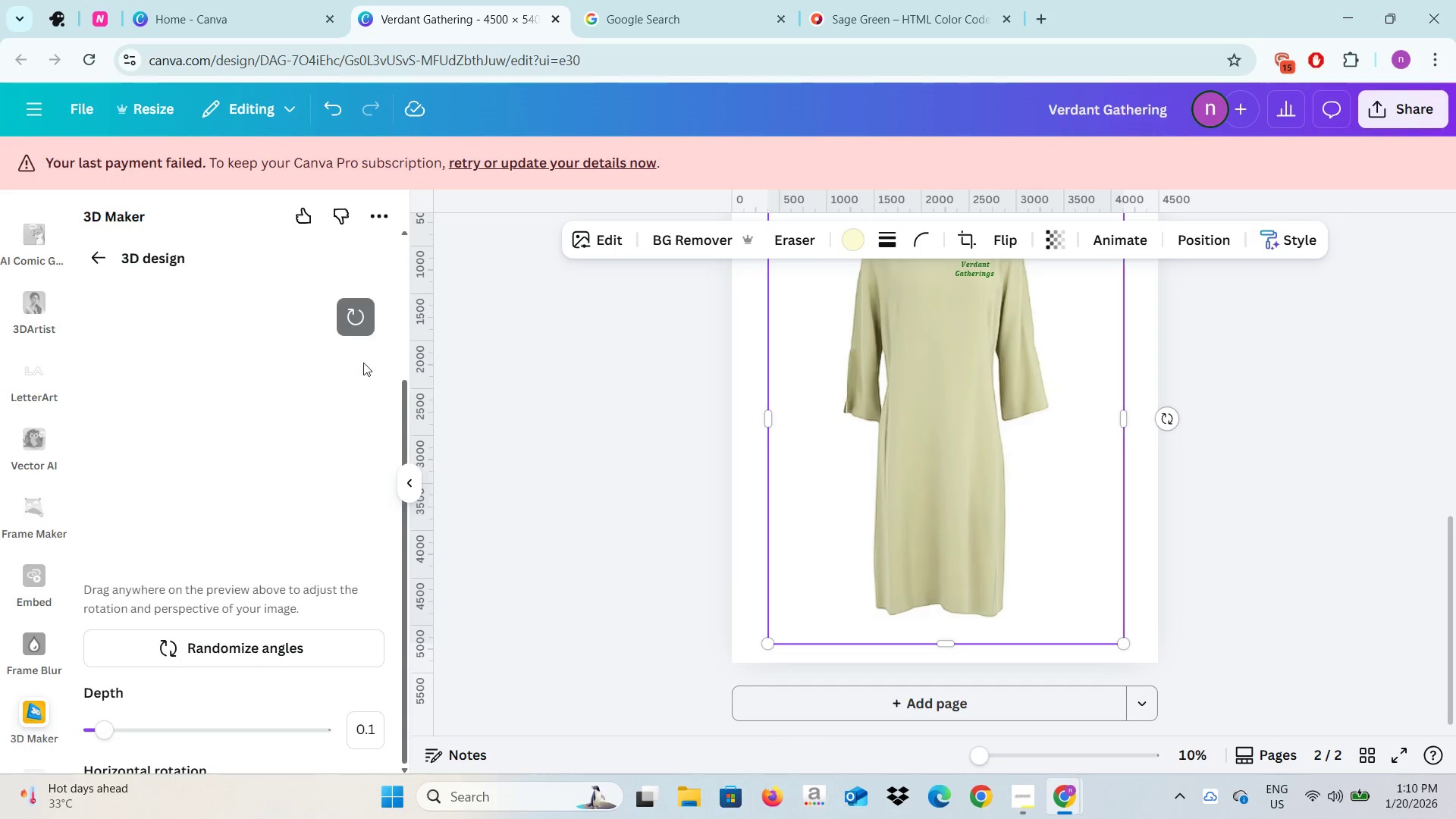 
left_click([366, 319])
 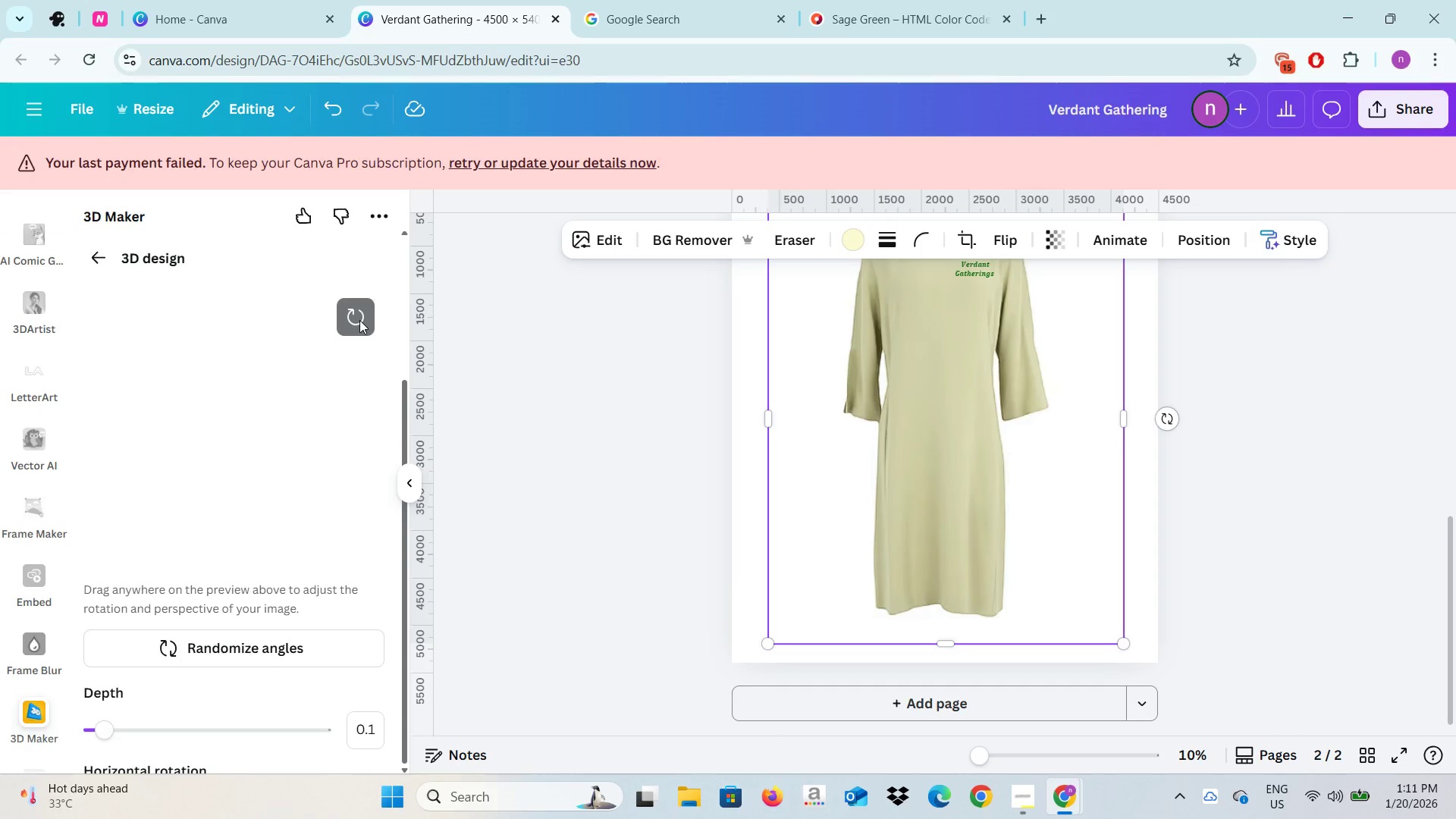 
left_click([359, 320])
 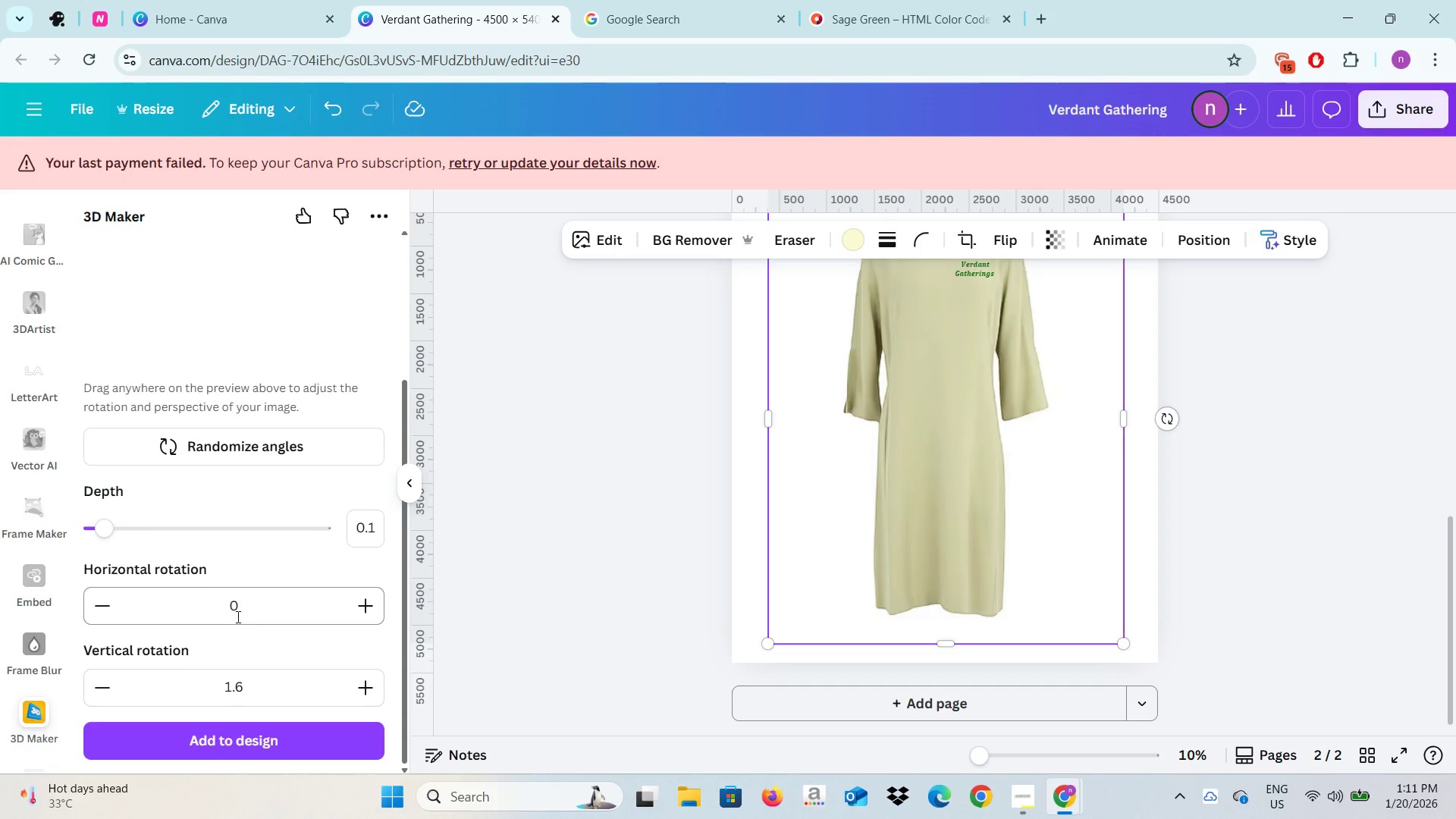 
scroll: coordinate [275, 377], scroll_direction: up, amount: 11.0
 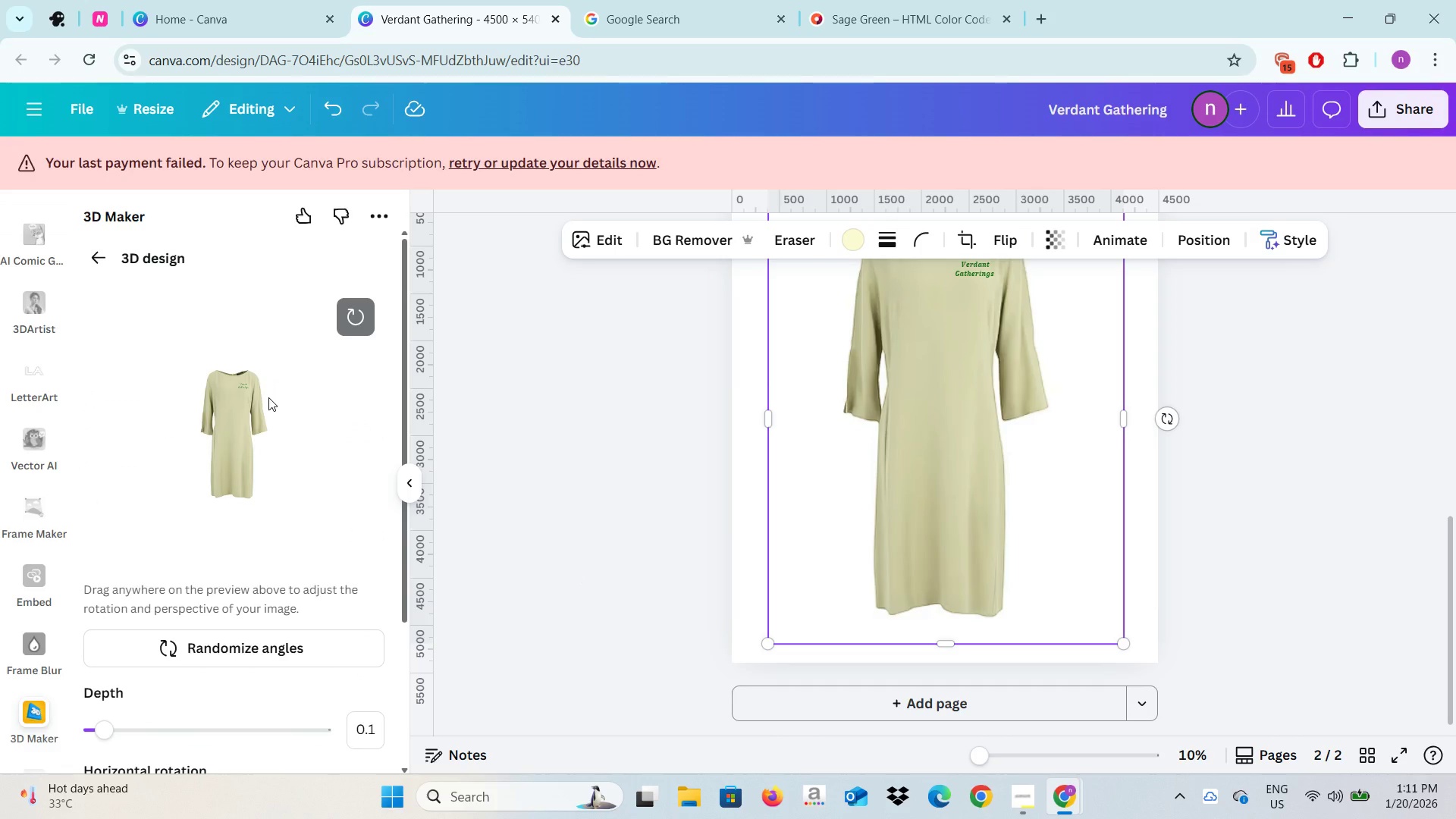 
left_click_drag(start_coordinate=[247, 417], to_coordinate=[313, 417])
 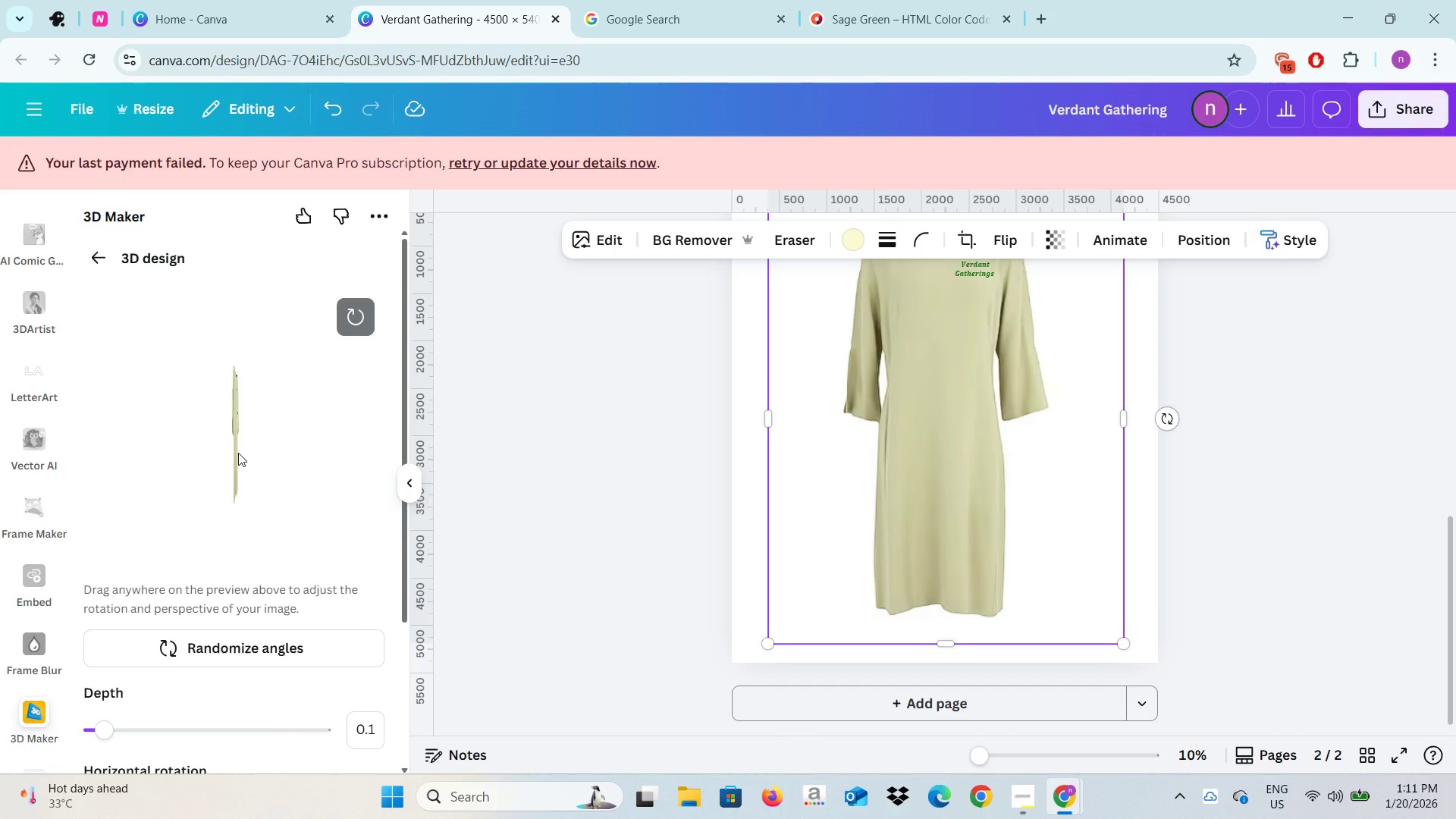 
scroll: coordinate [311, 519], scroll_direction: down, amount: 8.0
 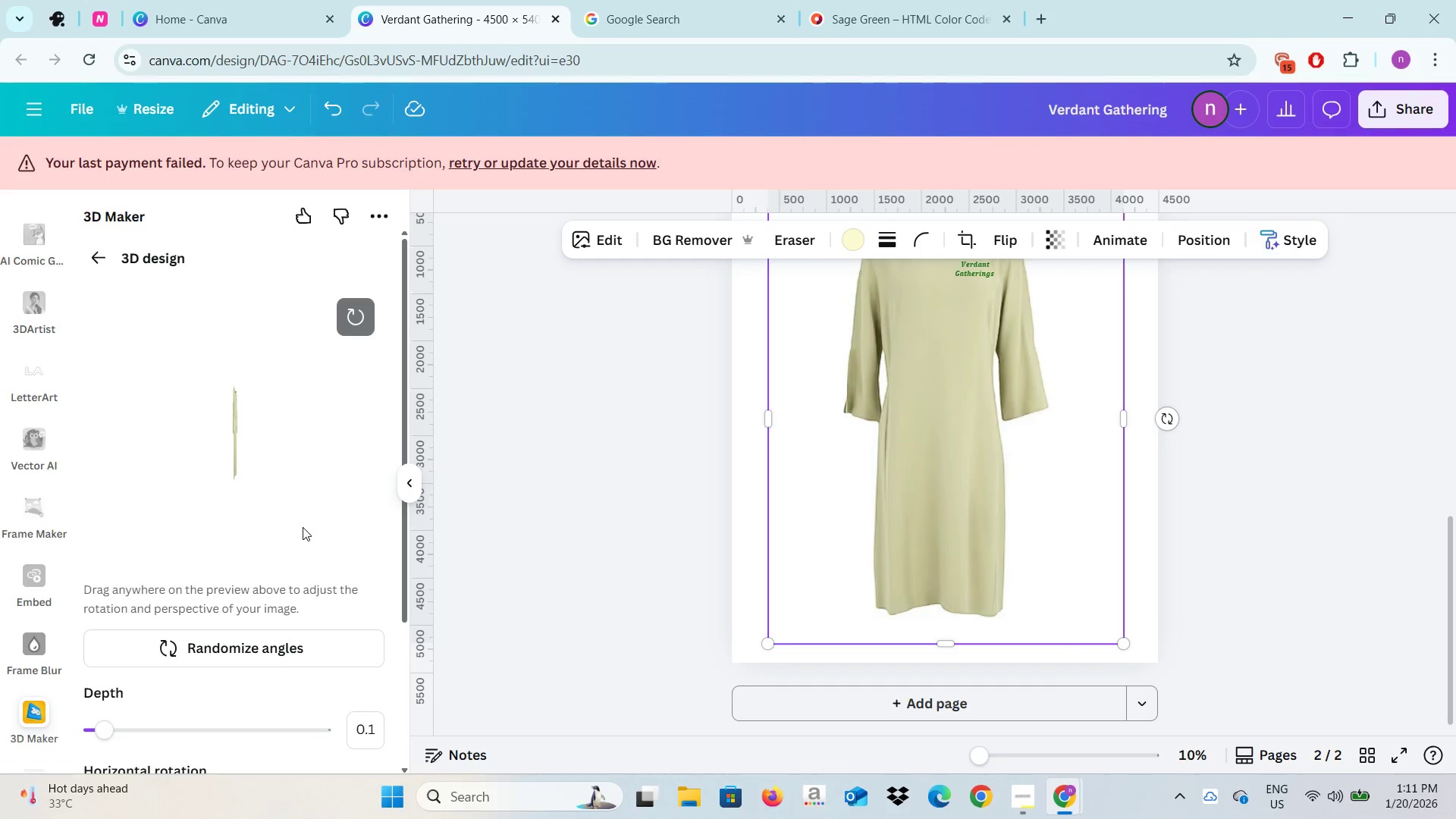 
scroll: coordinate [303, 527], scroll_direction: up, amount: 17.0
 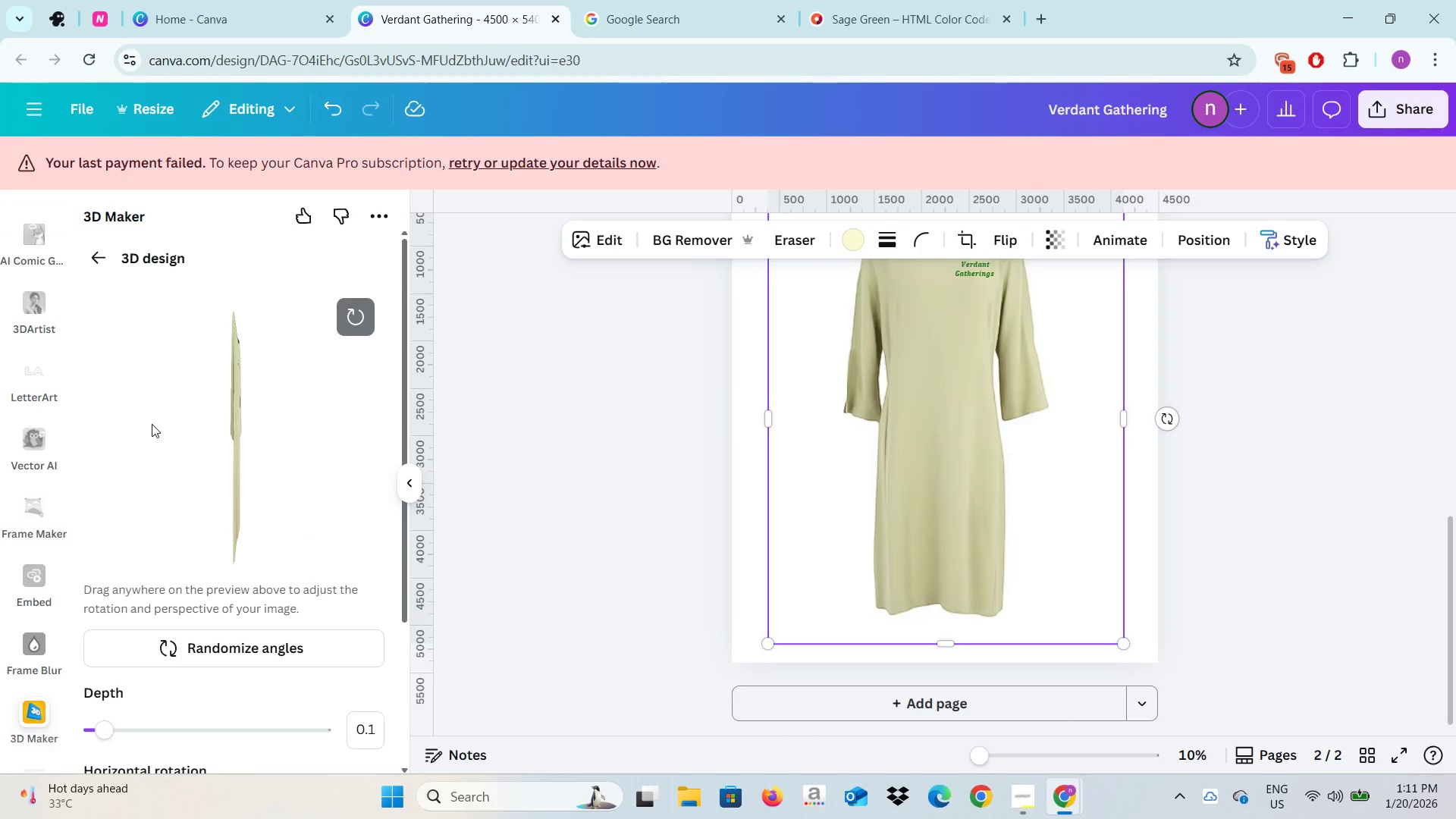 
left_click_drag(start_coordinate=[202, 443], to_coordinate=[266, 449])
 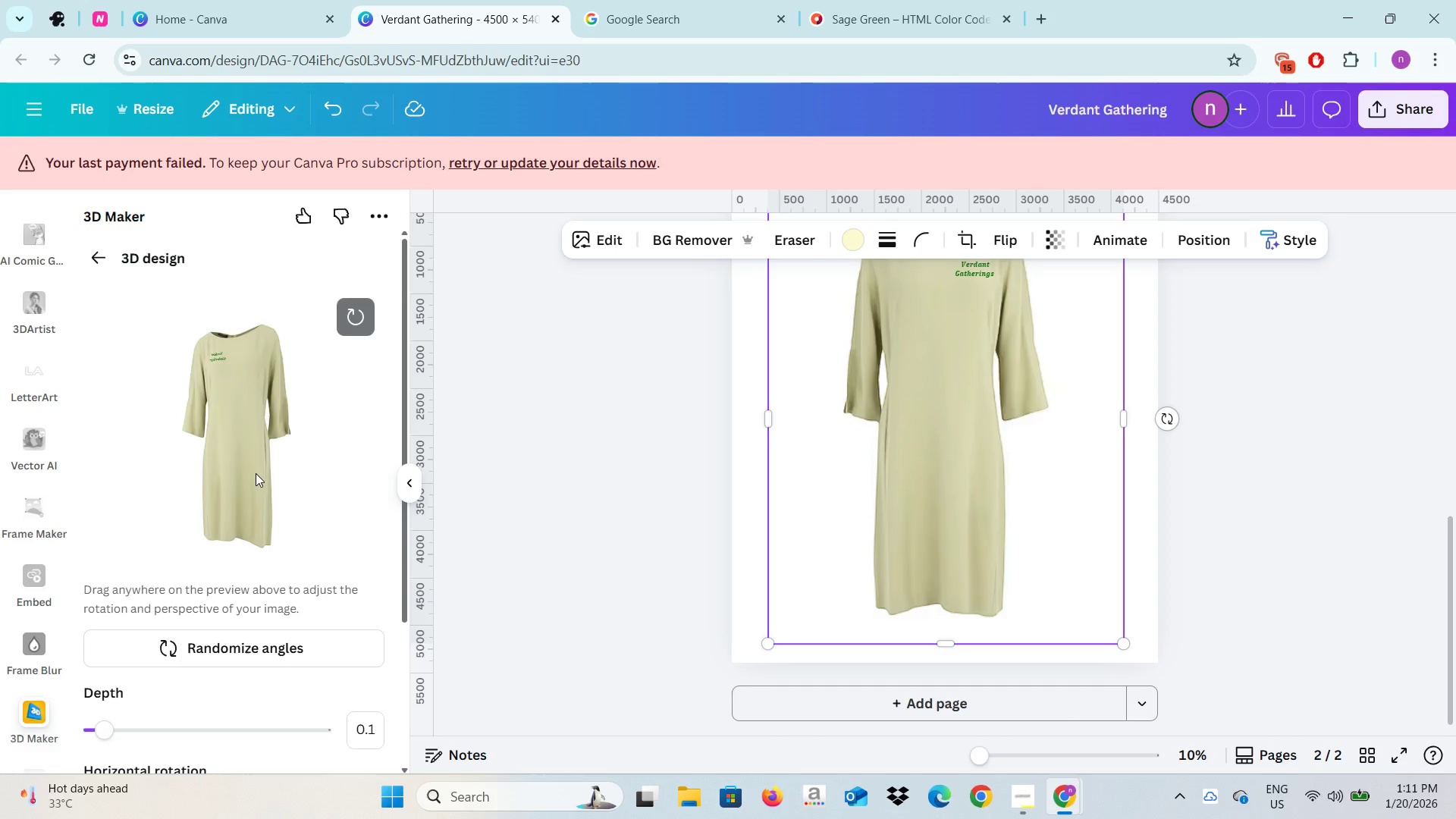 
scroll: coordinate [249, 684], scroll_direction: down, amount: 3.0
 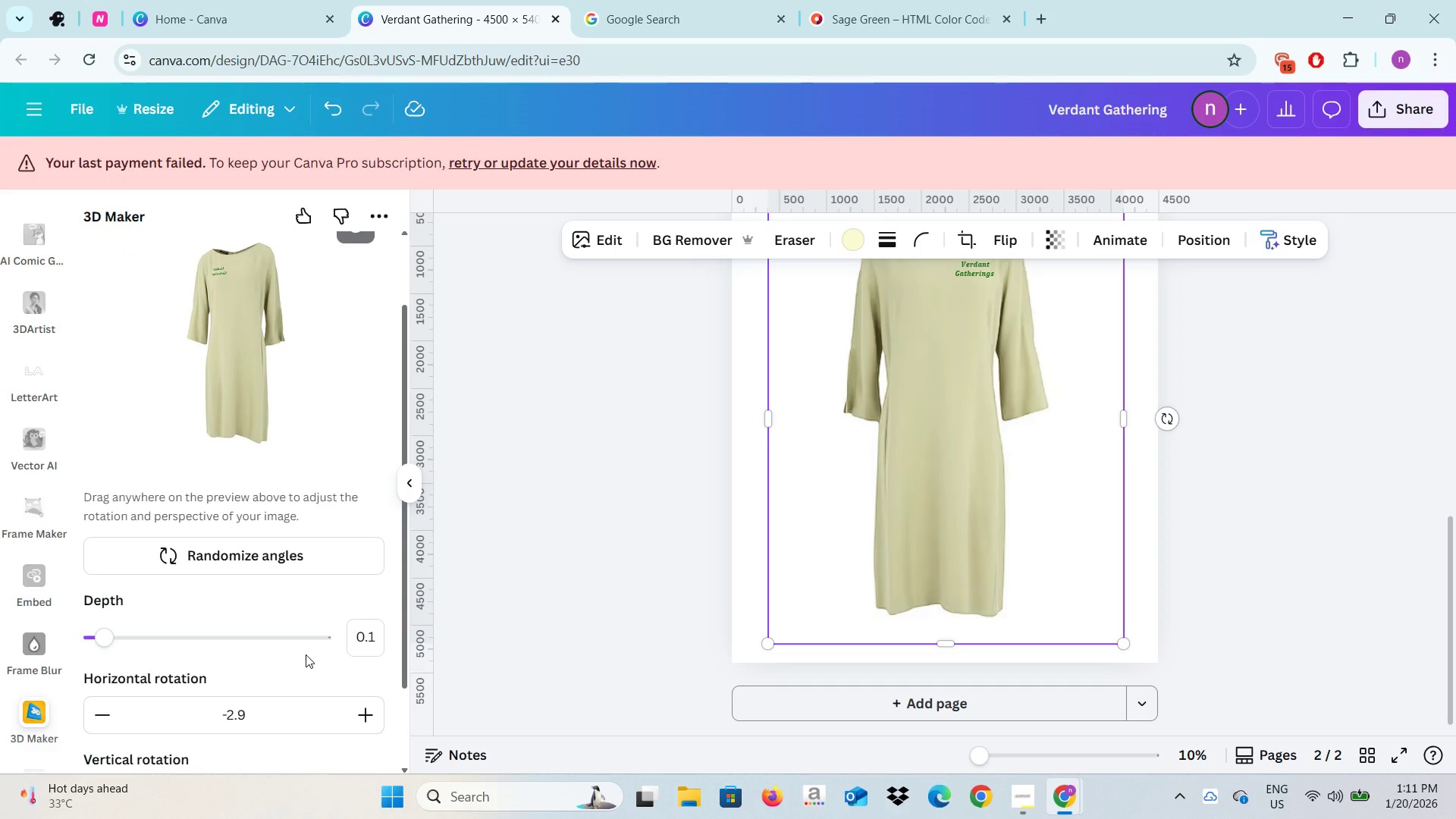 
left_click([369, 620])
 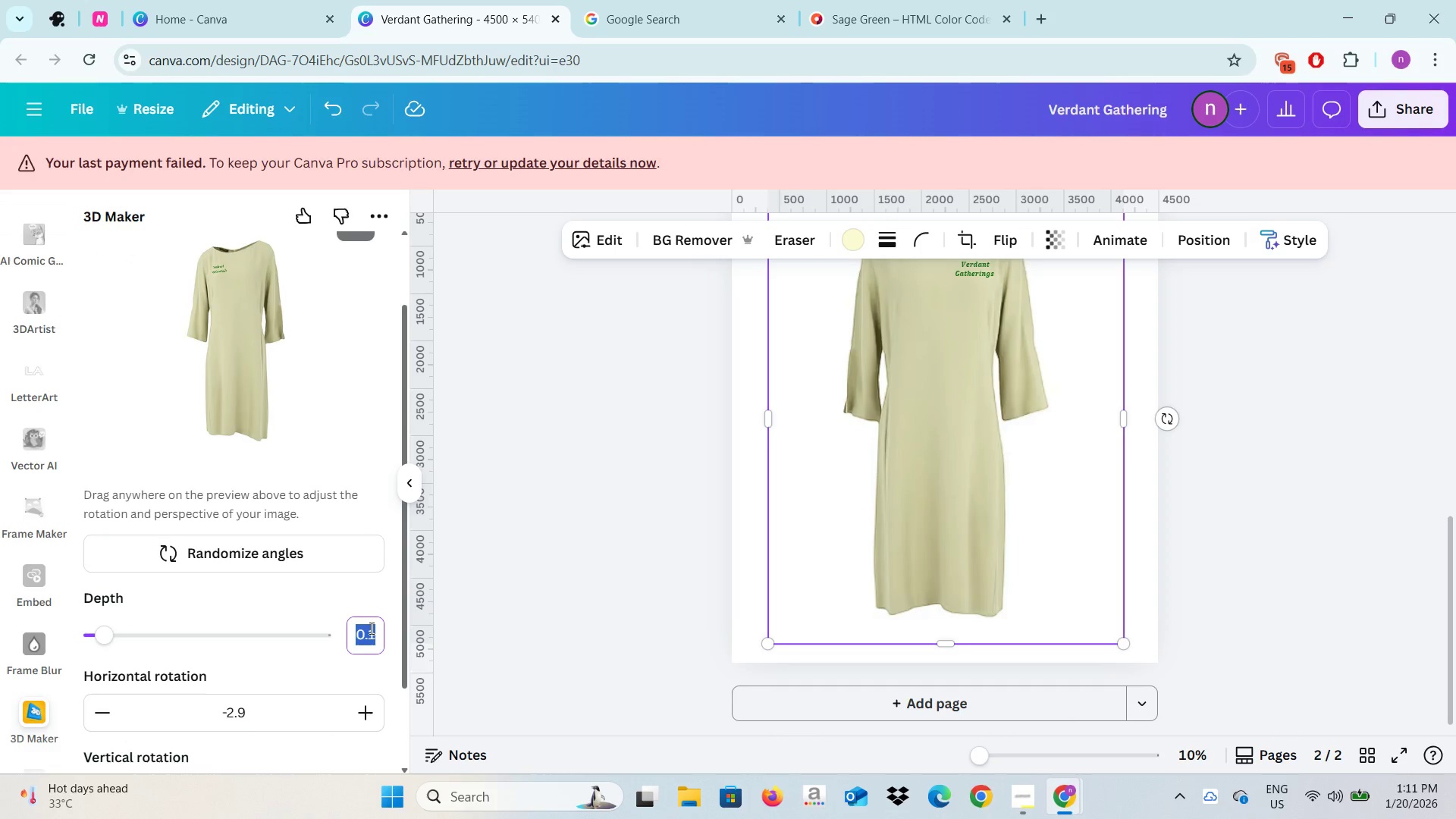 
key(5)
 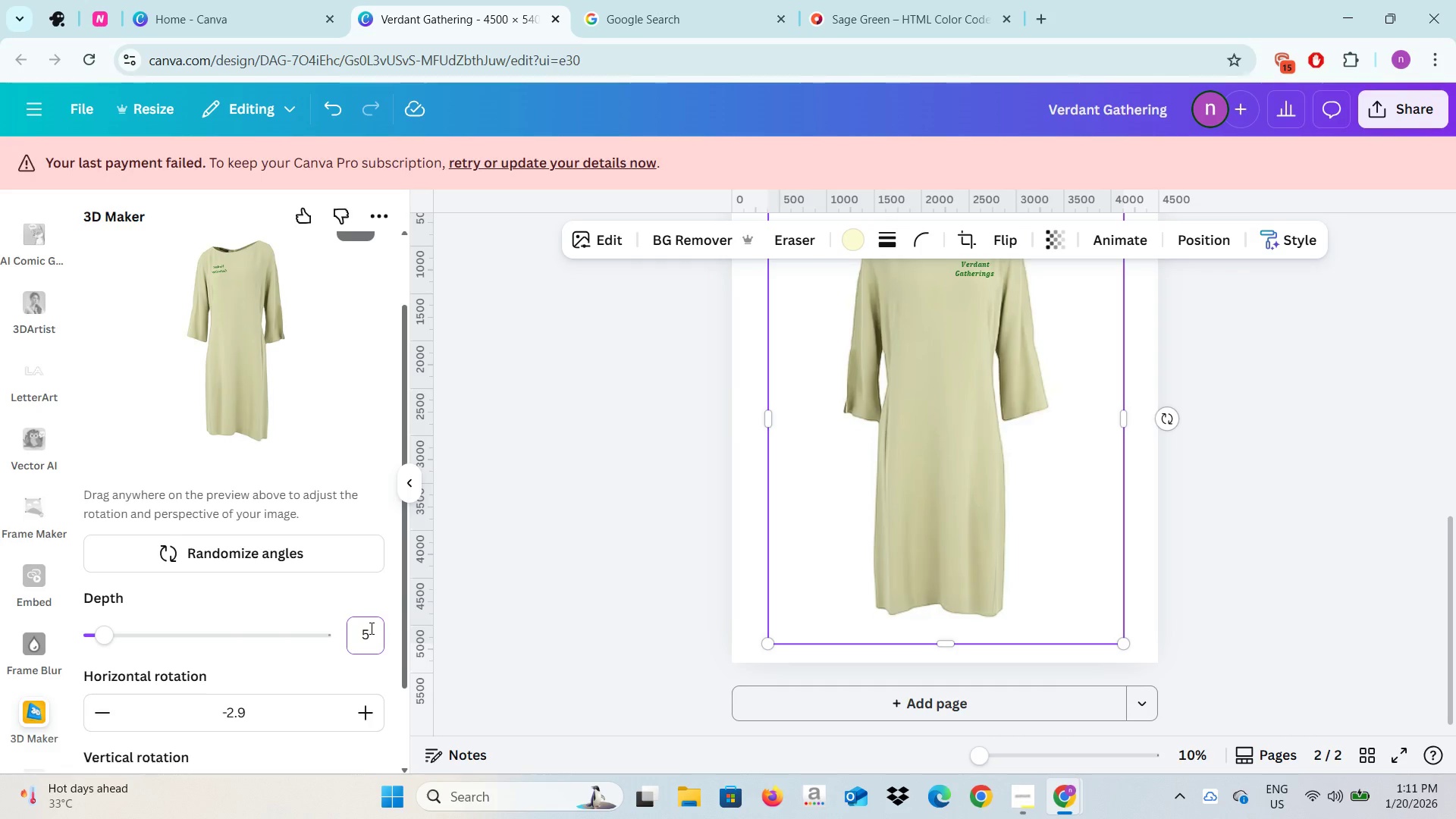 
scroll: coordinate [337, 642], scroll_direction: down, amount: 2.0
 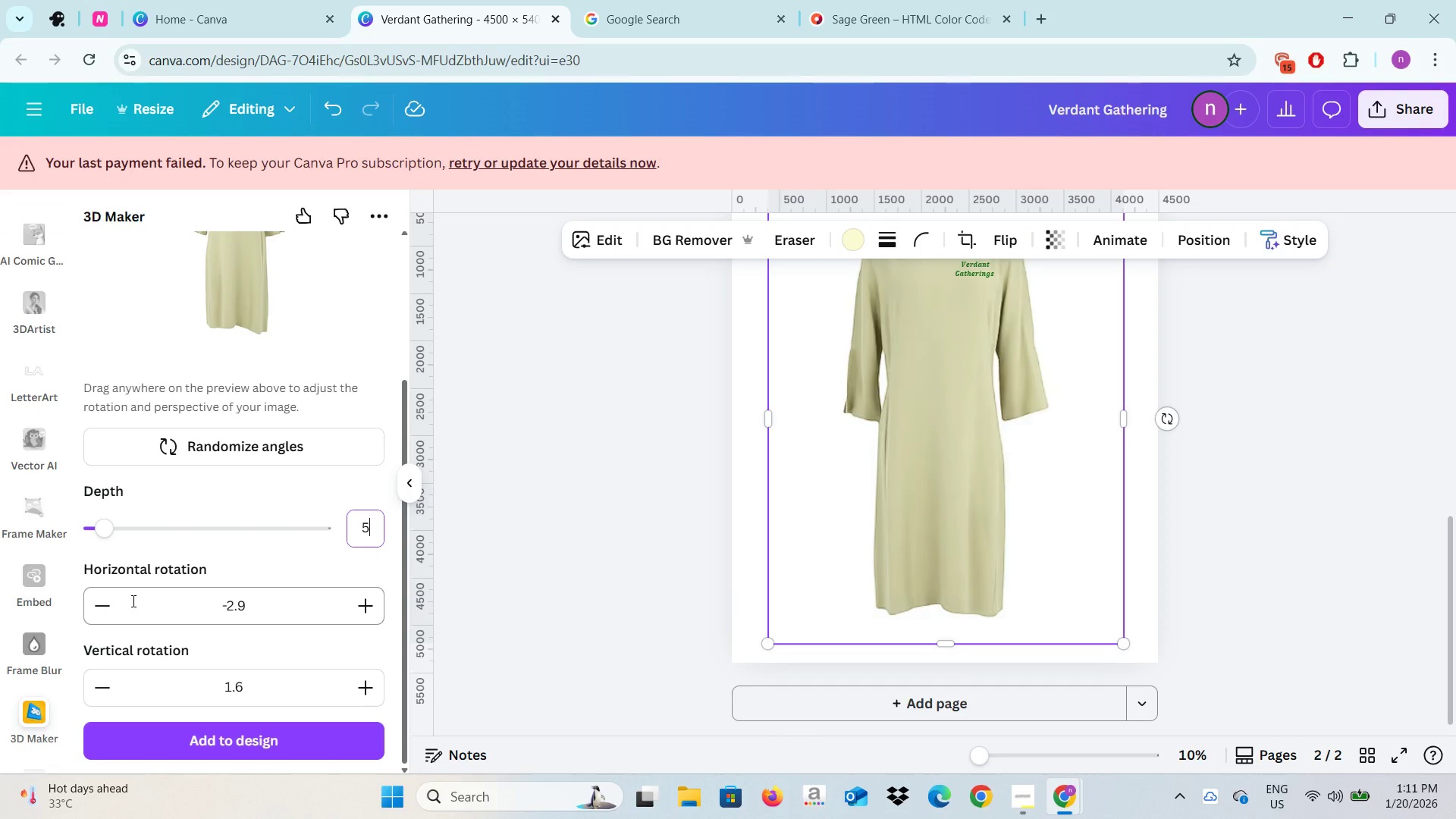 
scroll: coordinate [238, 337], scroll_direction: up, amount: 3.0
 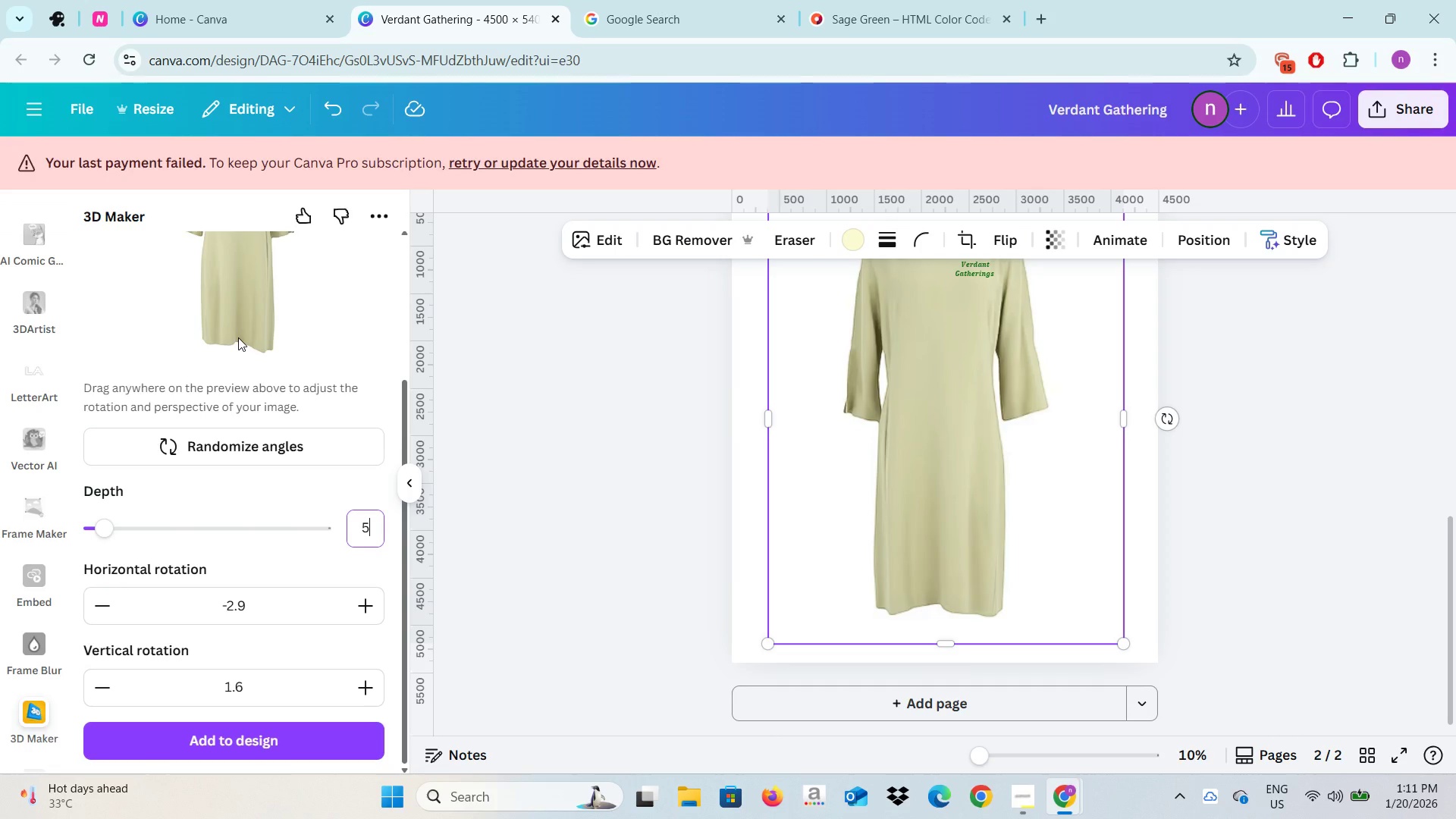 
scroll: coordinate [238, 337], scroll_direction: down, amount: 1.0
 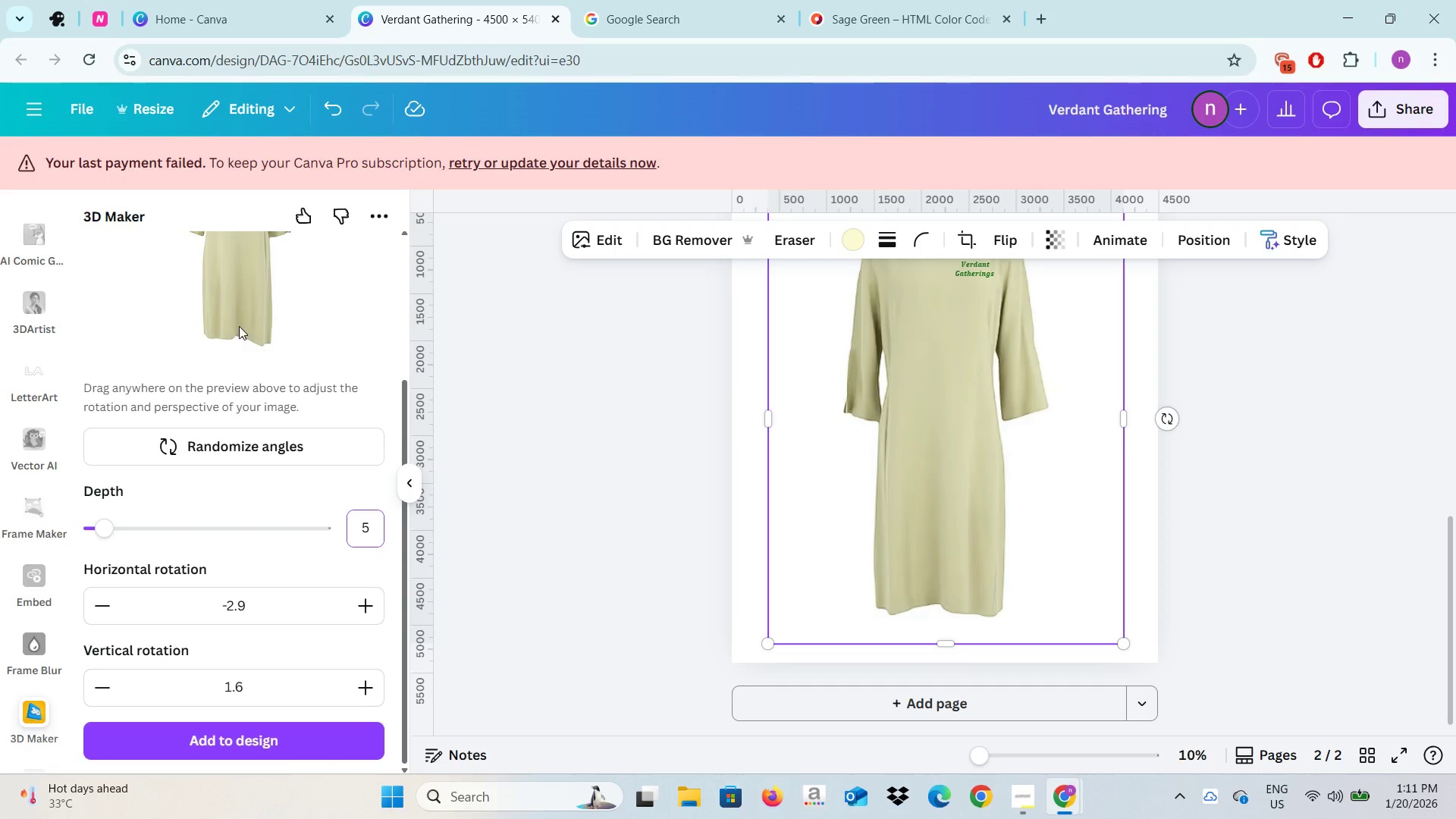 
left_click_drag(start_coordinate=[239, 326], to_coordinate=[221, 336])
 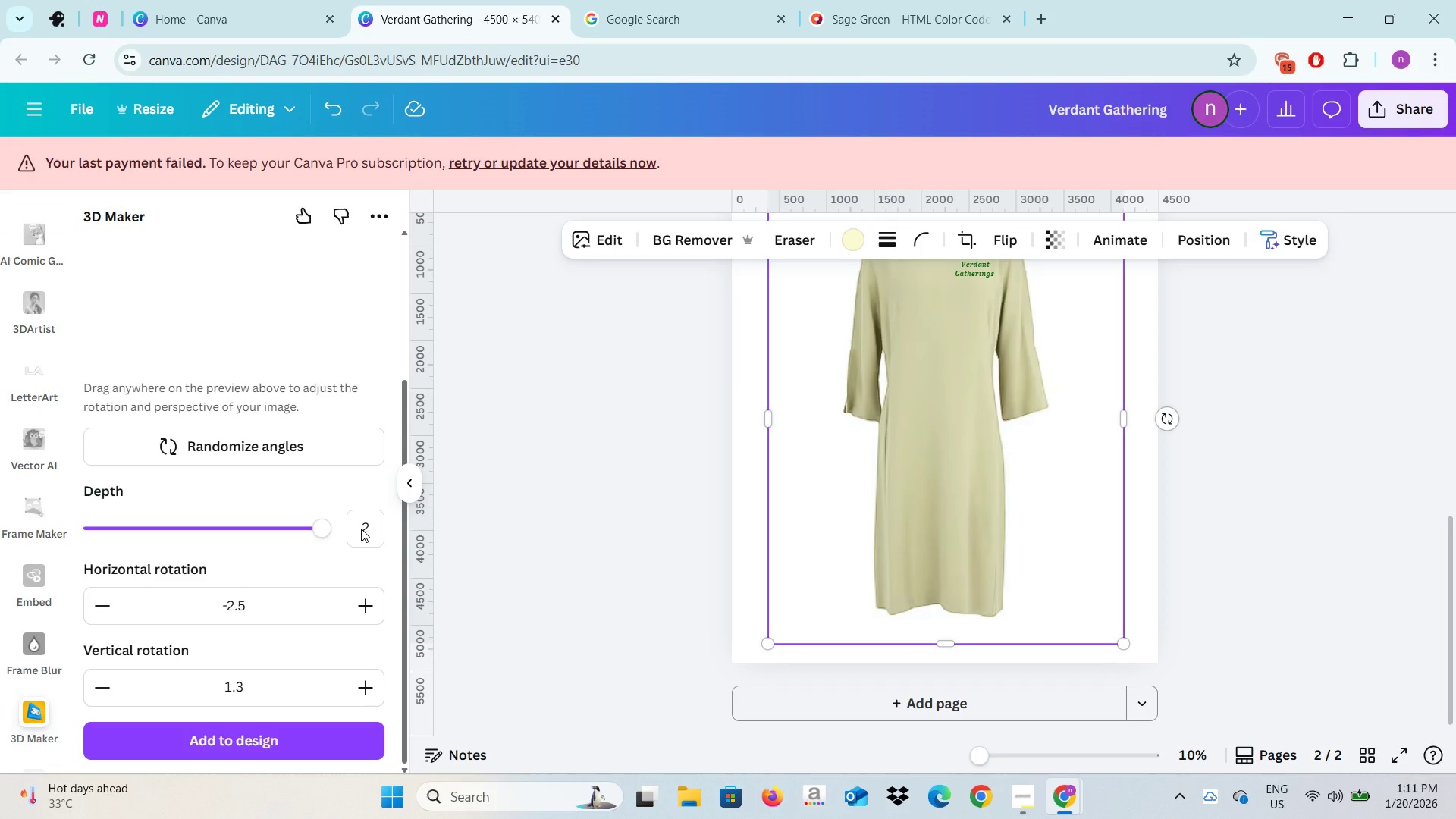 
double_click([365, 528])
 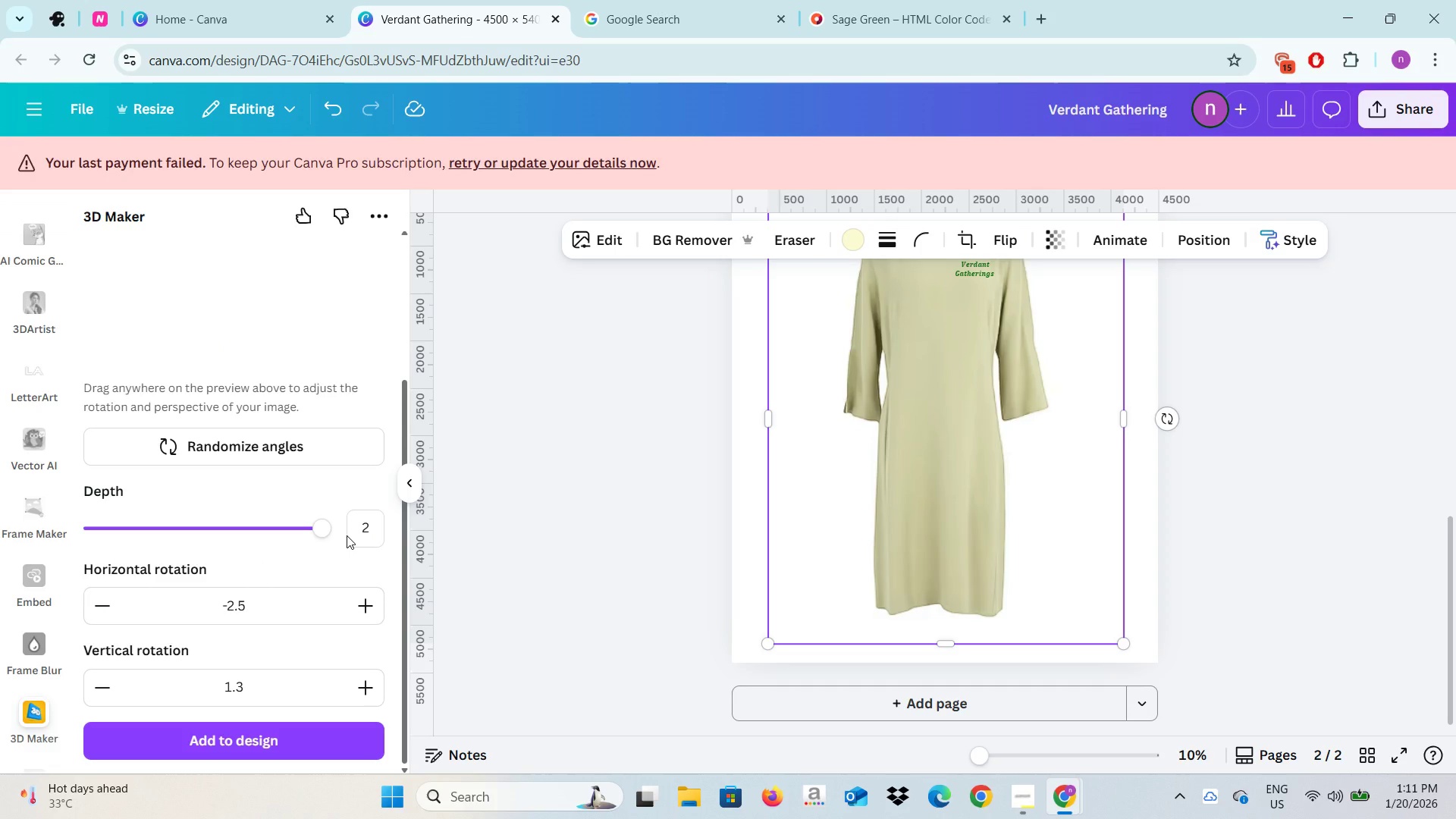 
scroll: coordinate [347, 535], scroll_direction: down, amount: 3.0
 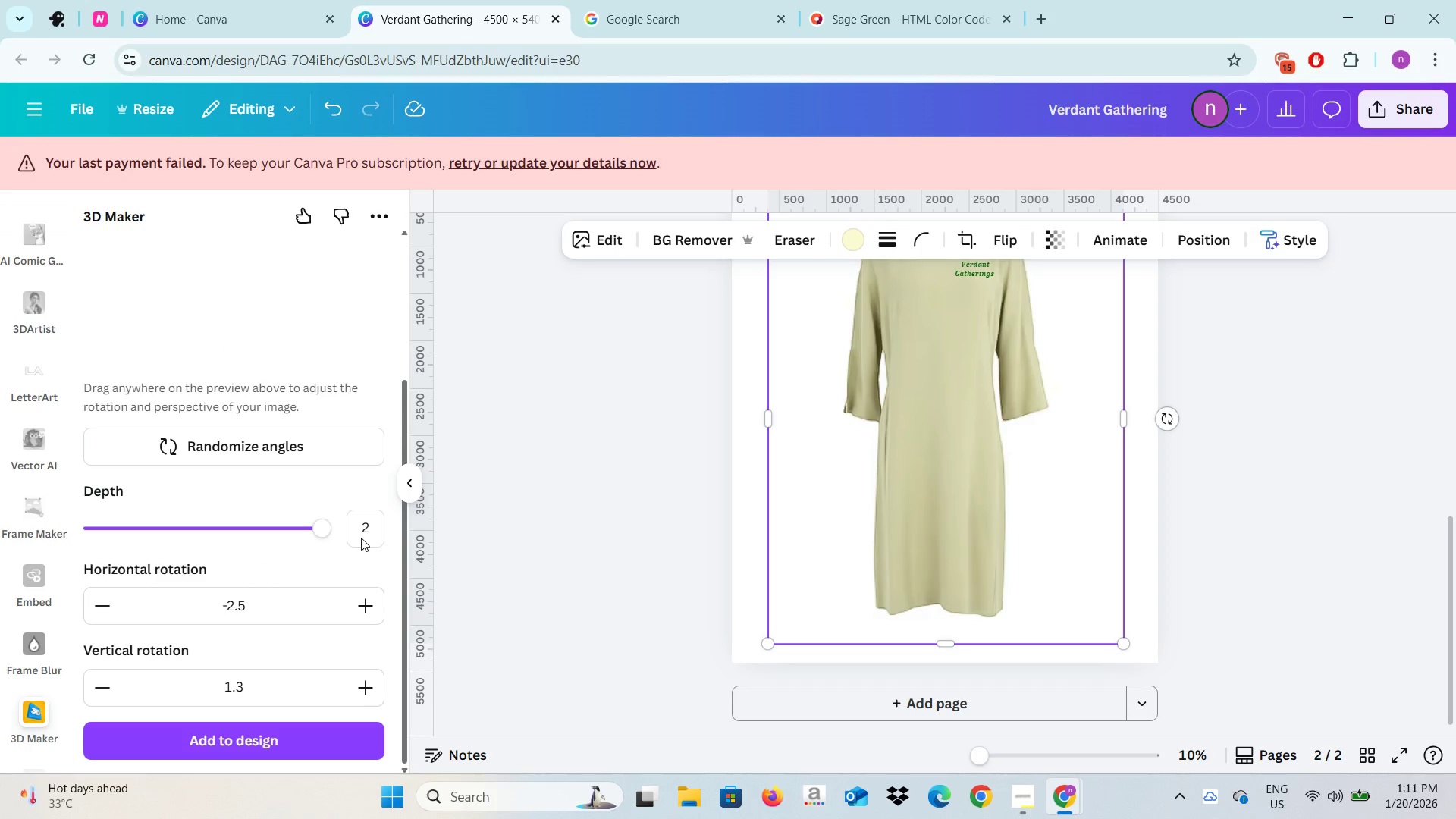 
scroll: coordinate [356, 534], scroll_direction: up, amount: 1.0
 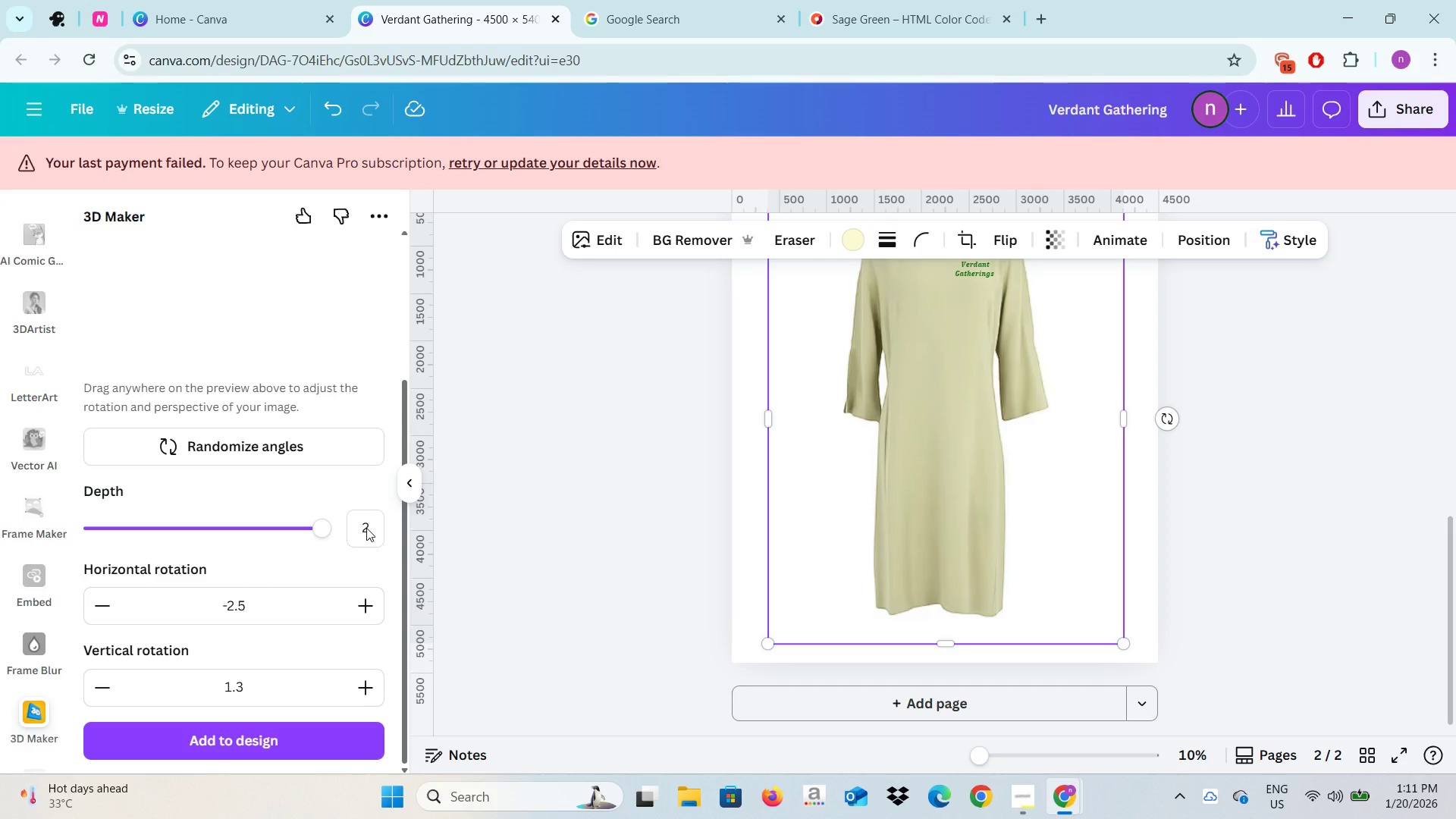 
double_click([366, 528])
 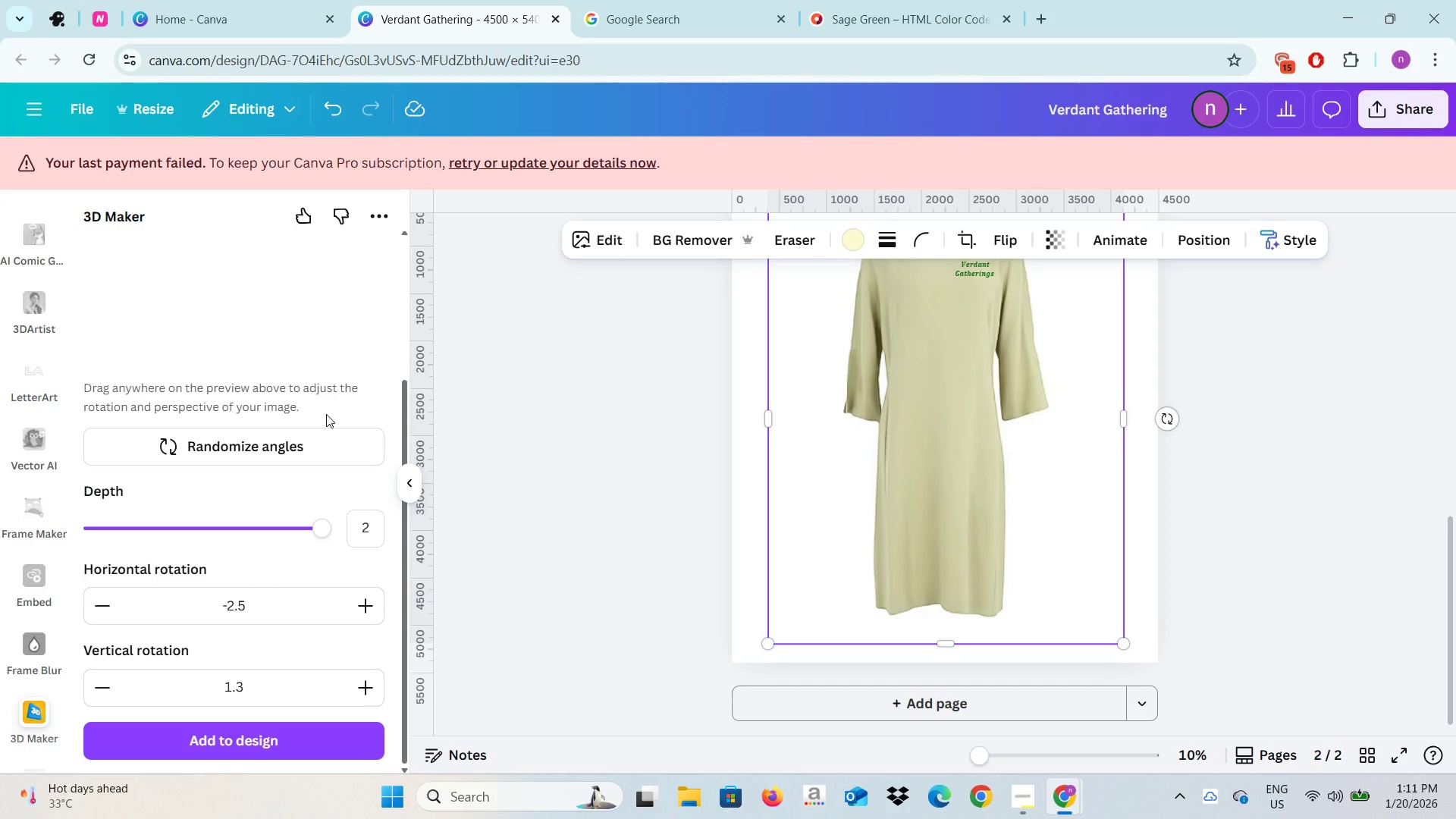 
scroll: coordinate [310, 326], scroll_direction: up, amount: 6.0
 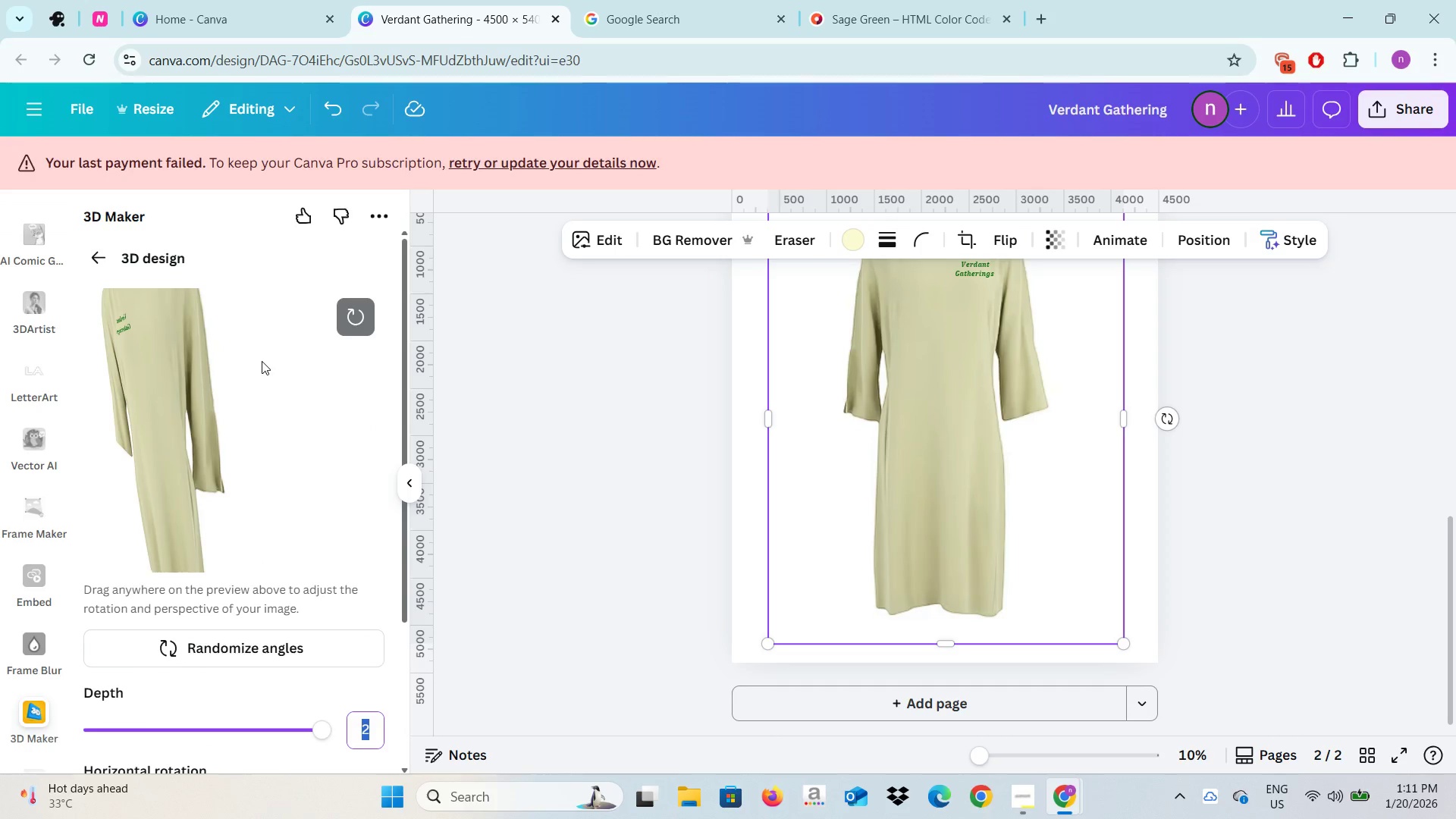 
scroll: coordinate [272, 394], scroll_direction: down, amount: 3.0
 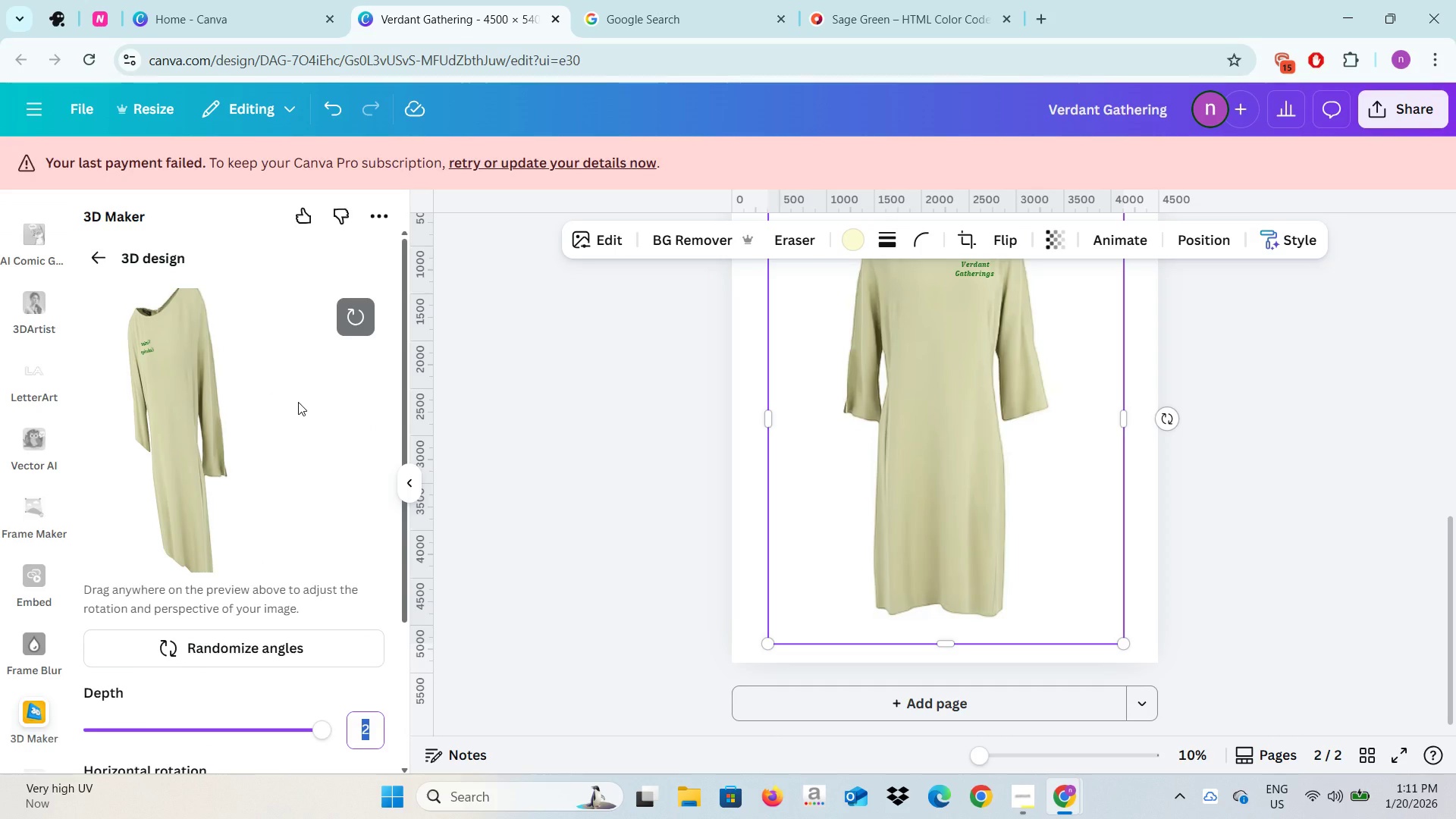 
left_click_drag(start_coordinate=[253, 417], to_coordinate=[190, 436])
 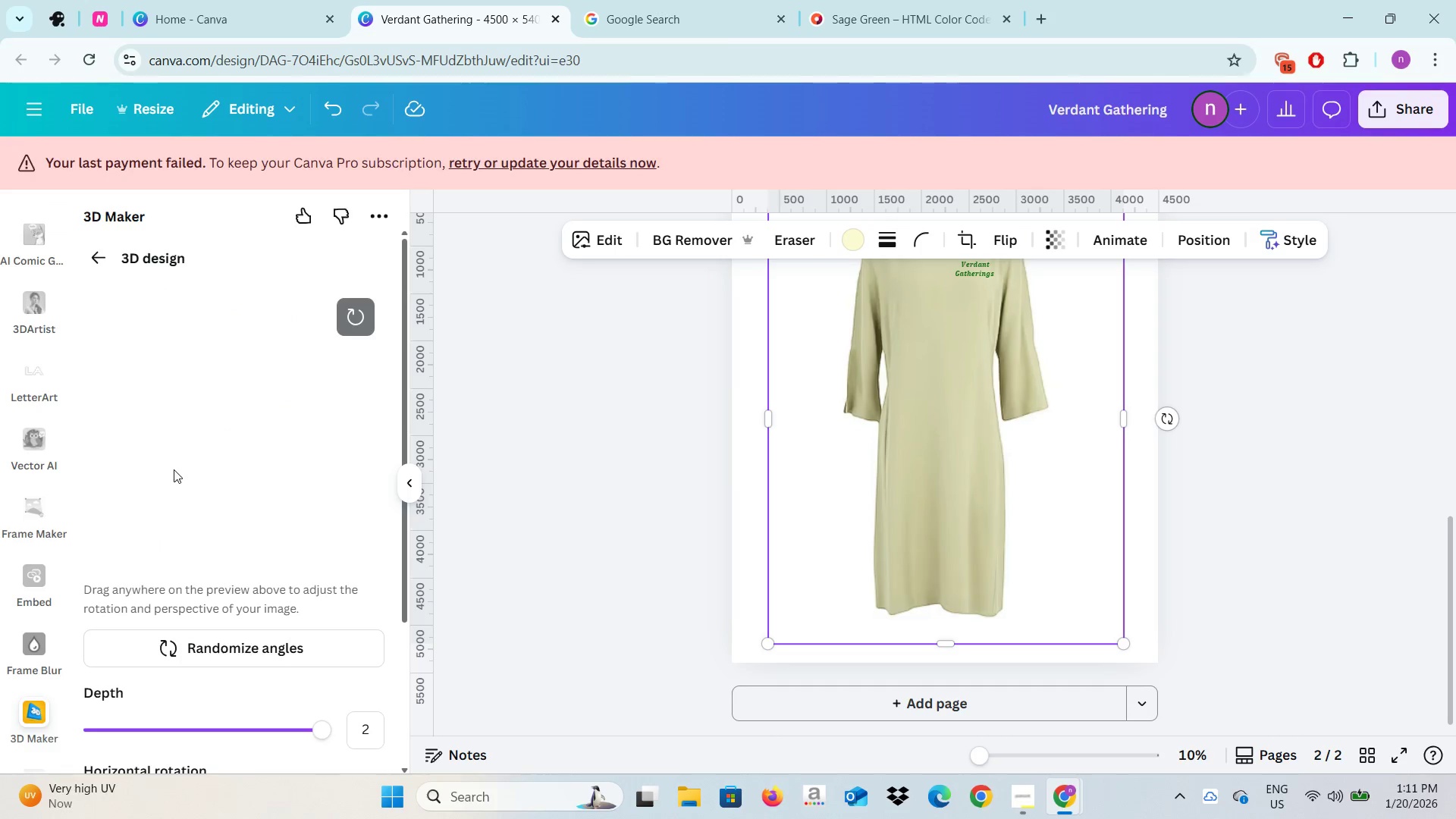 
scroll: coordinate [174, 469], scroll_direction: down, amount: 1.0
 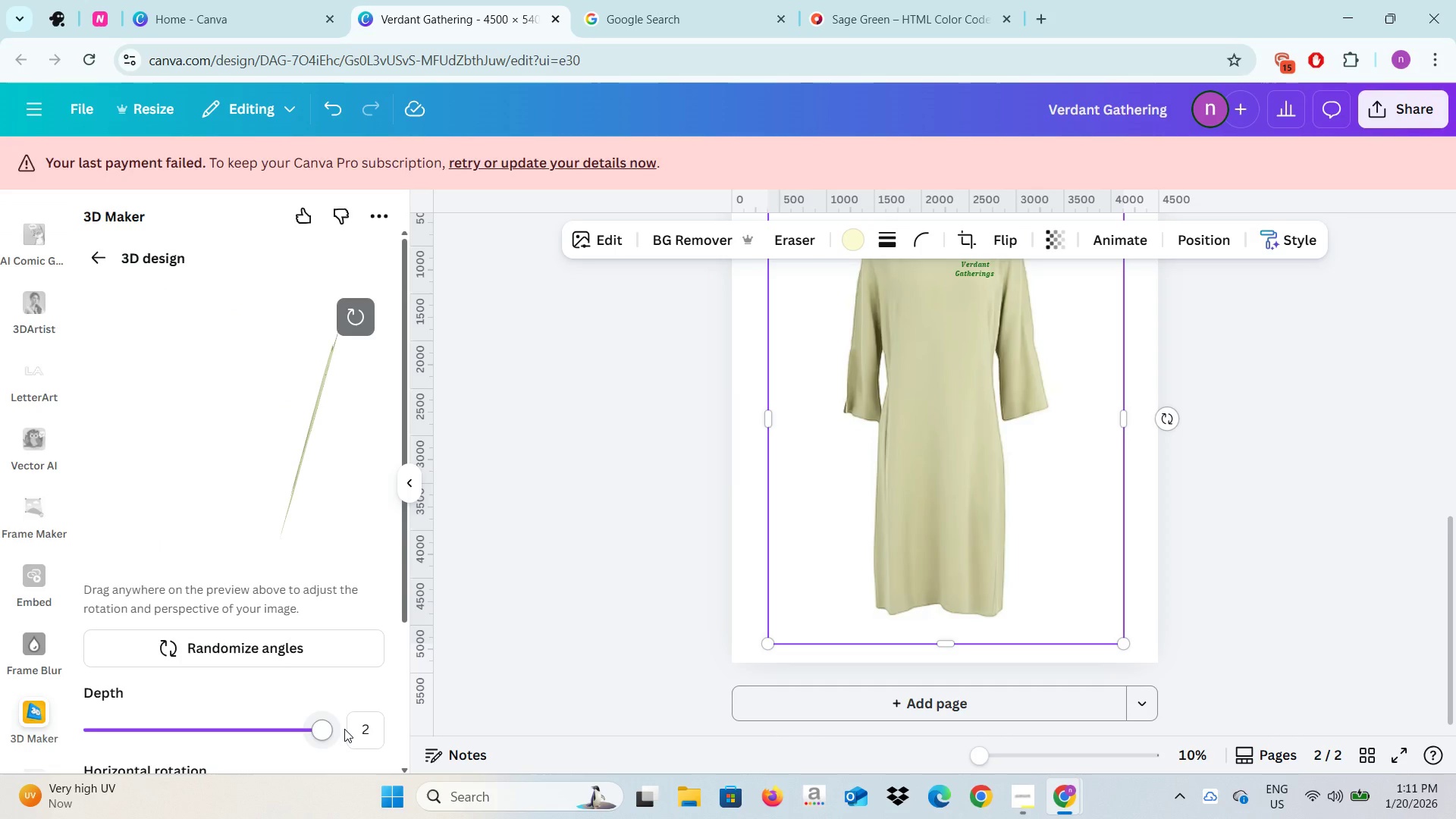 
left_click([370, 728])
 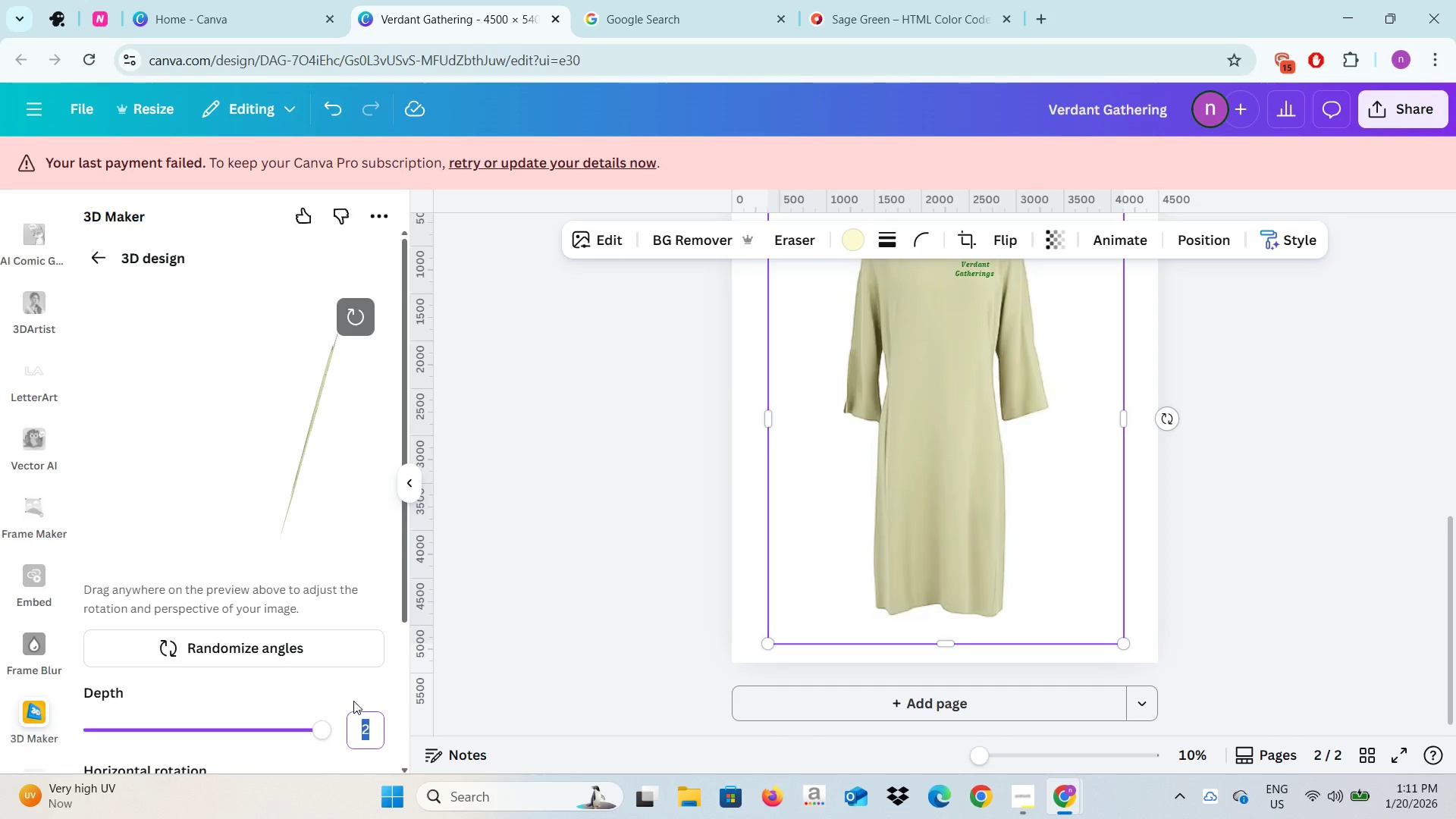 
key(5)
 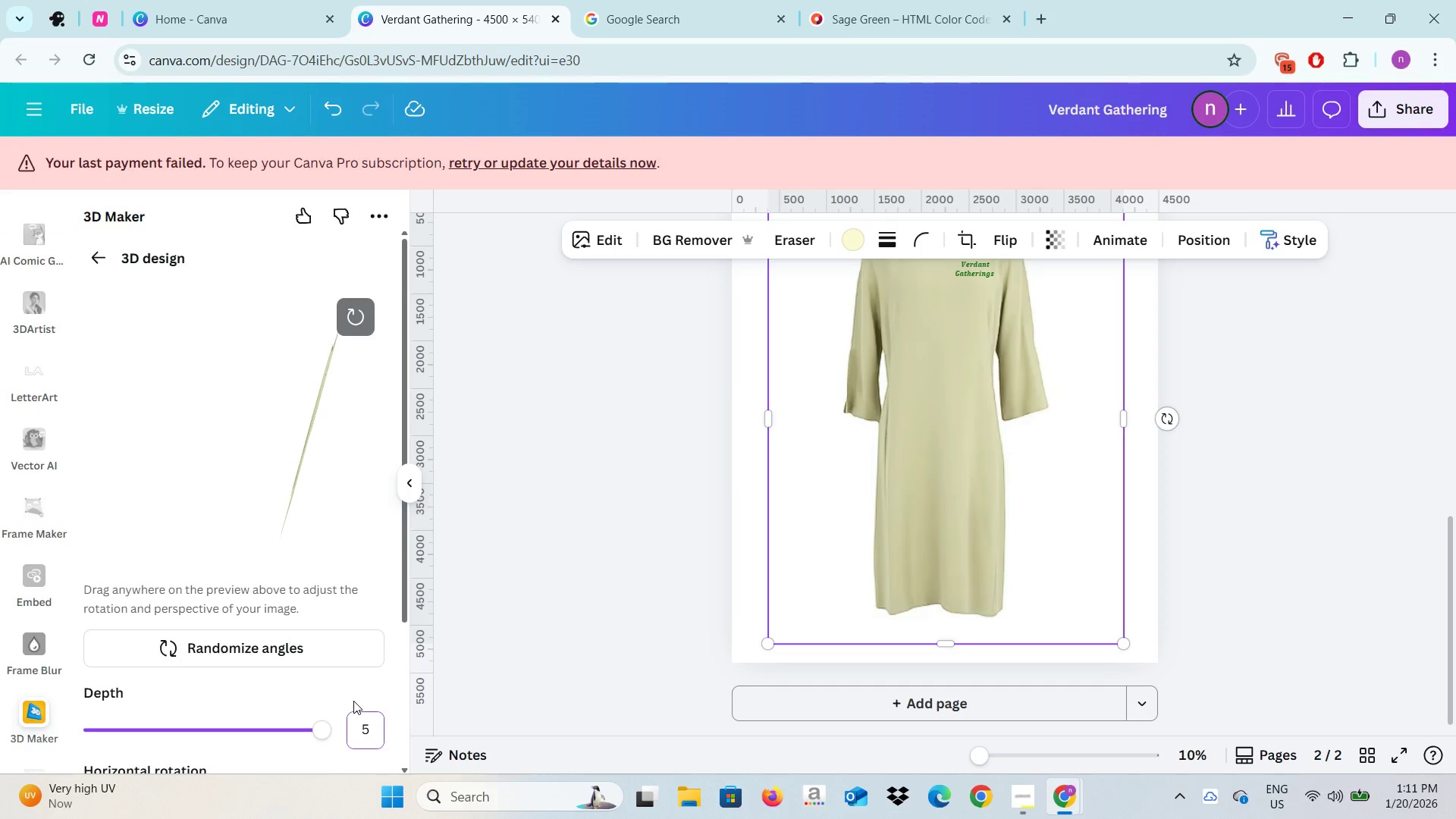 
key(Enter)
 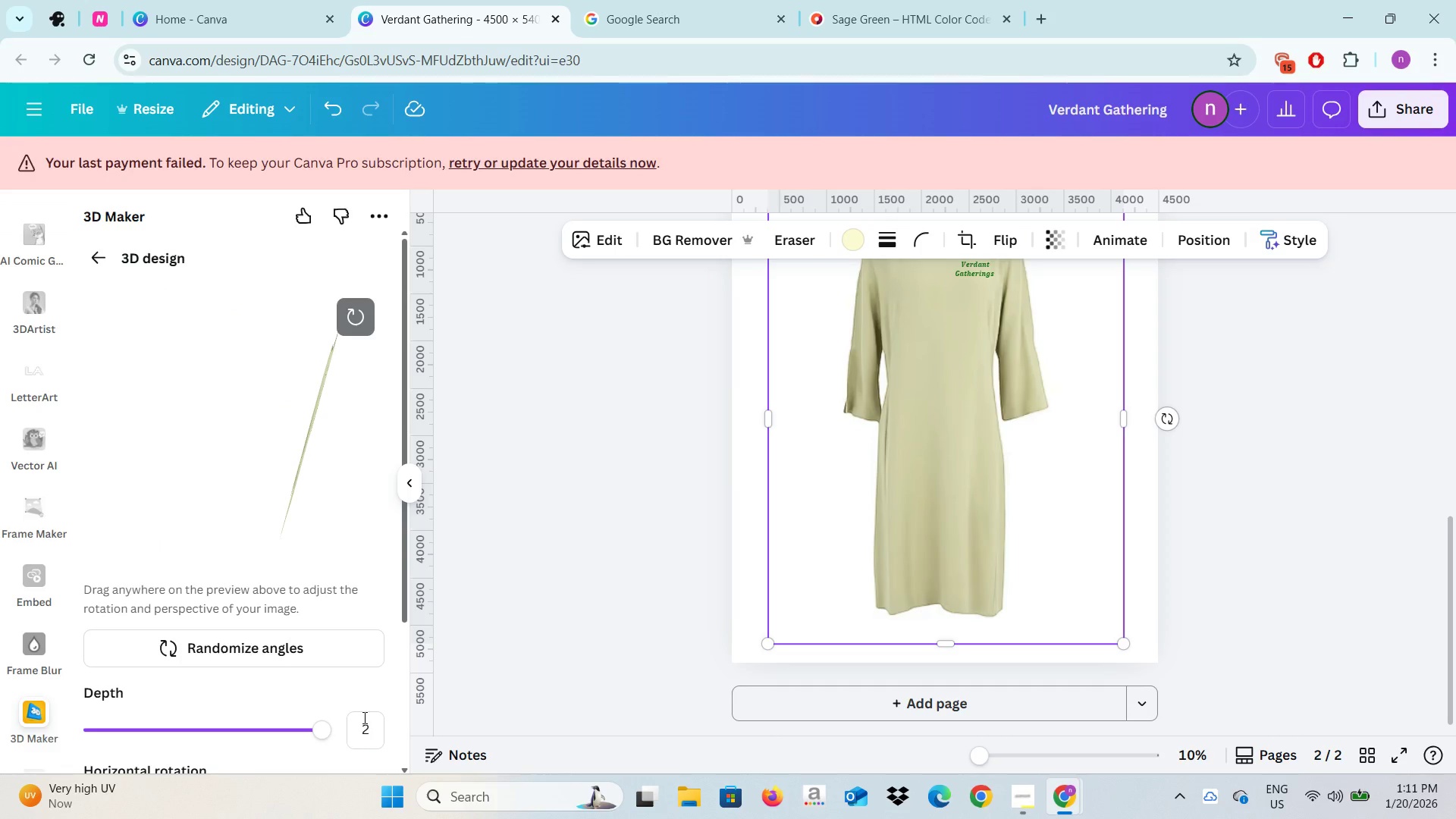 
scroll: coordinate [259, 463], scroll_direction: down, amount: 4.0
 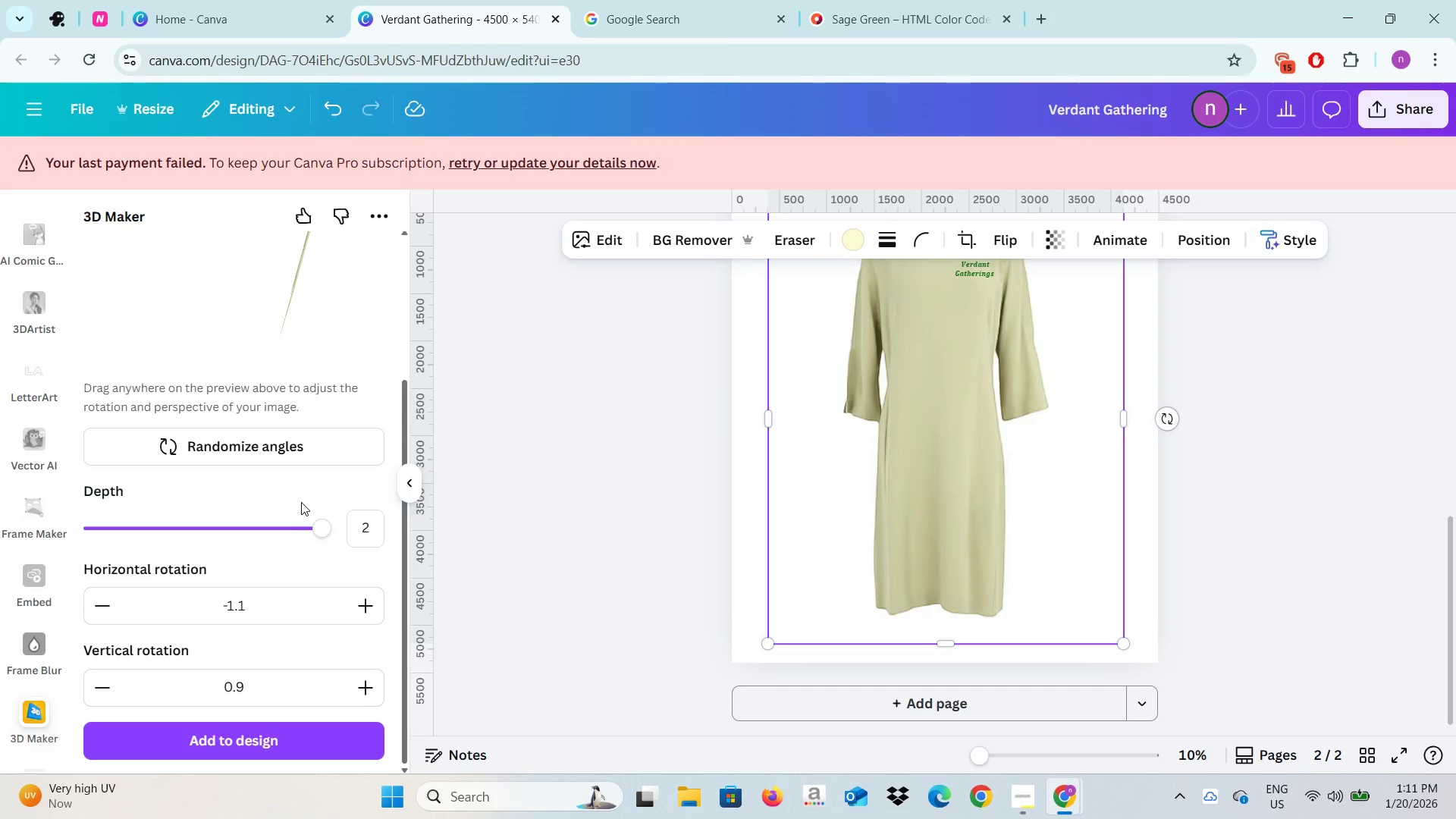 
left_click_drag(start_coordinate=[322, 533], to_coordinate=[282, 534])
 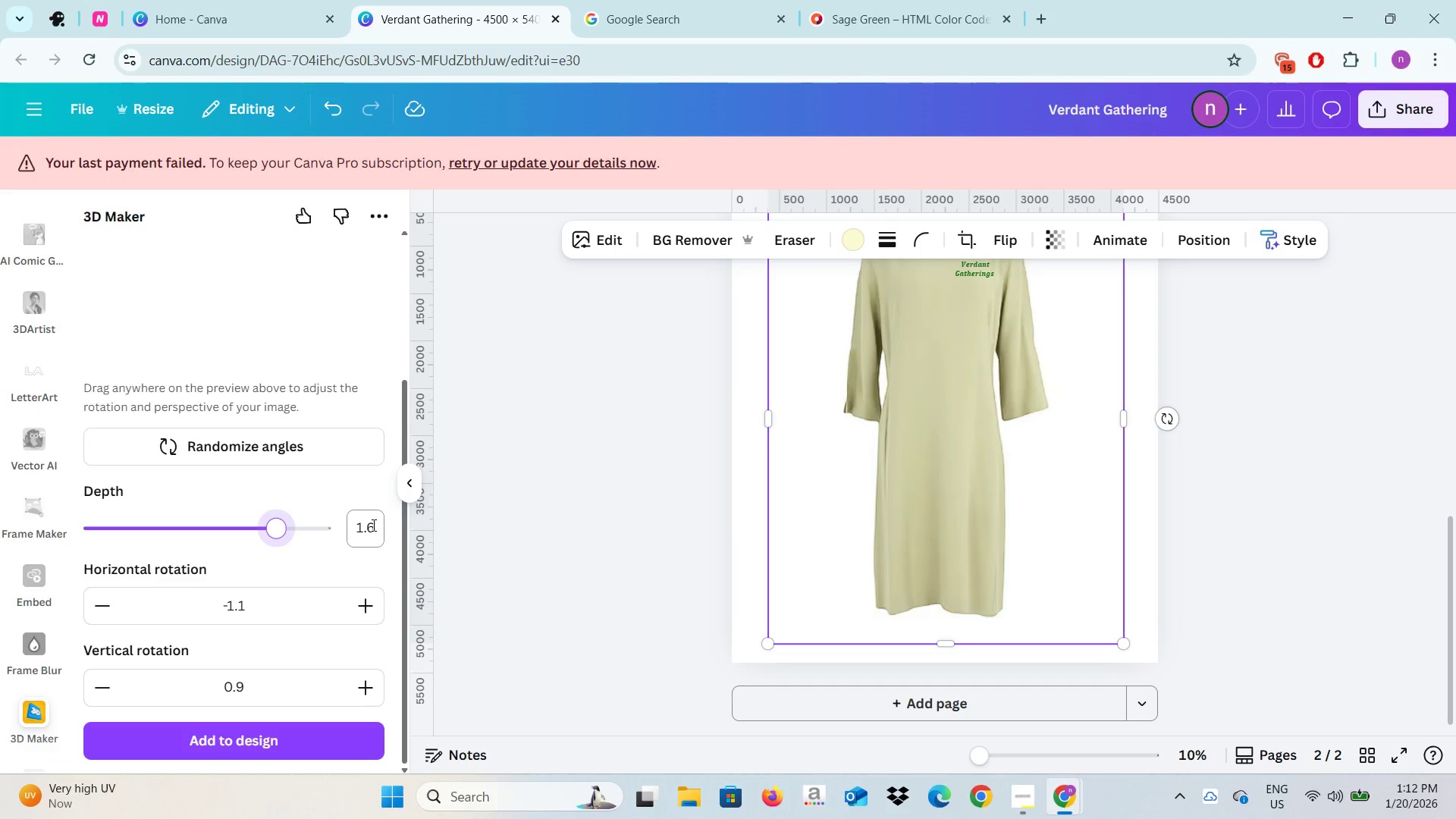 
left_click([372, 525])
 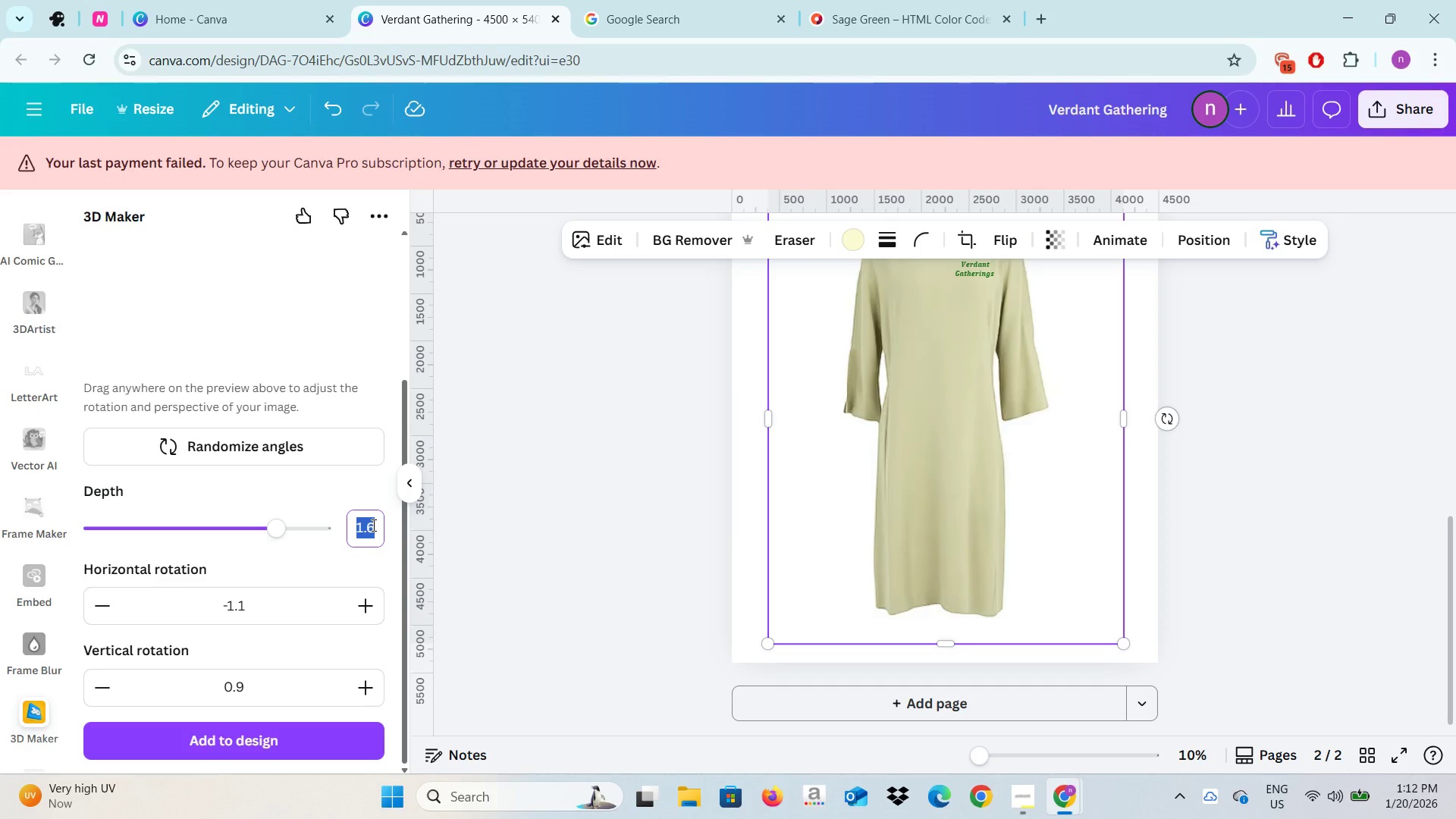 
key(5)
 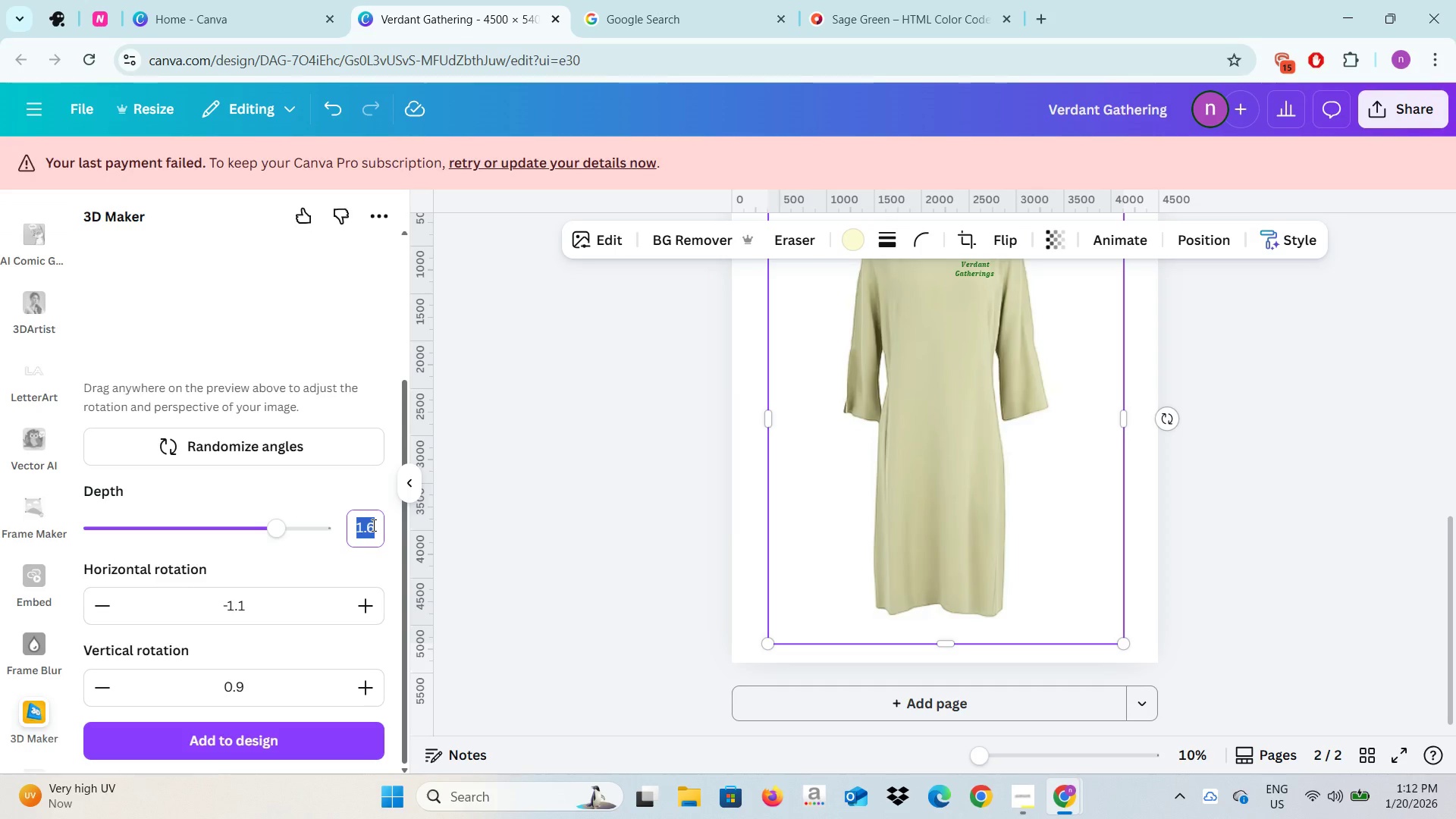 
key(Enter)
 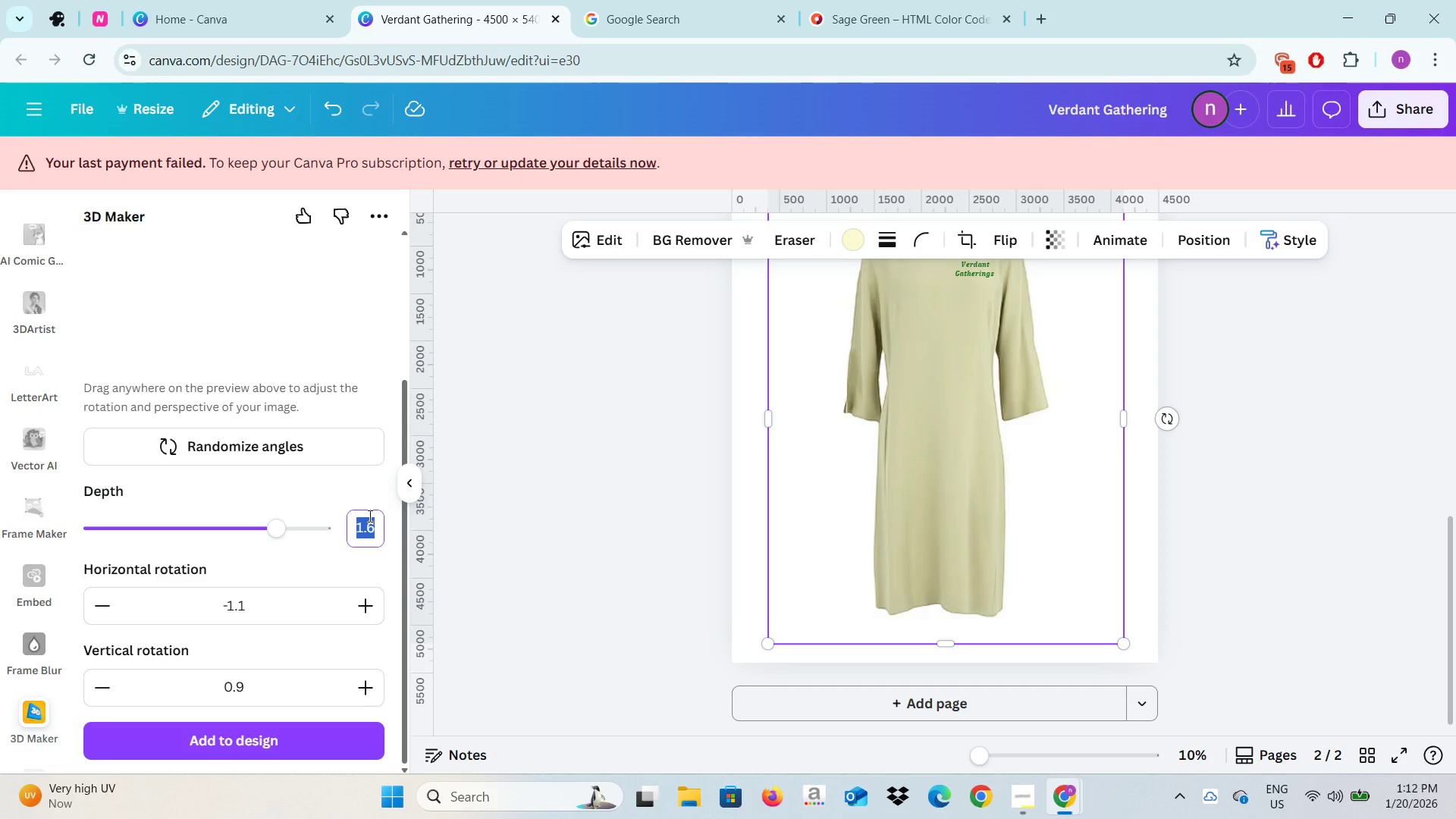 
scroll: coordinate [271, 360], scroll_direction: up, amount: 8.0
 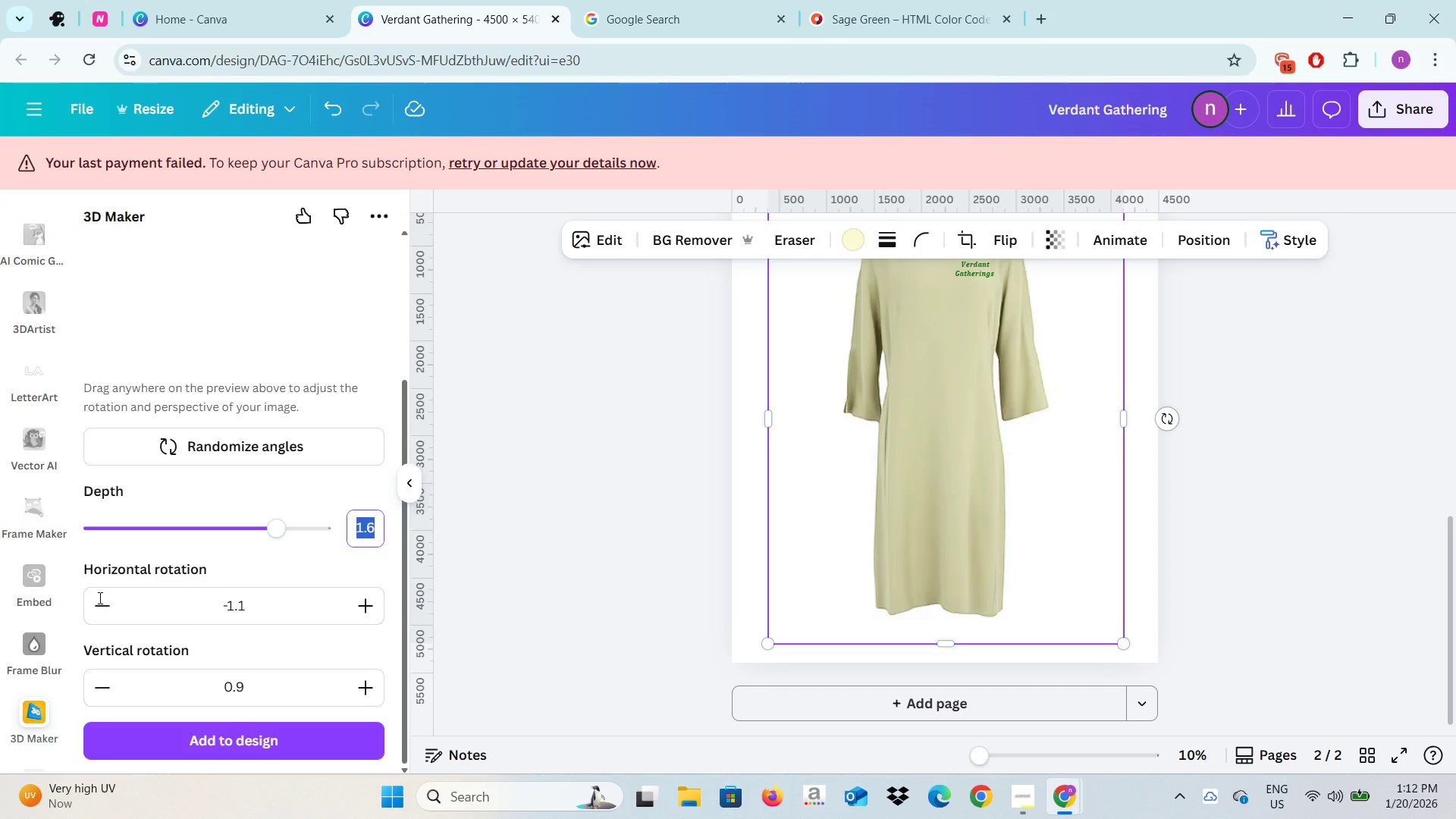 
double_click([98, 604])
 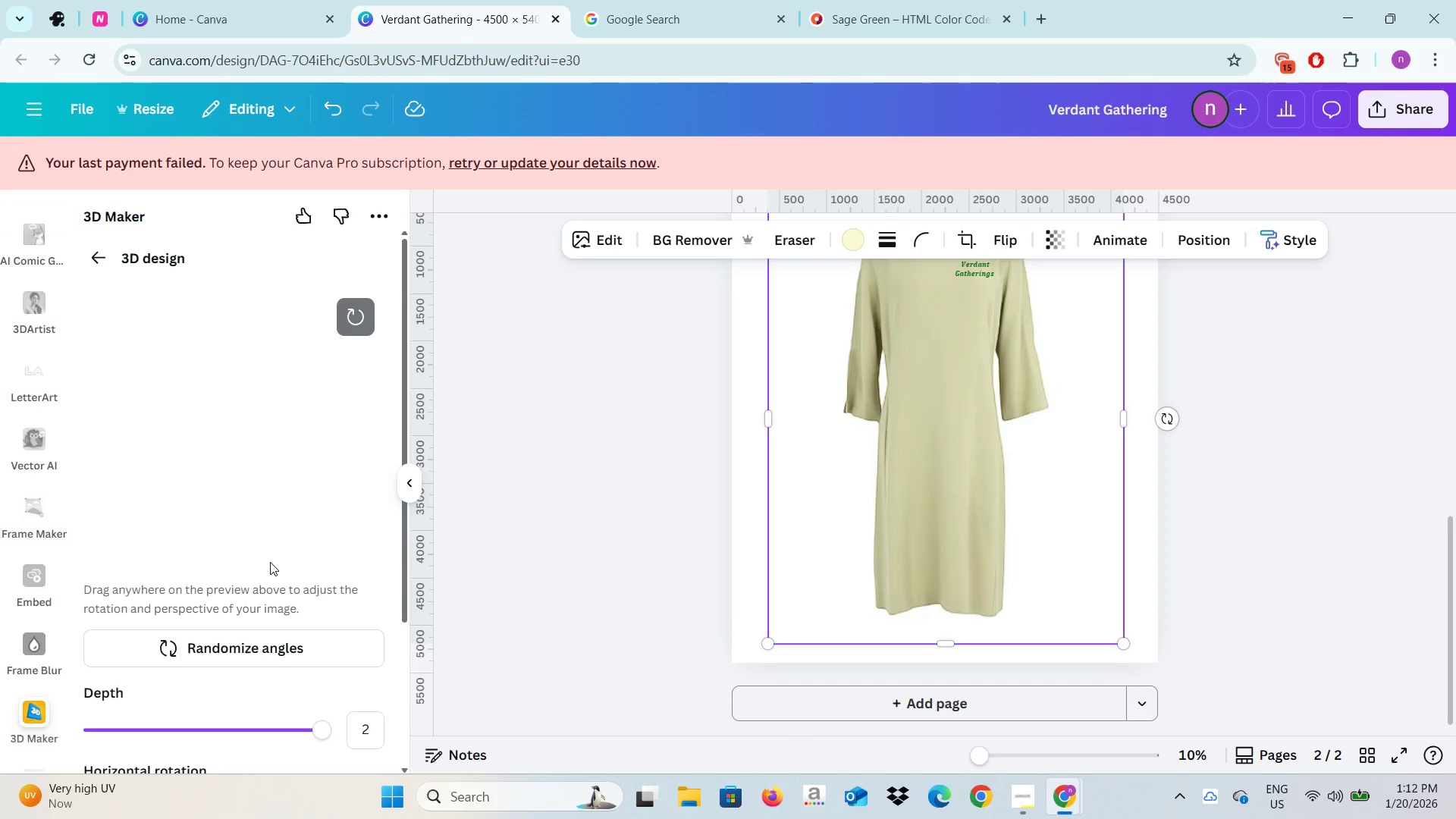 
wait(5.22)
 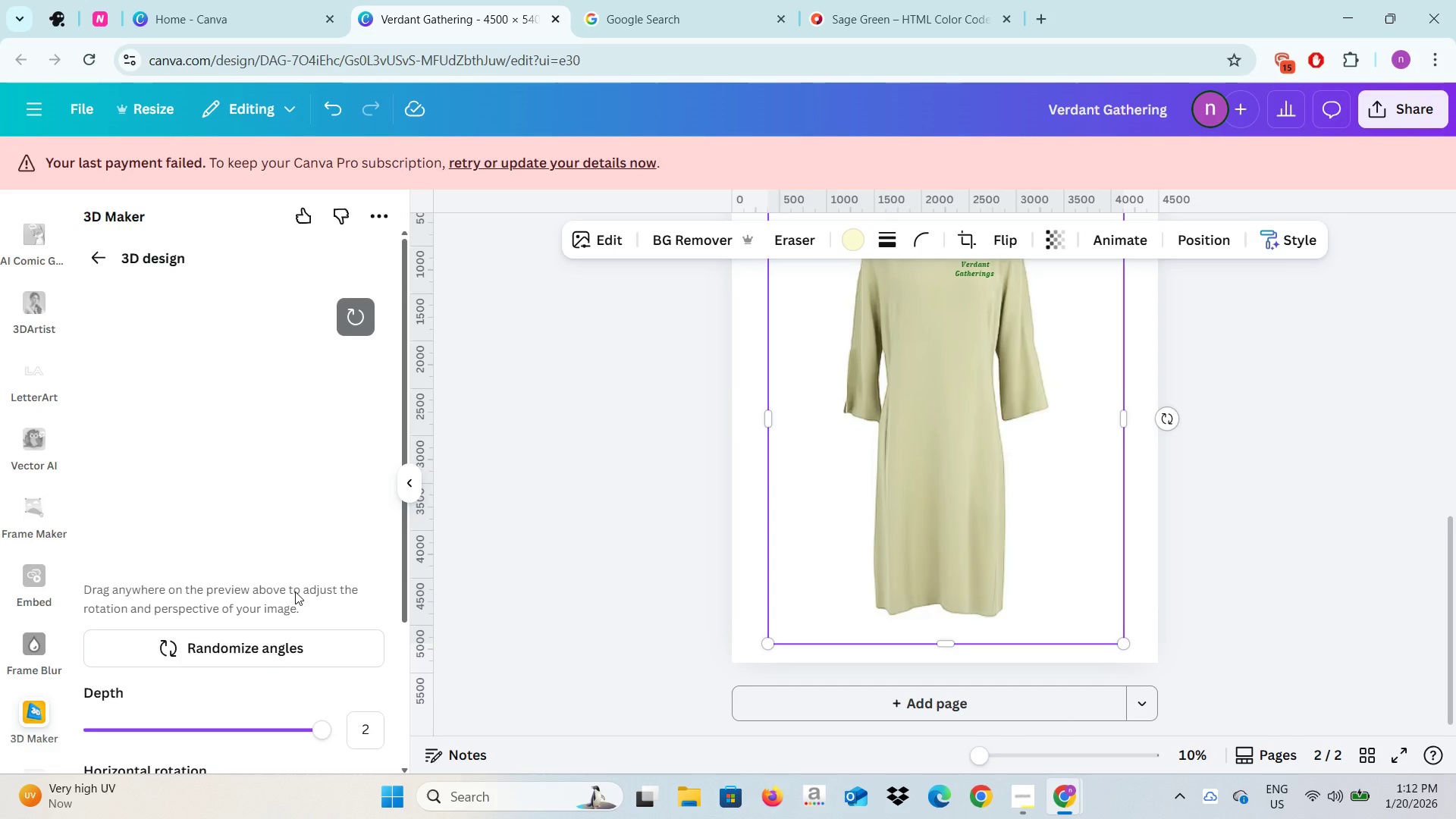 
scroll: coordinate [21, 698], scroll_direction: down, amount: 1.0
 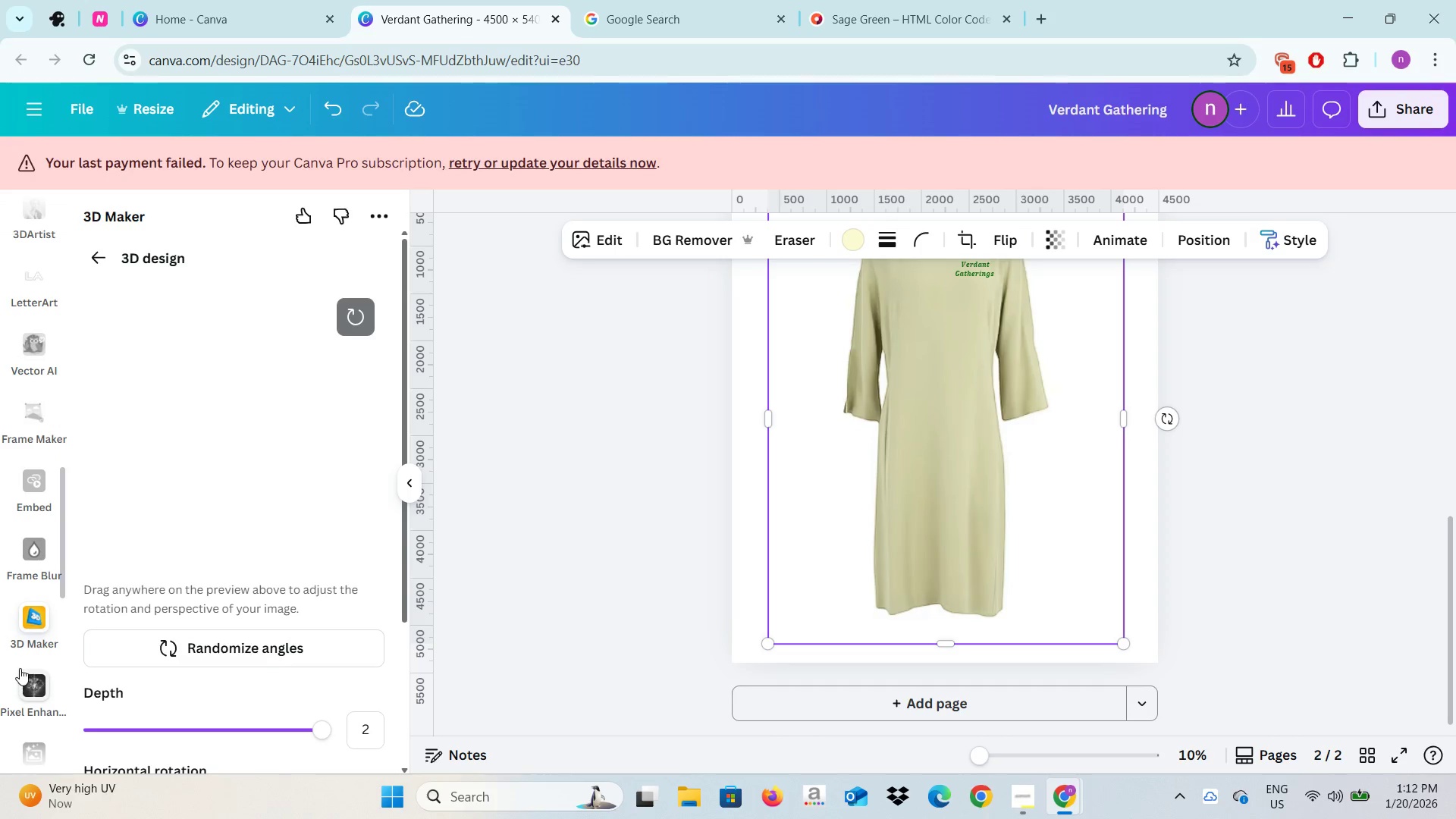 
scroll: coordinate [5, 421], scroll_direction: up, amount: 9.0
 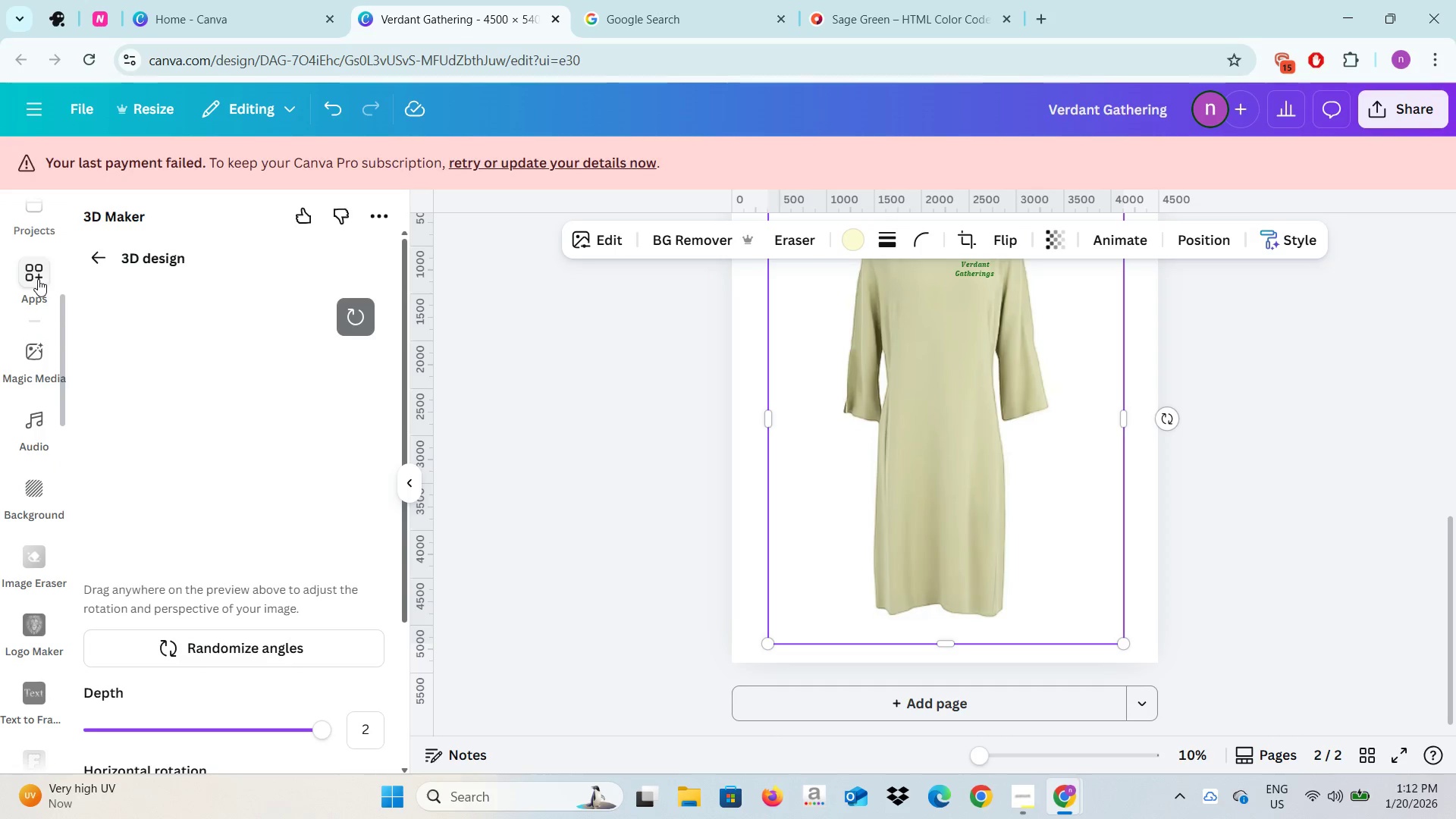 
left_click([38, 279])
 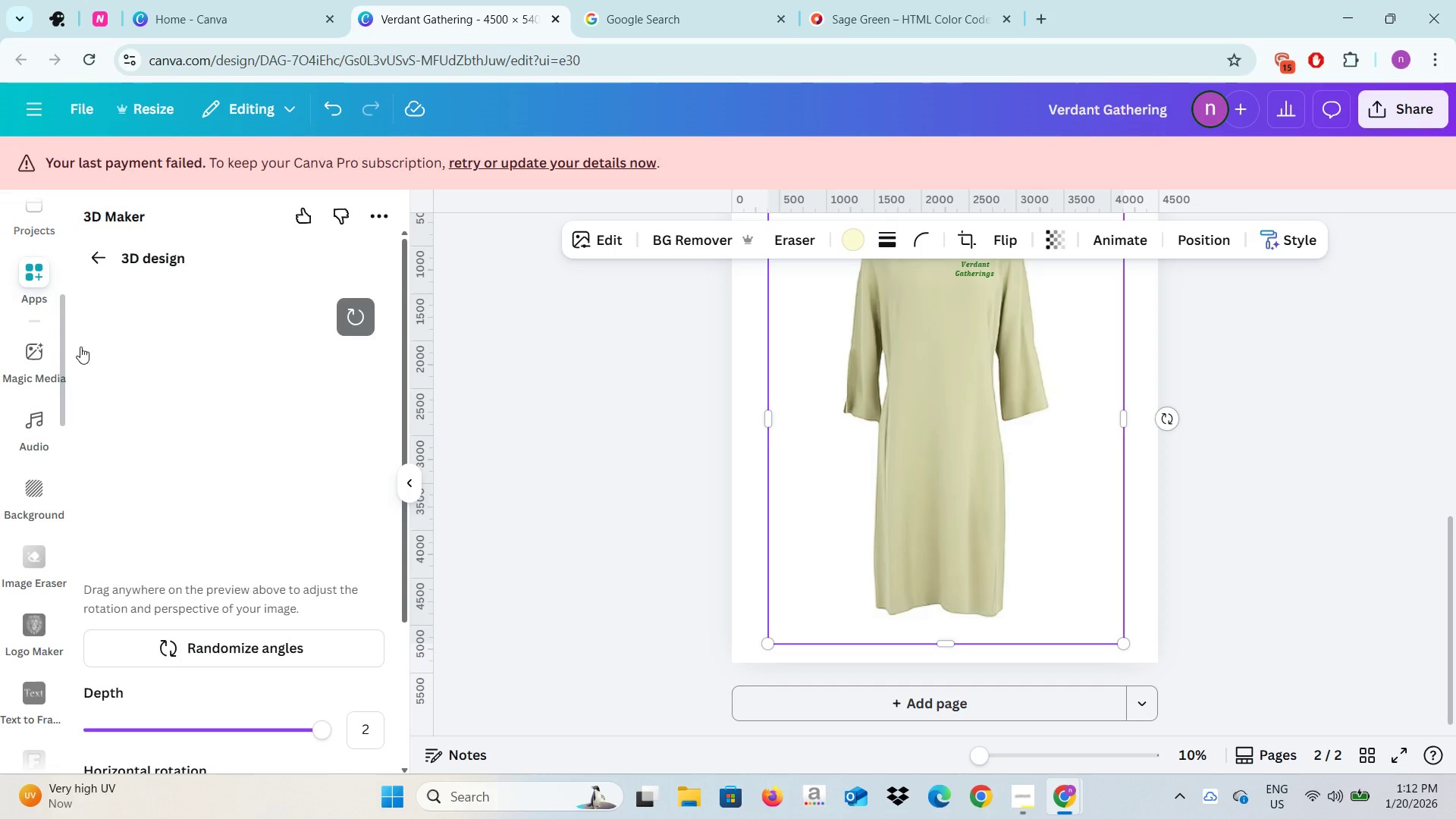 
wait(6.12)
 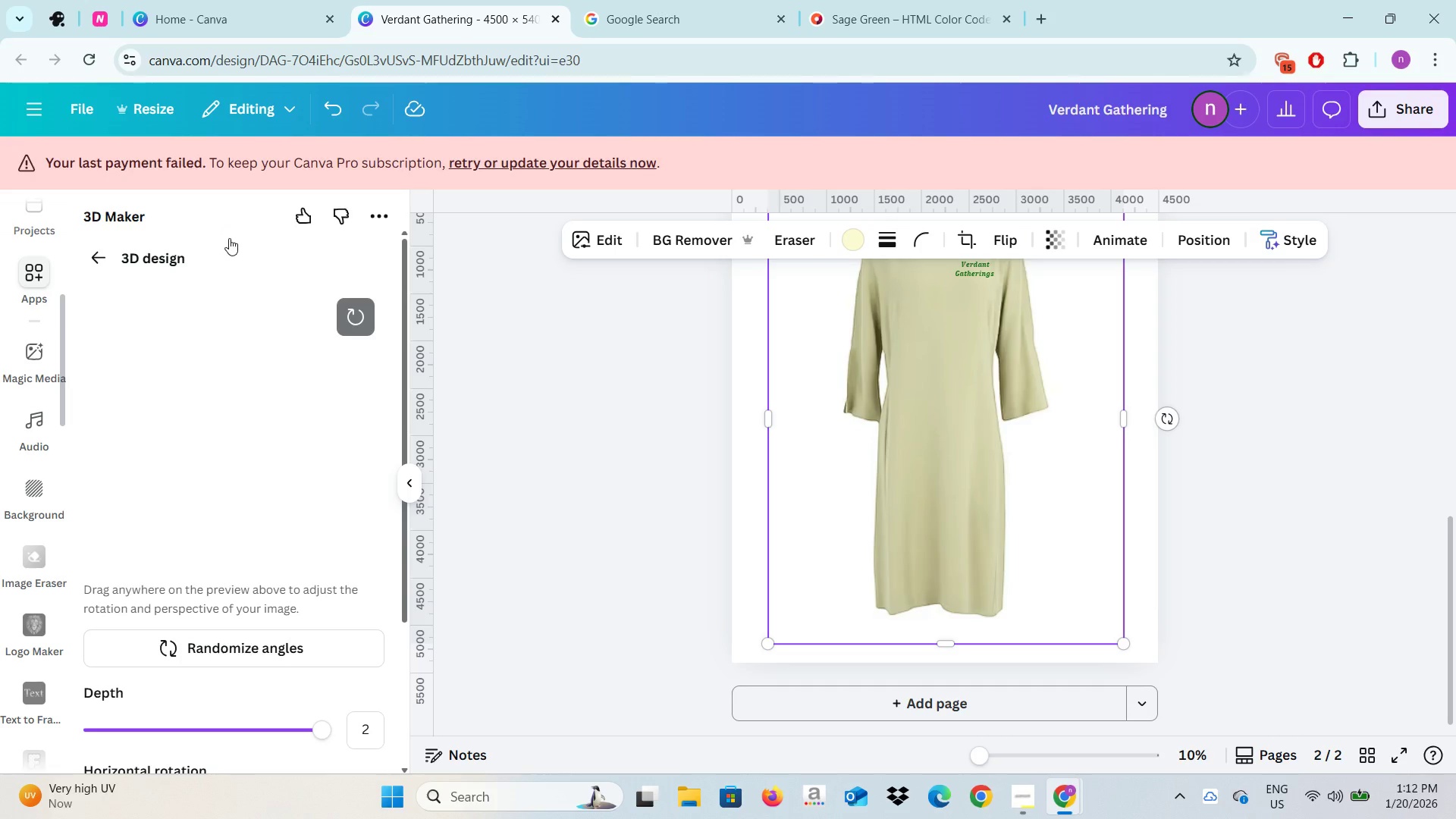 
left_click([101, 256])
 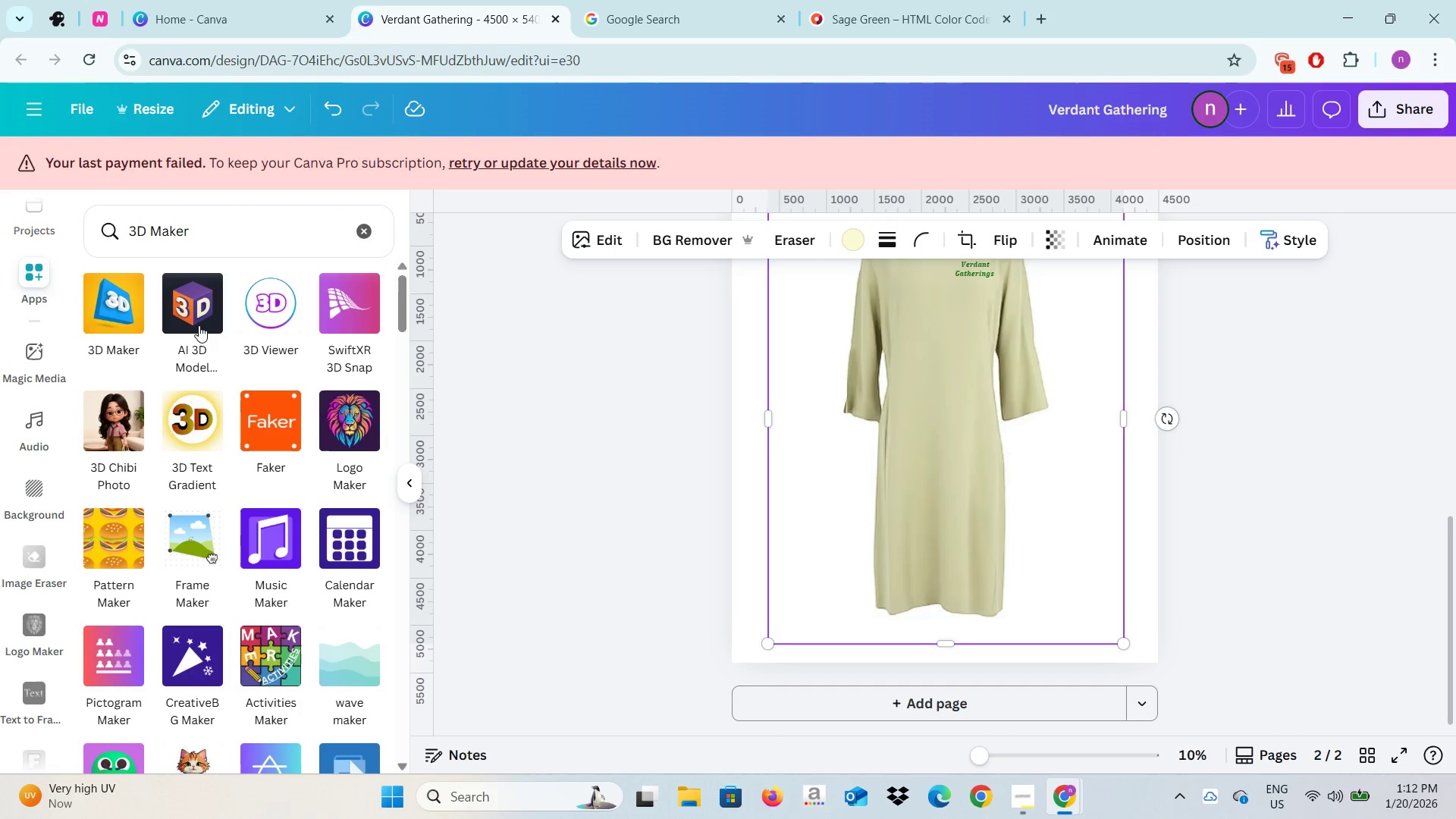 
wait(5.09)
 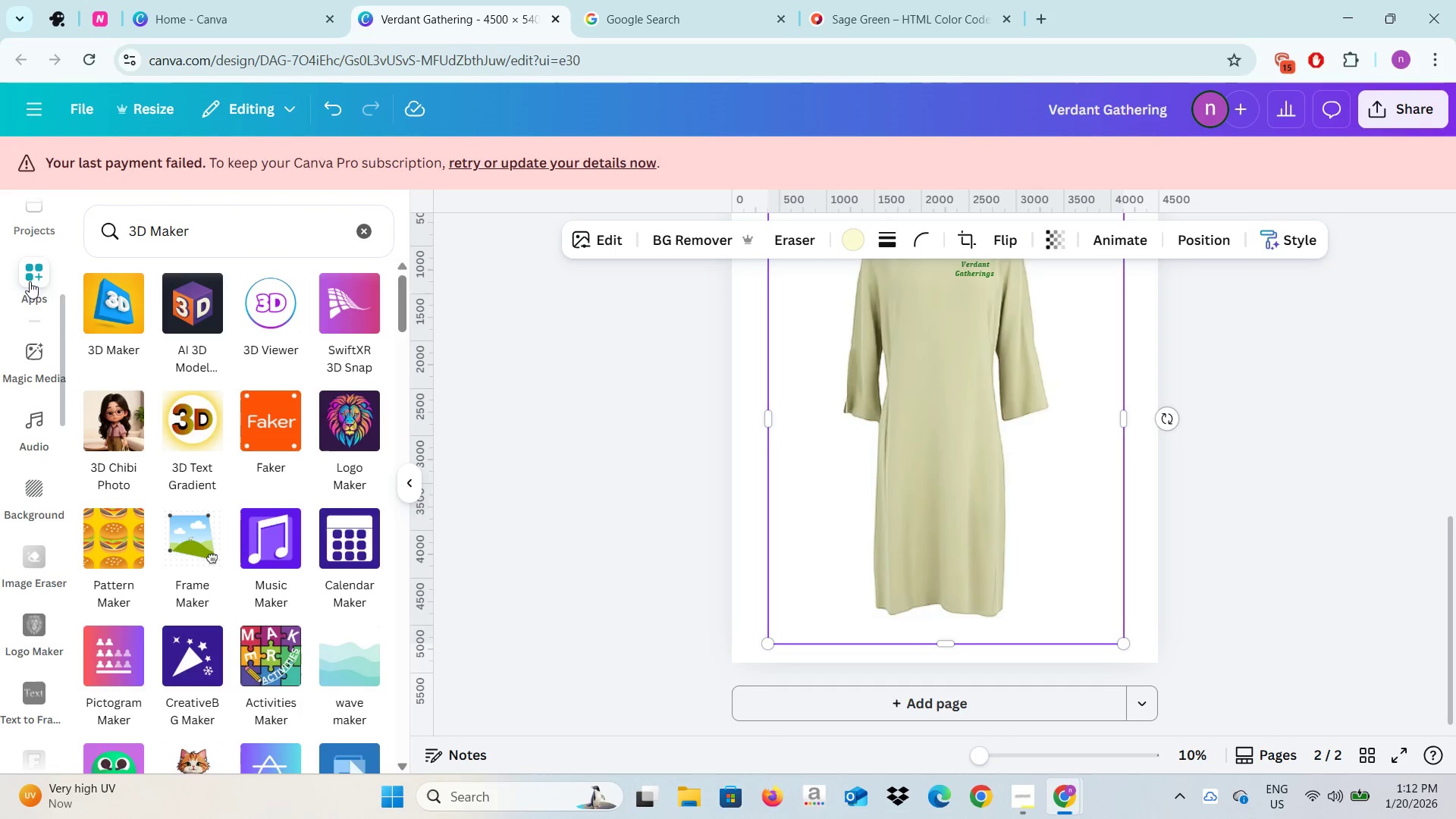 
left_click([212, 315])
 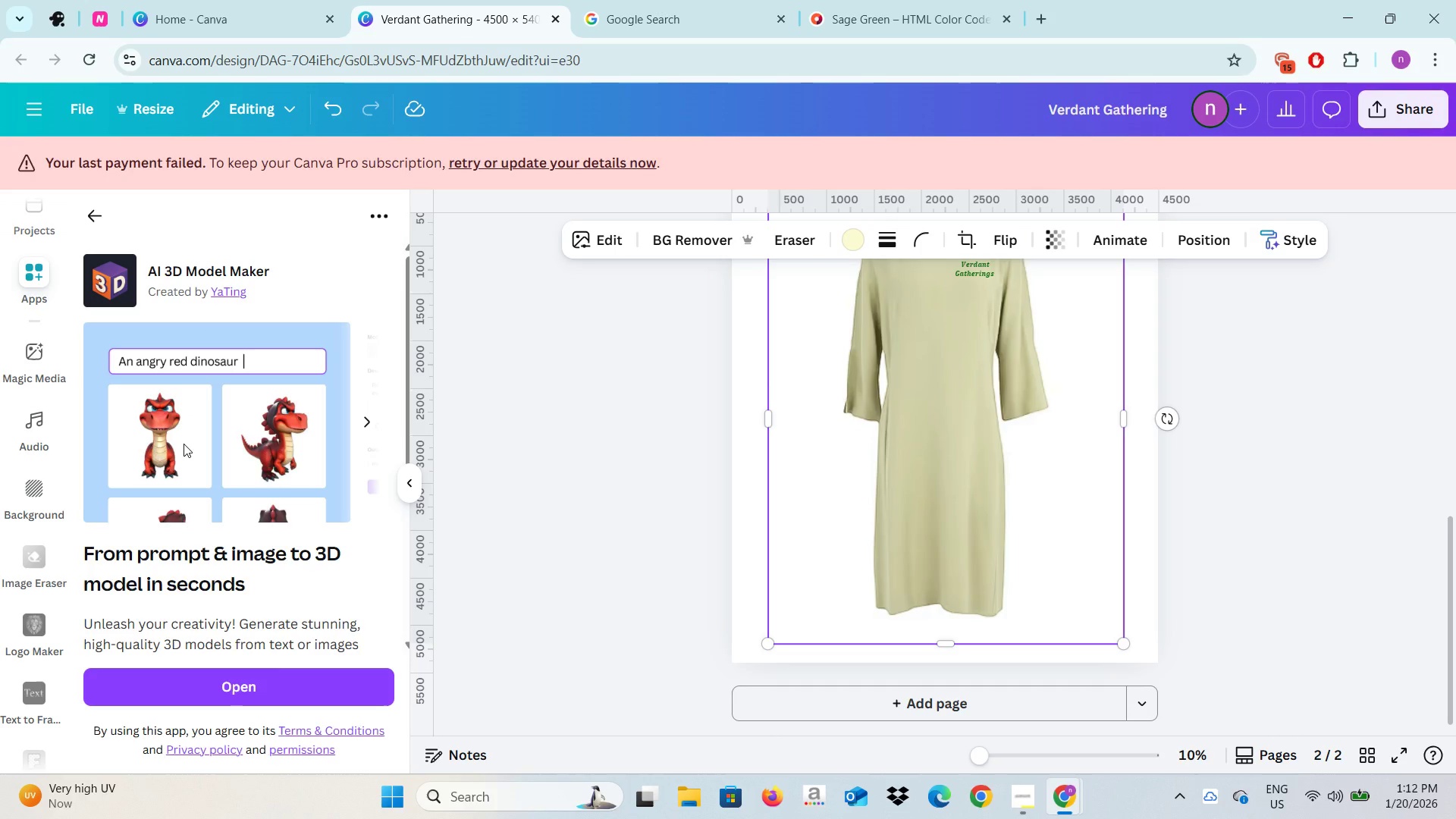 
scroll: coordinate [184, 444], scroll_direction: down, amount: 2.0
 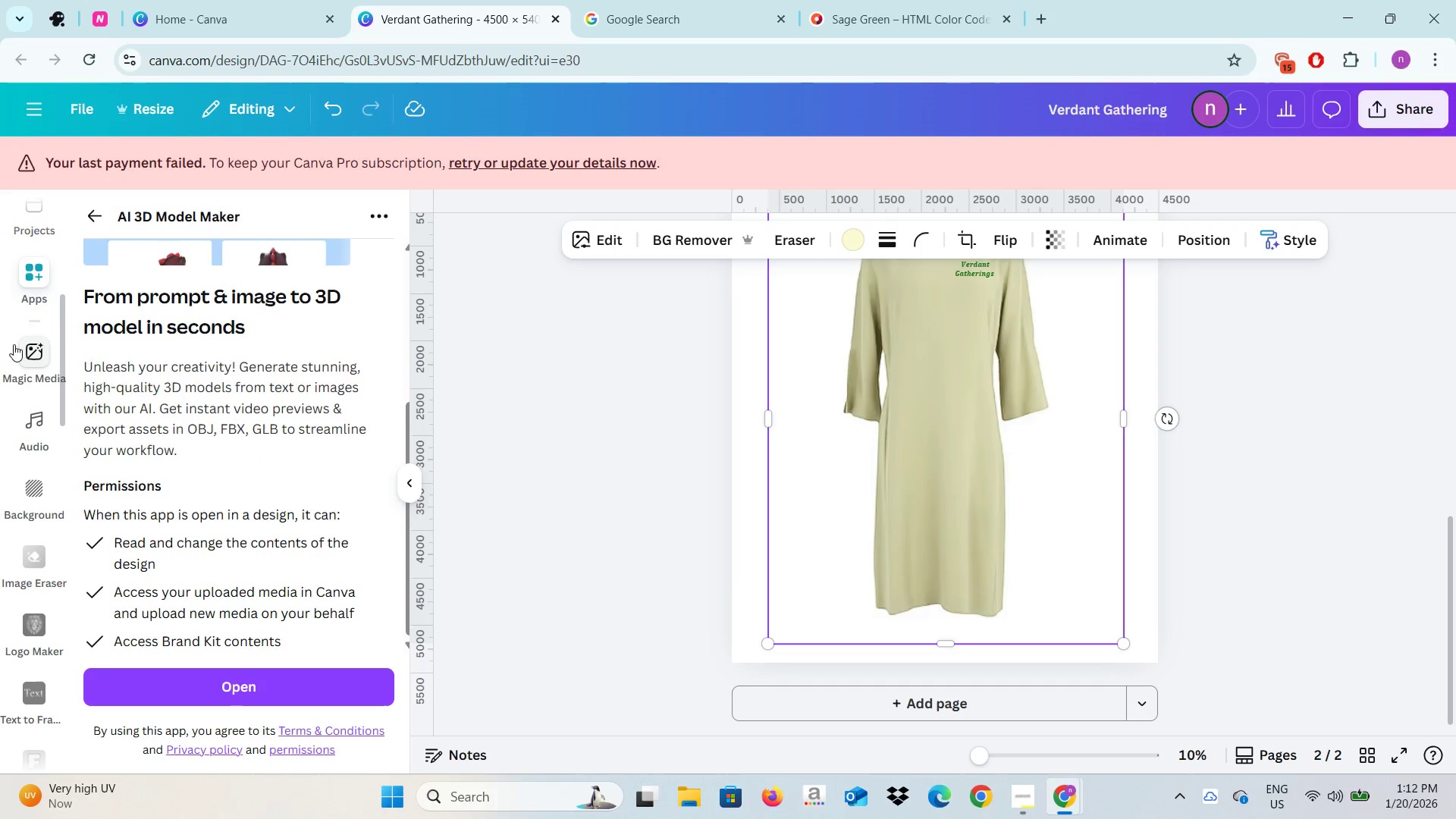 
left_click([39, 265])
 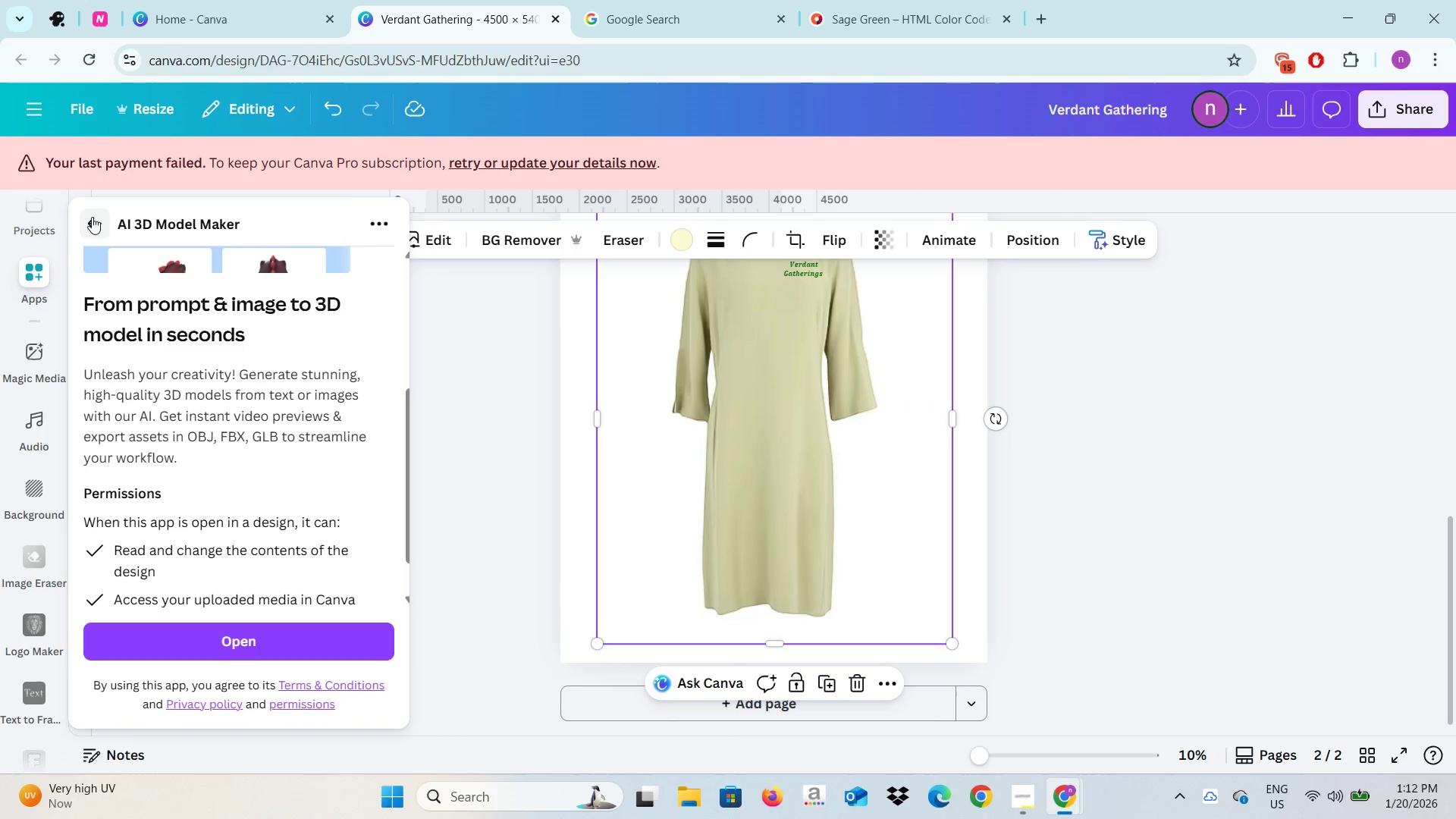 
left_click([92, 217])
 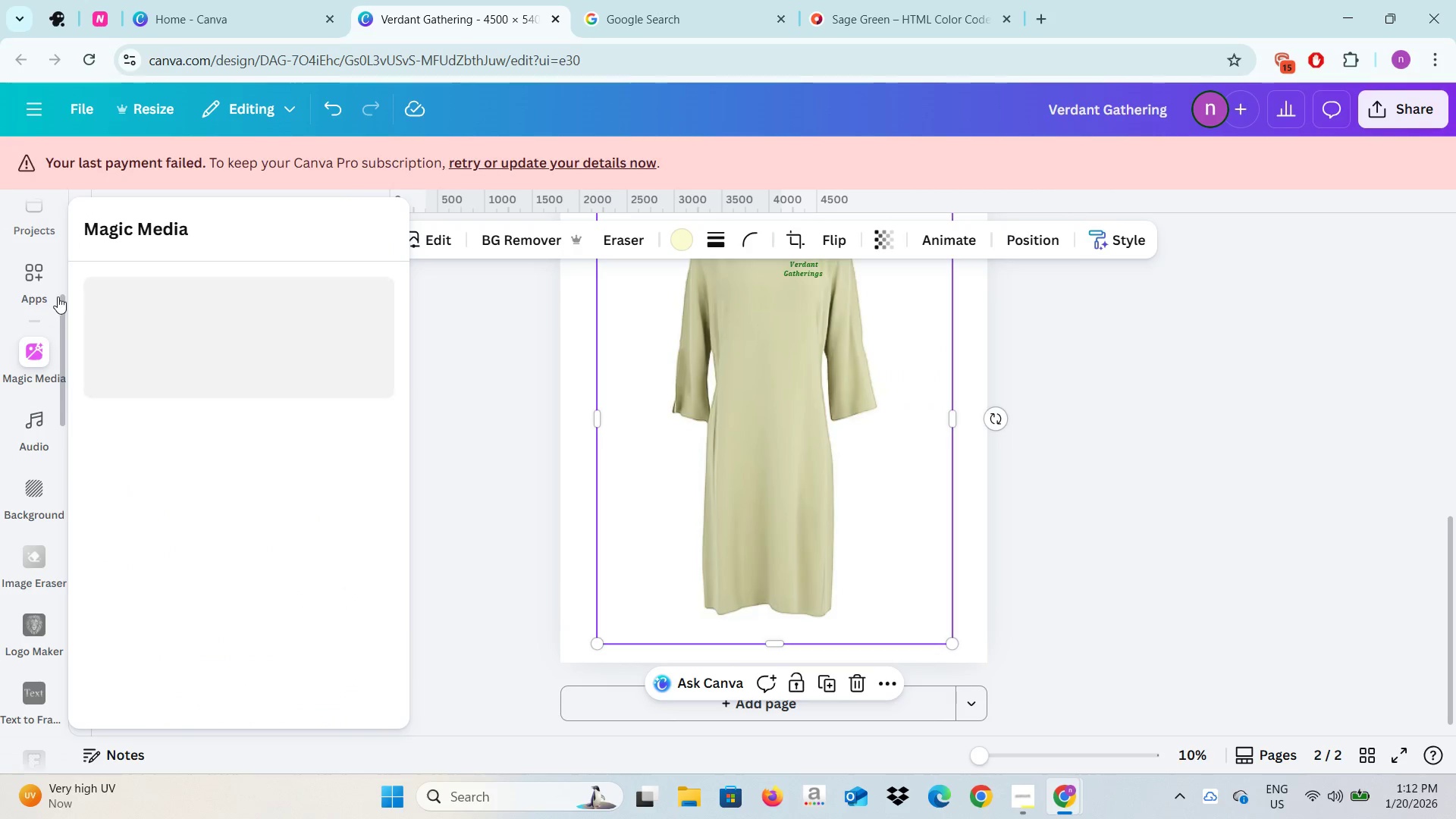 
left_click([19, 275])
 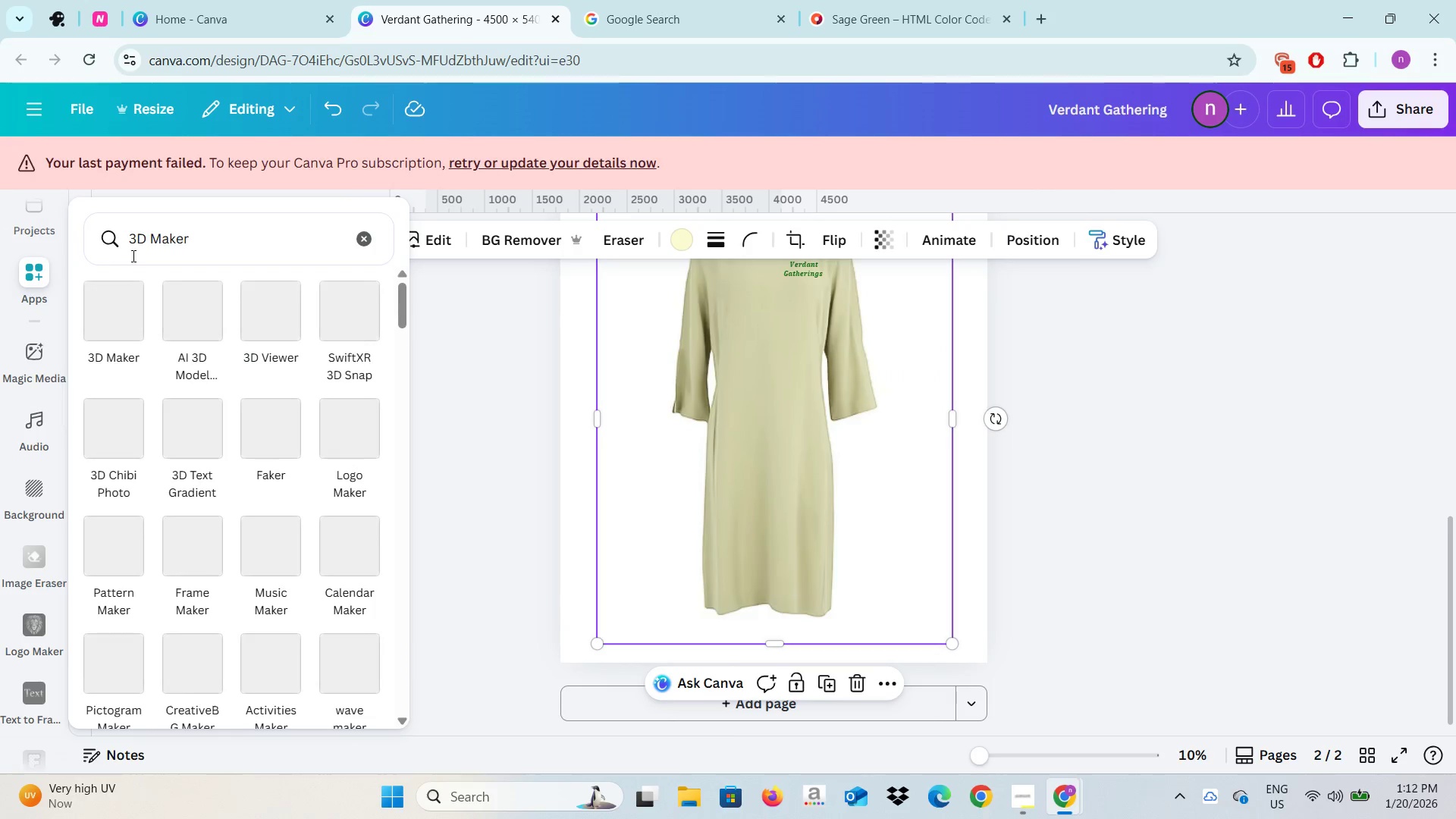 
mouse_move([204, 271])
 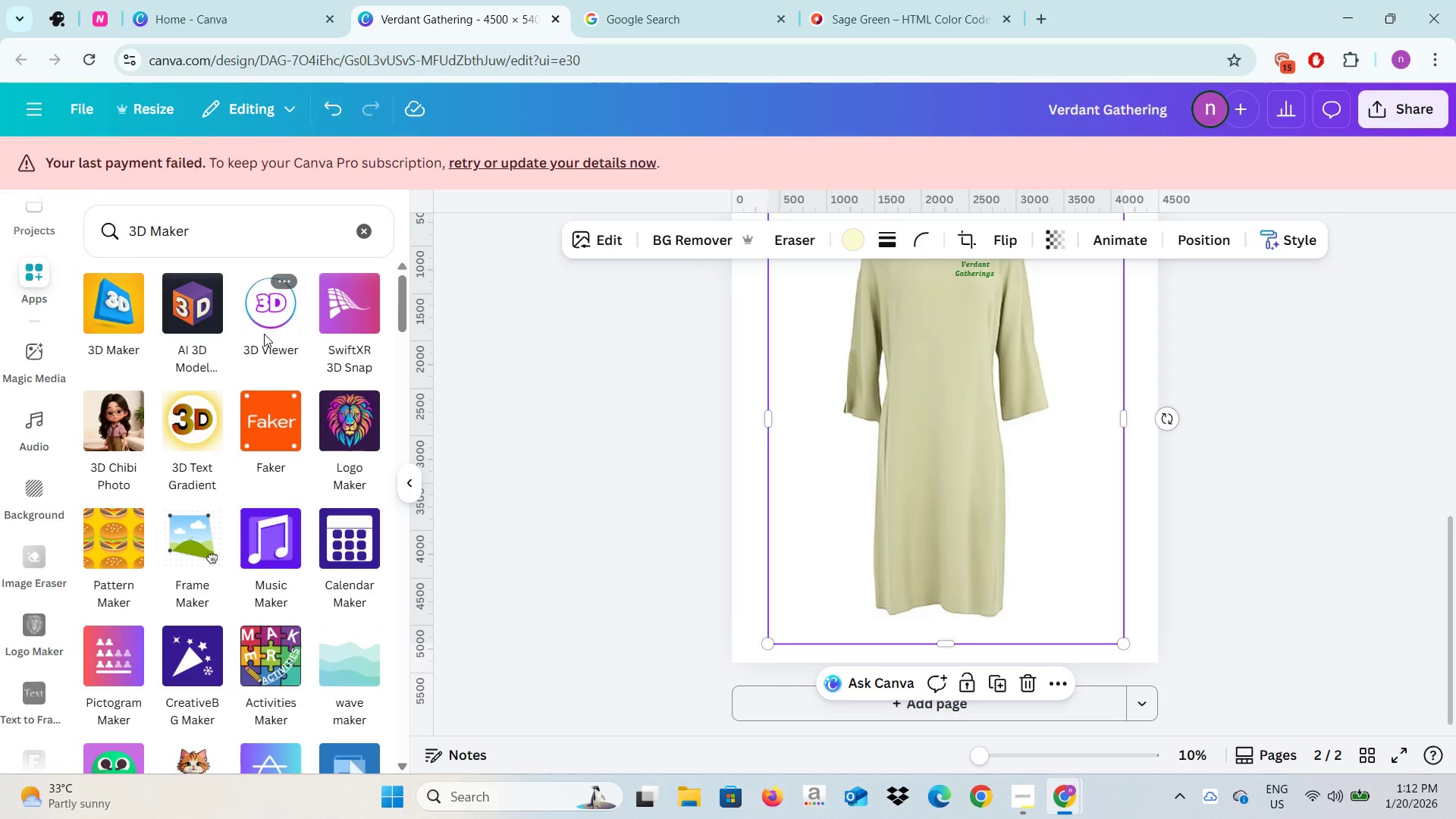 
wait(6.47)
 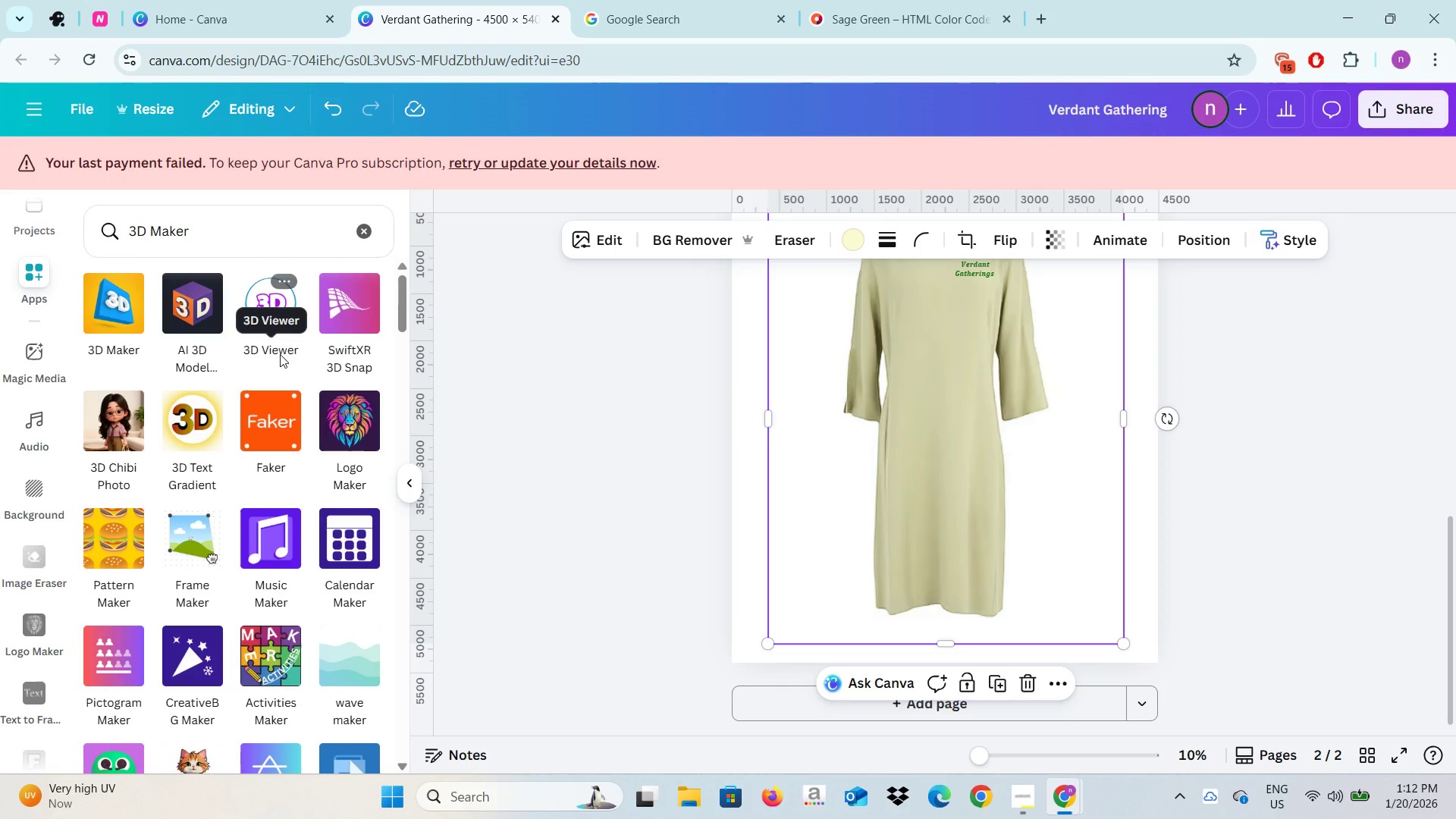 
scroll: coordinate [201, 349], scroll_direction: down, amount: 3.0
 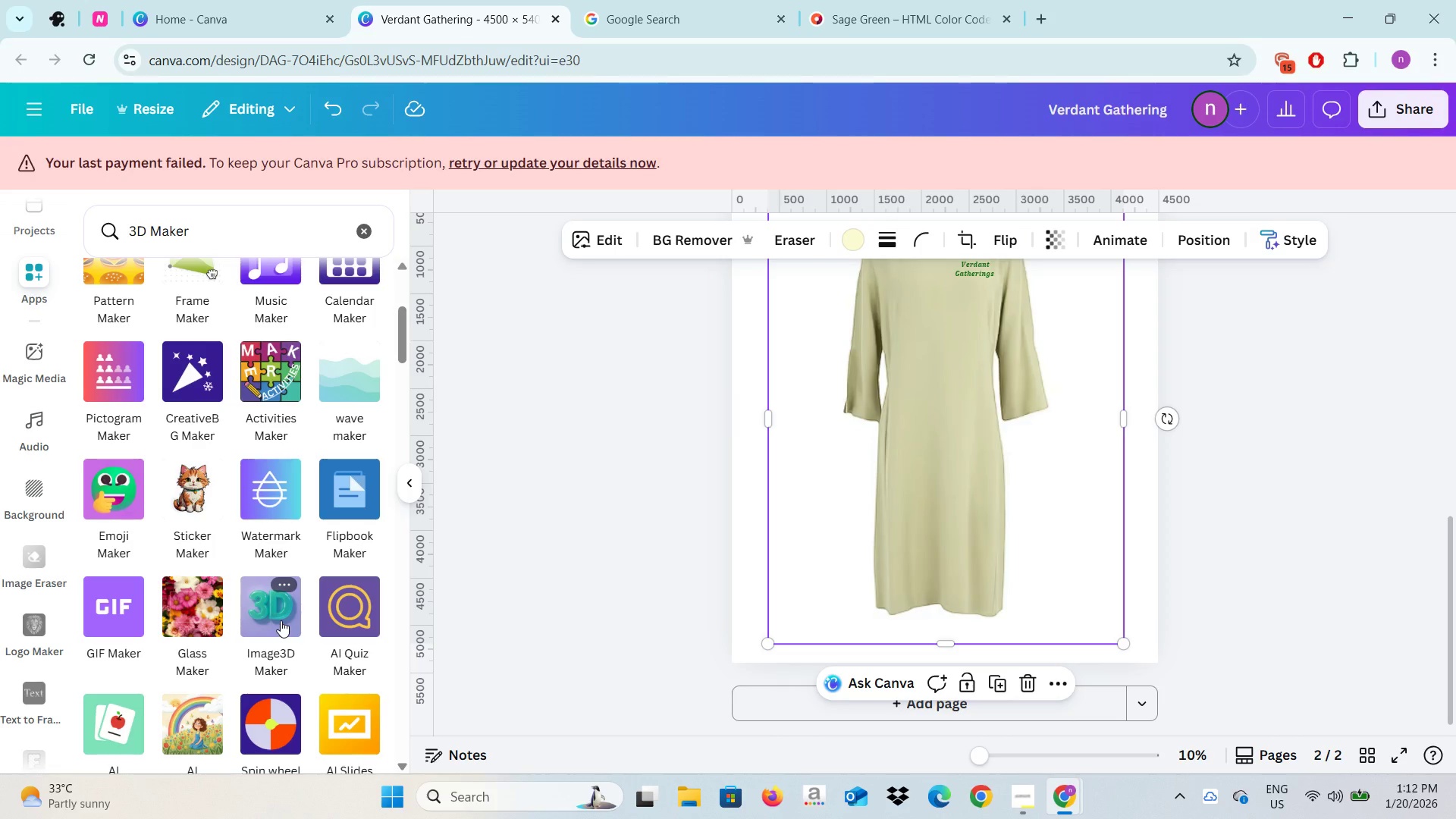 
wait(6.8)
 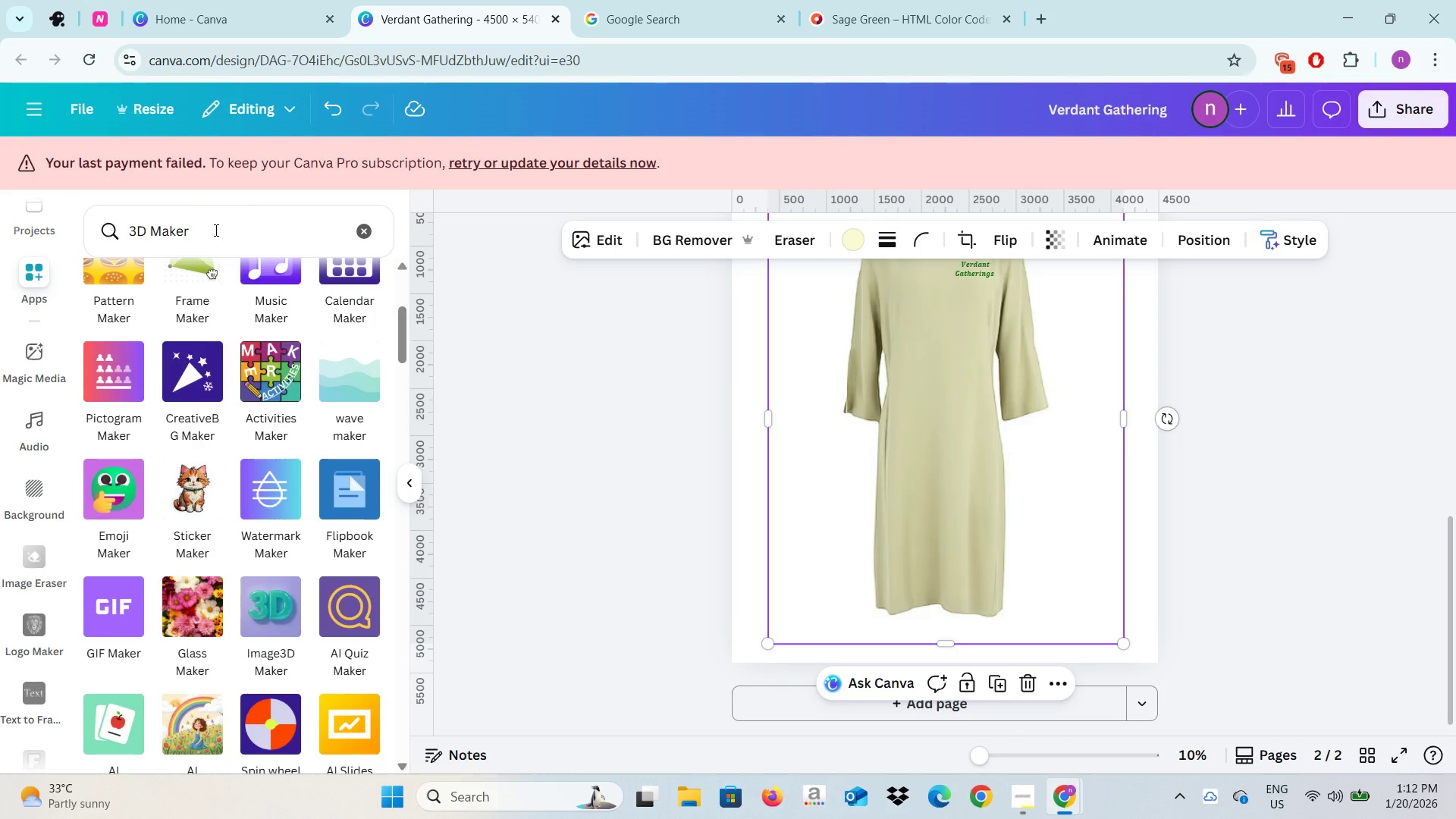 
left_click([281, 620])
 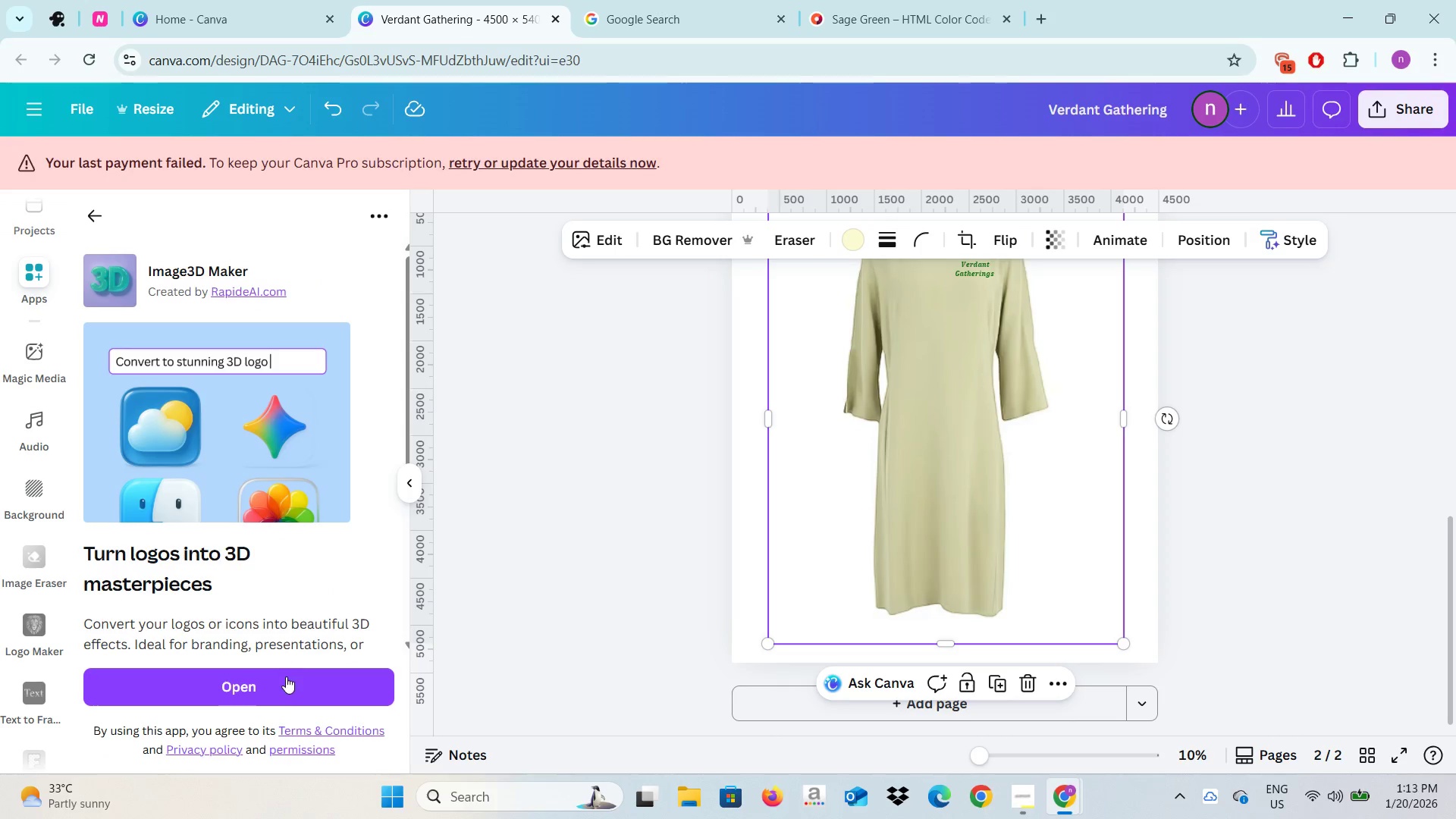 
left_click([287, 689])
 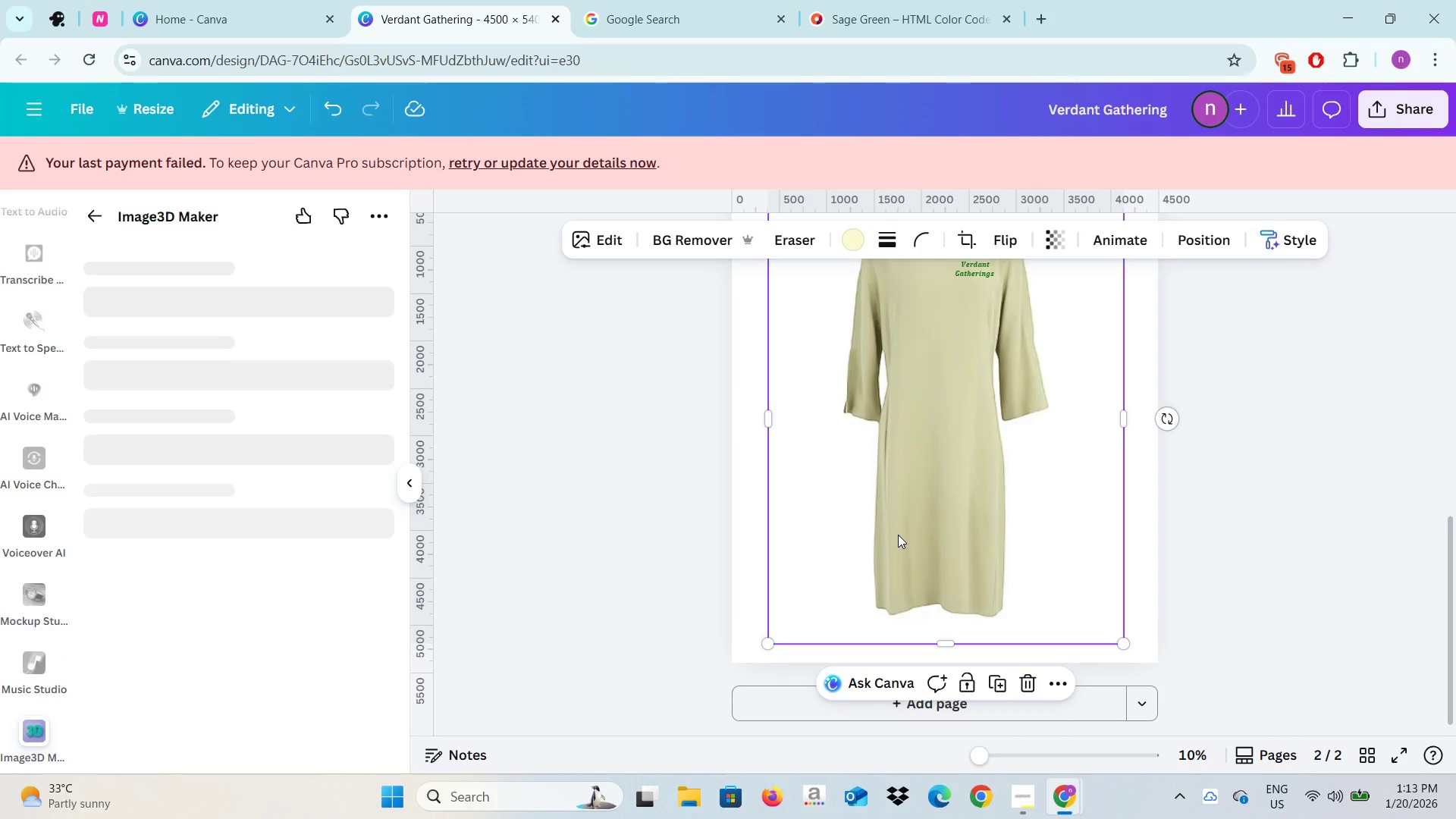 
left_click([898, 535])
 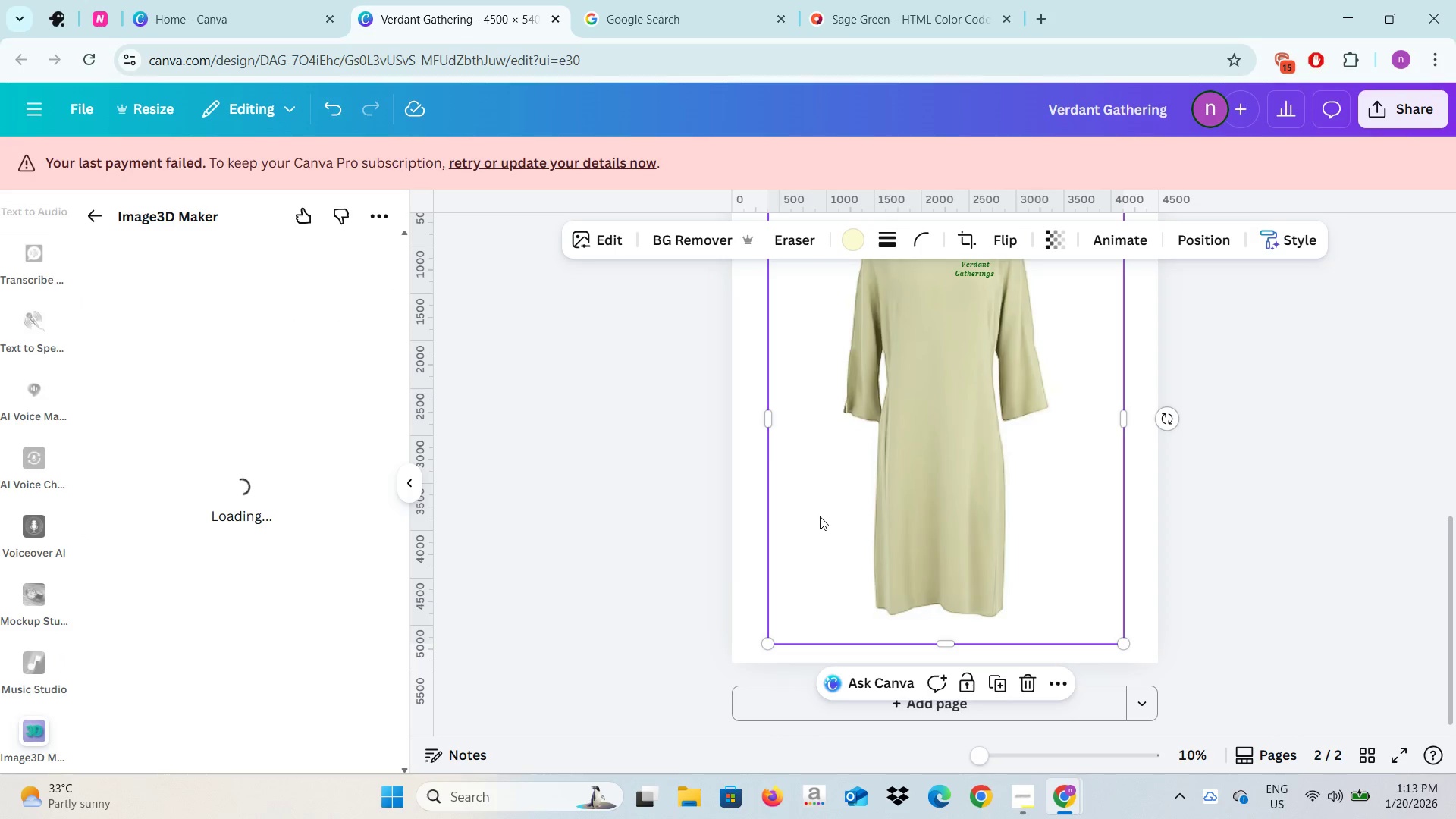 
wait(5.72)
 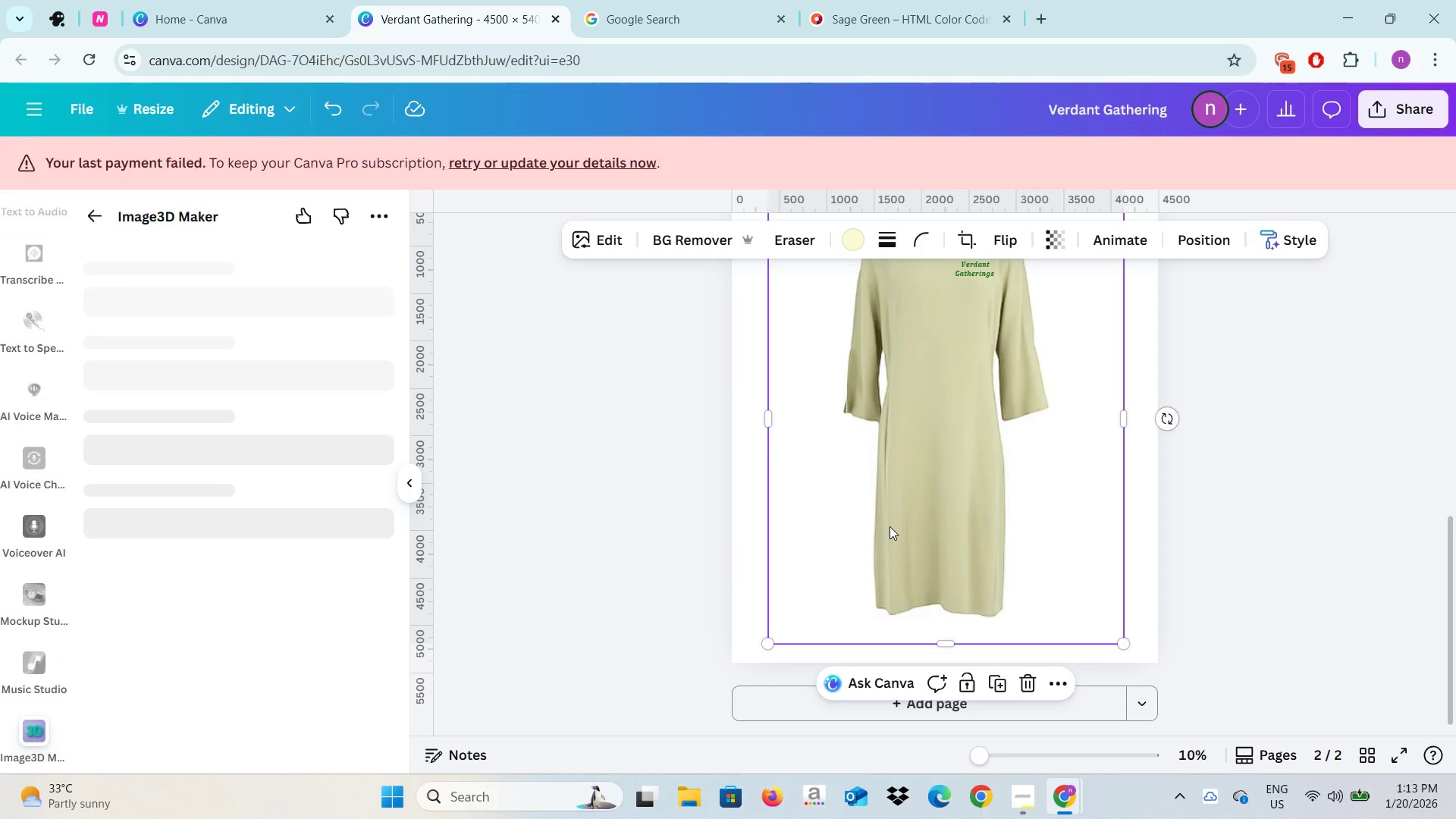 
left_click([888, 0])
 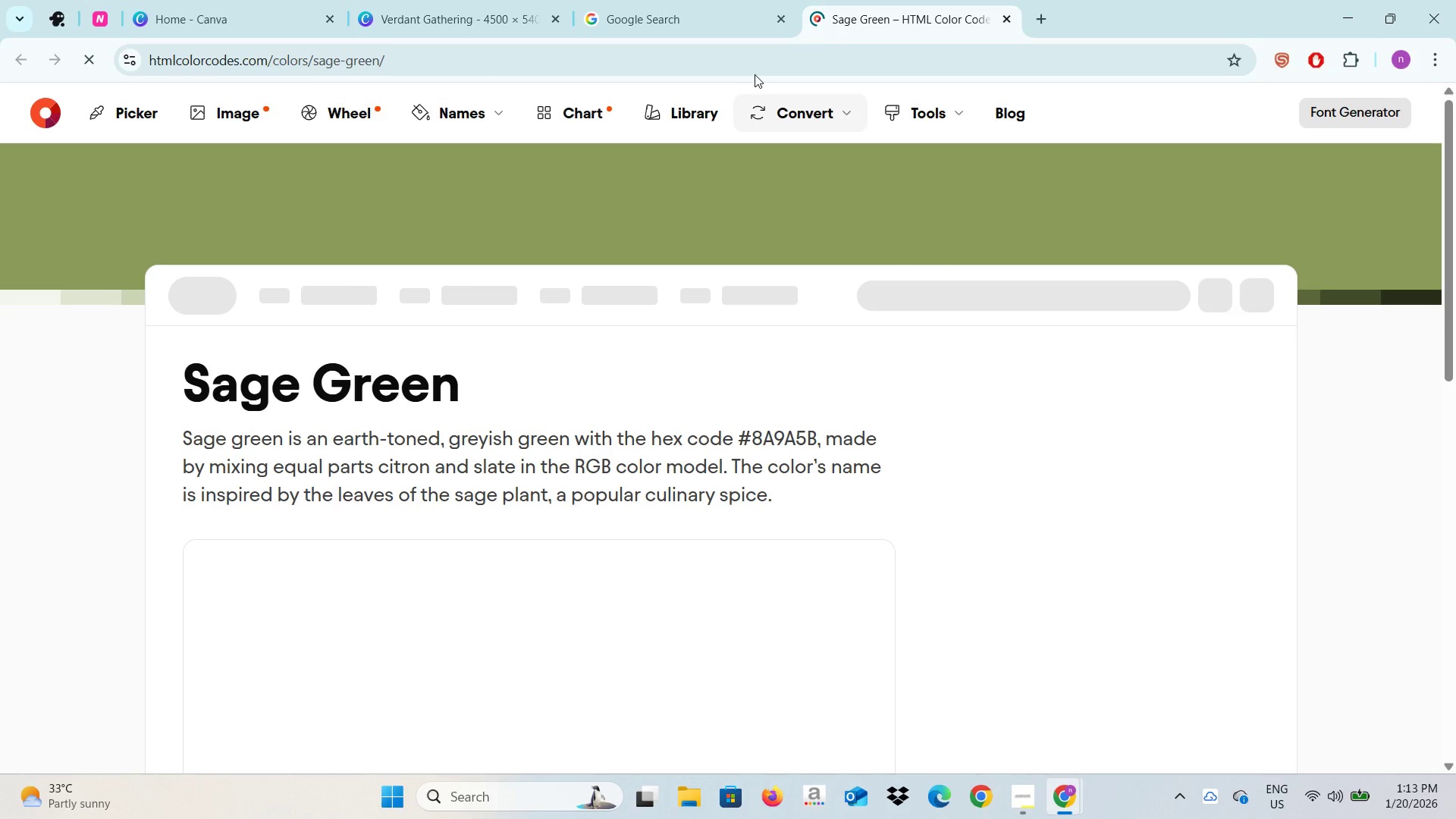 
left_click([756, 47])
 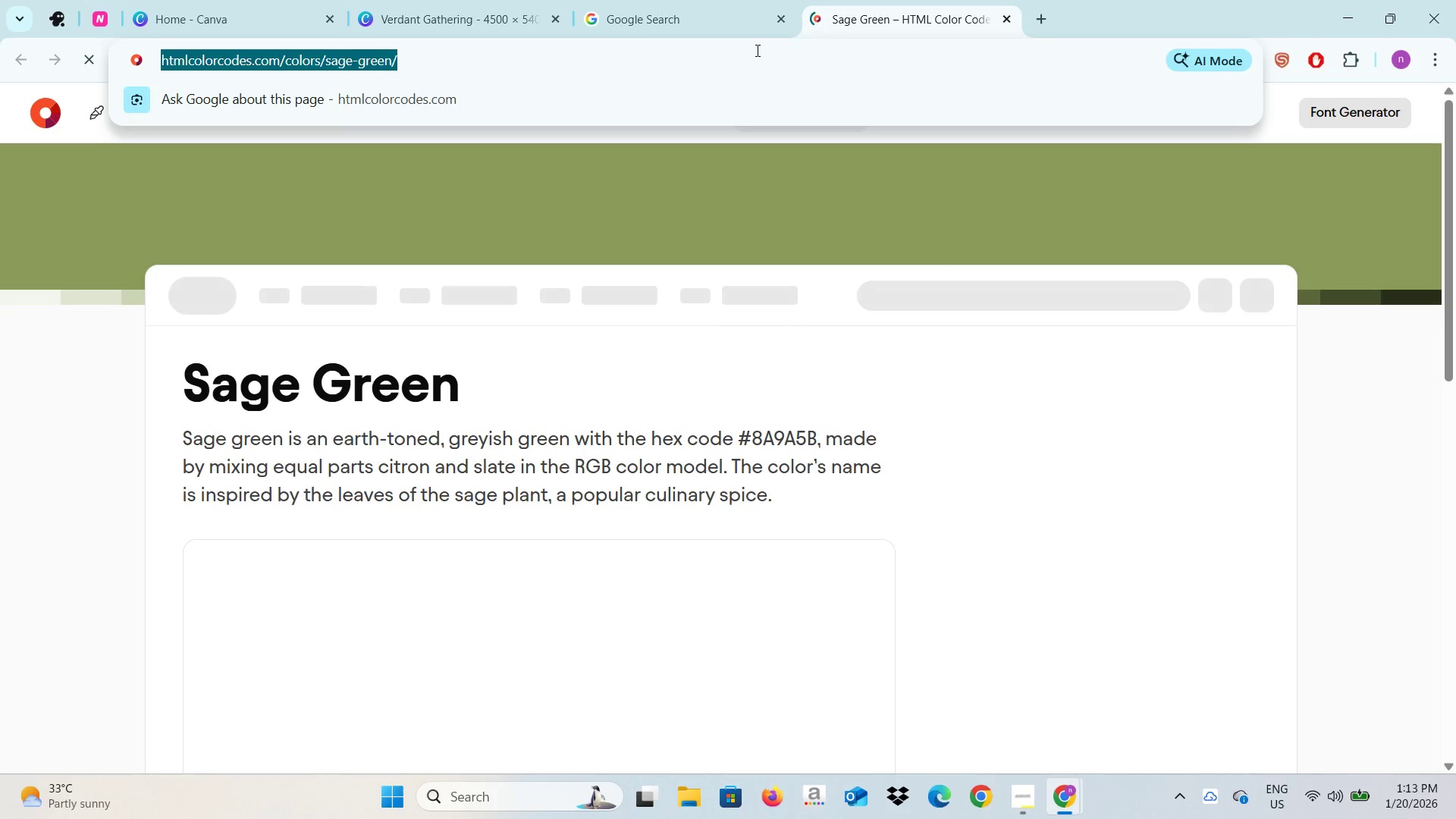 
type(#)
key(Backspace)
type(3D m)
key(Backspace)
key(Backspace)
type(maker )
 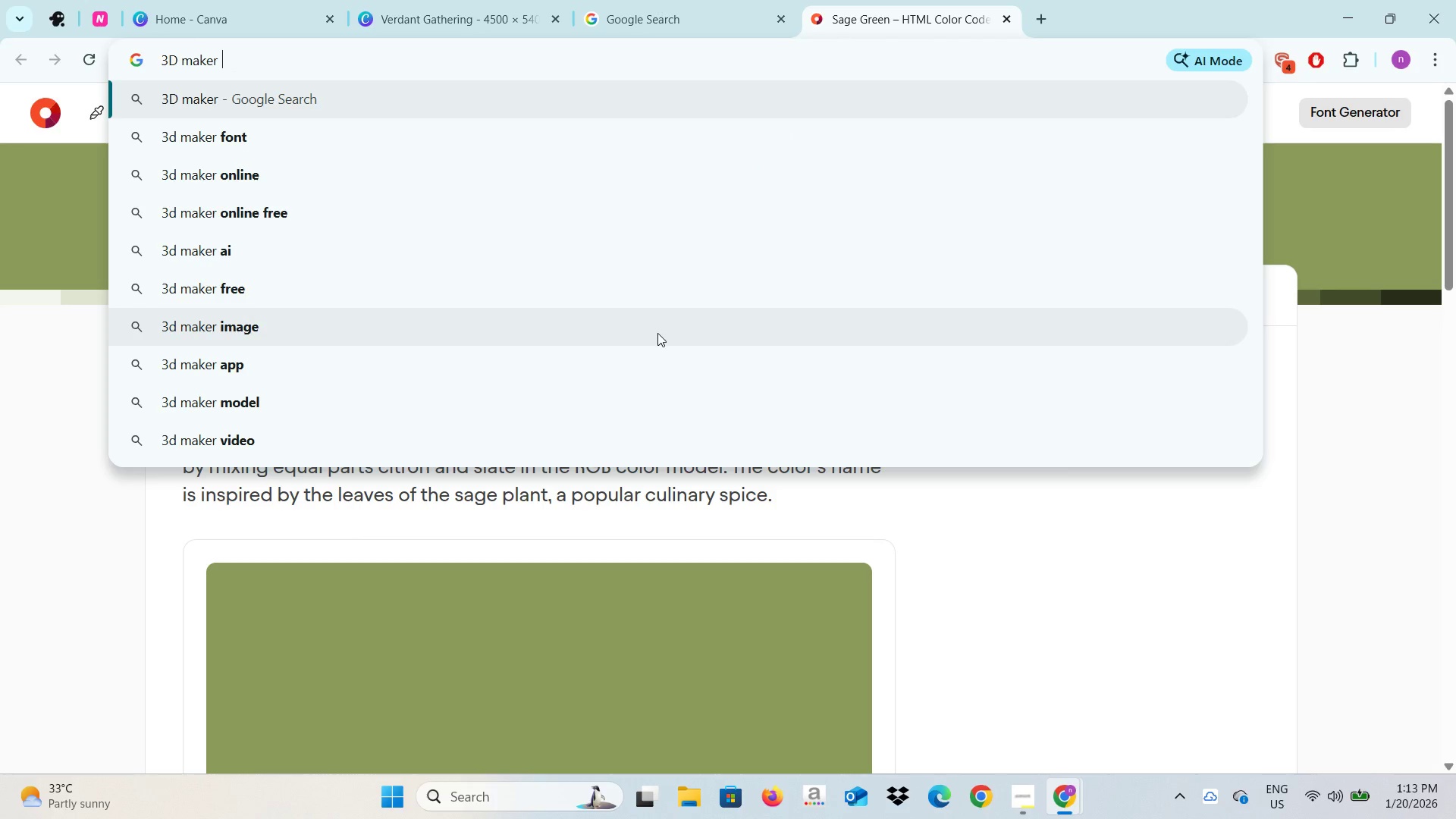 
wait(6.19)
 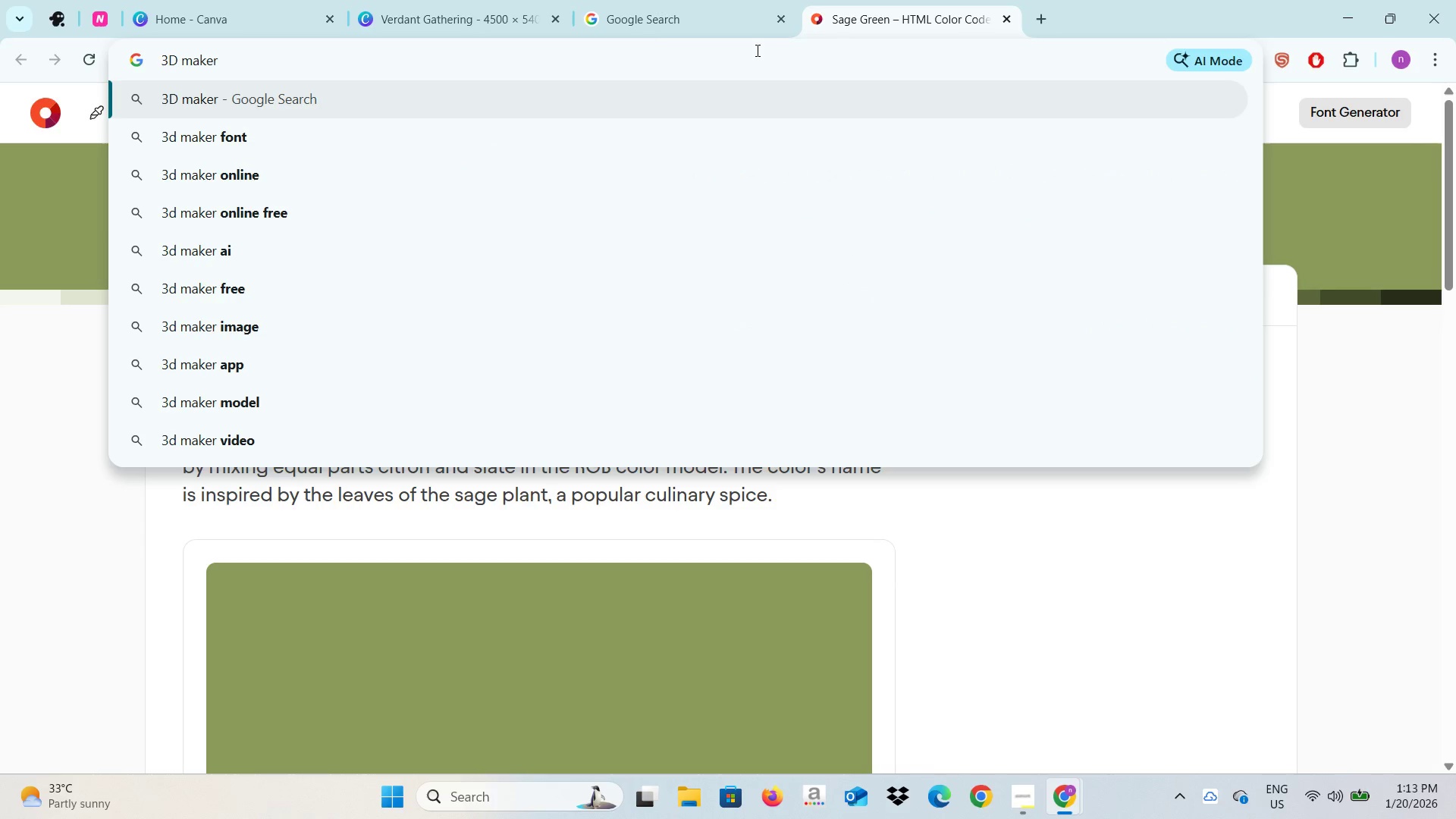 
left_click([413, 0])
 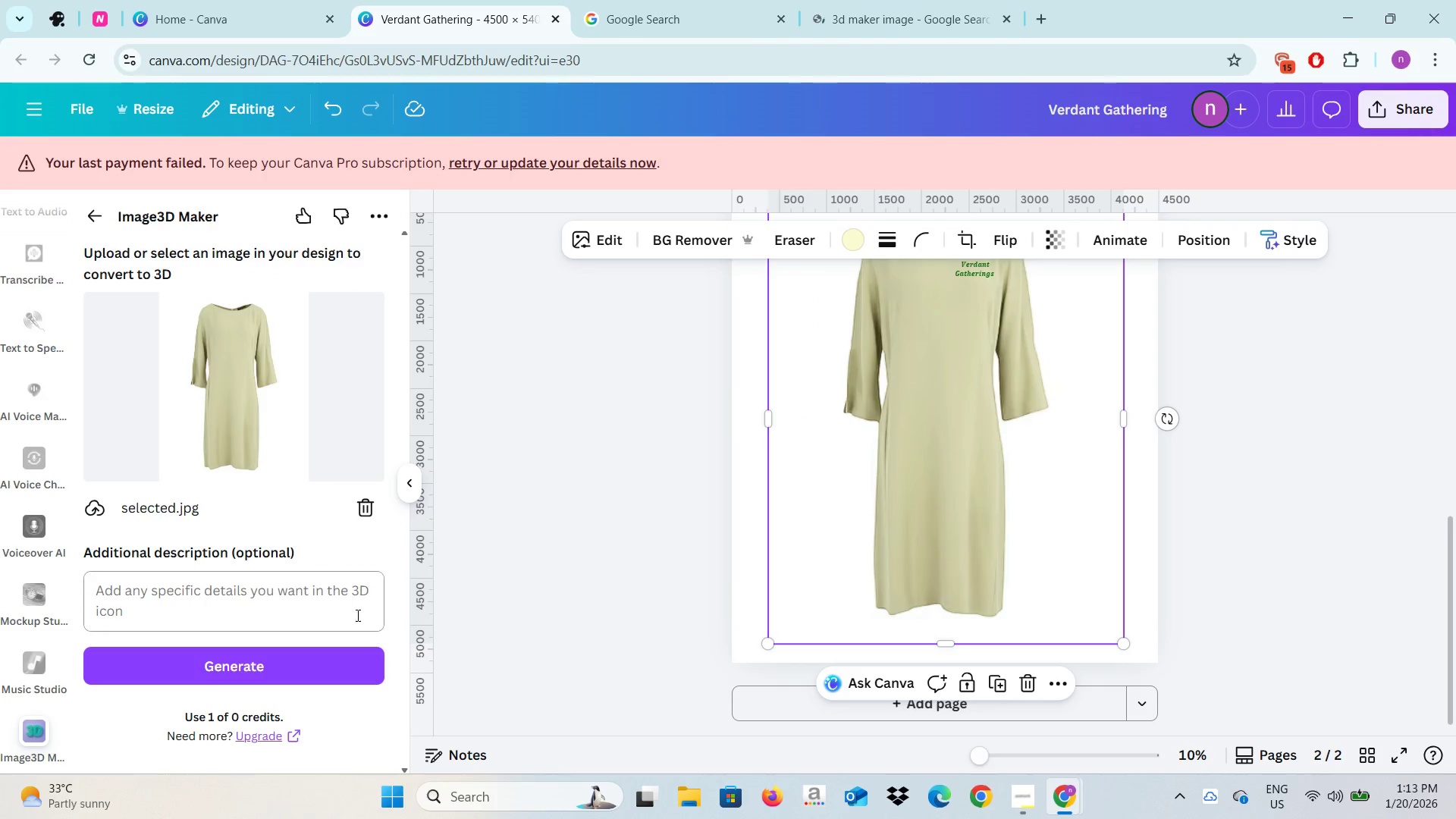 
left_click_drag(start_coordinate=[193, 454], to_coordinate=[332, 471])
 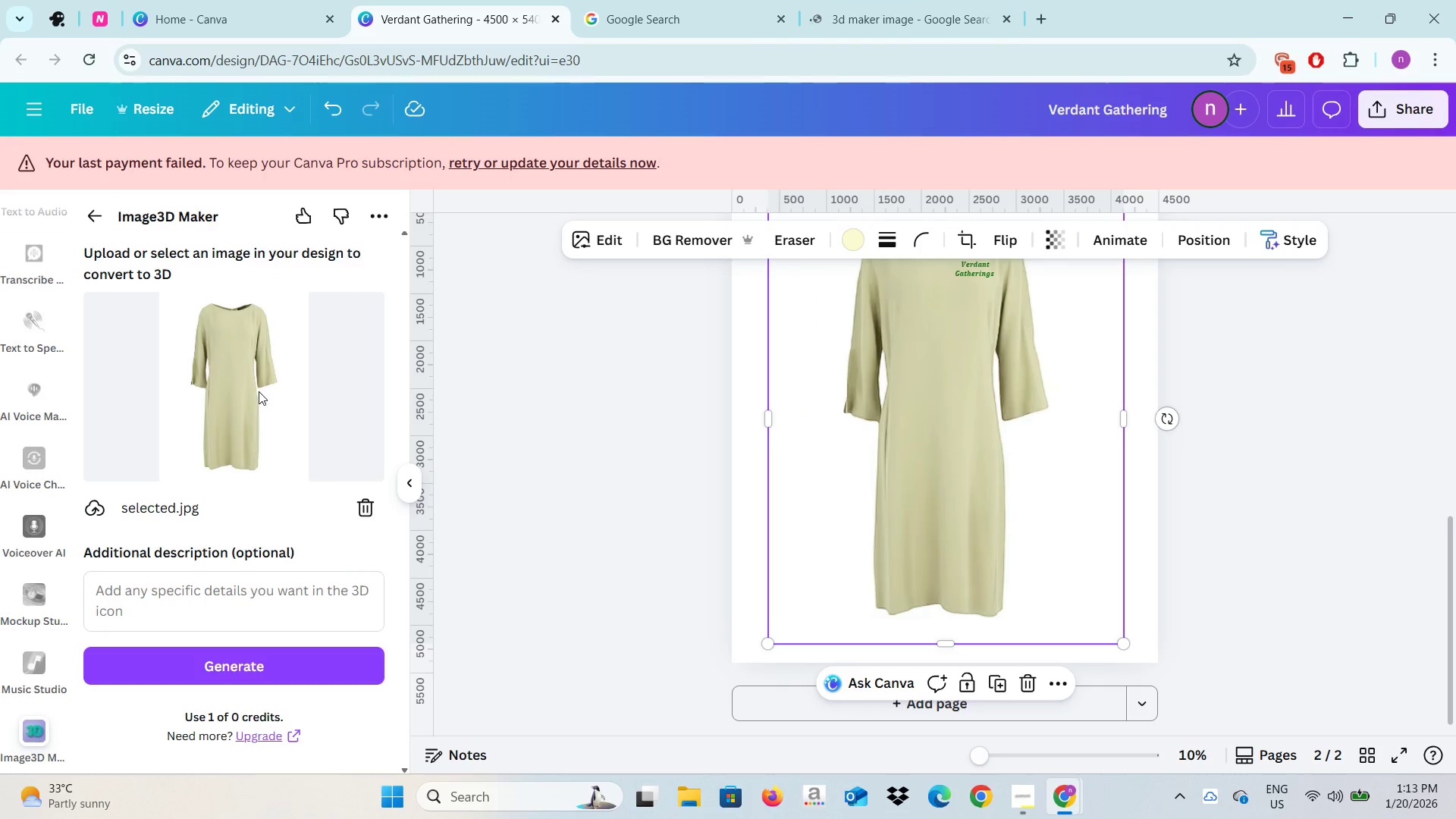 
left_click_drag(start_coordinate=[259, 391], to_coordinate=[177, 375])
 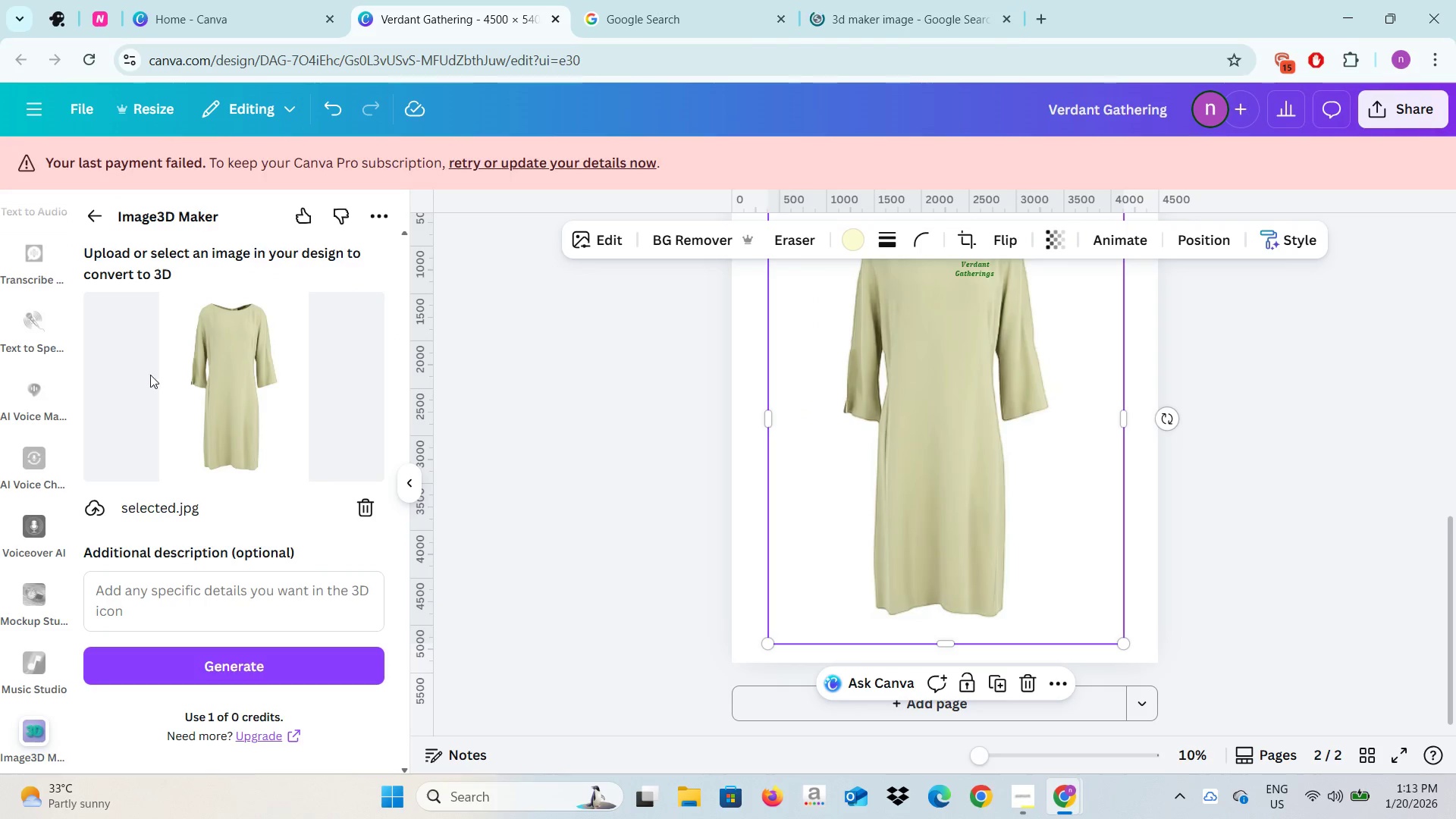 
left_click_drag(start_coordinate=[146, 370], to_coordinate=[253, 394])
 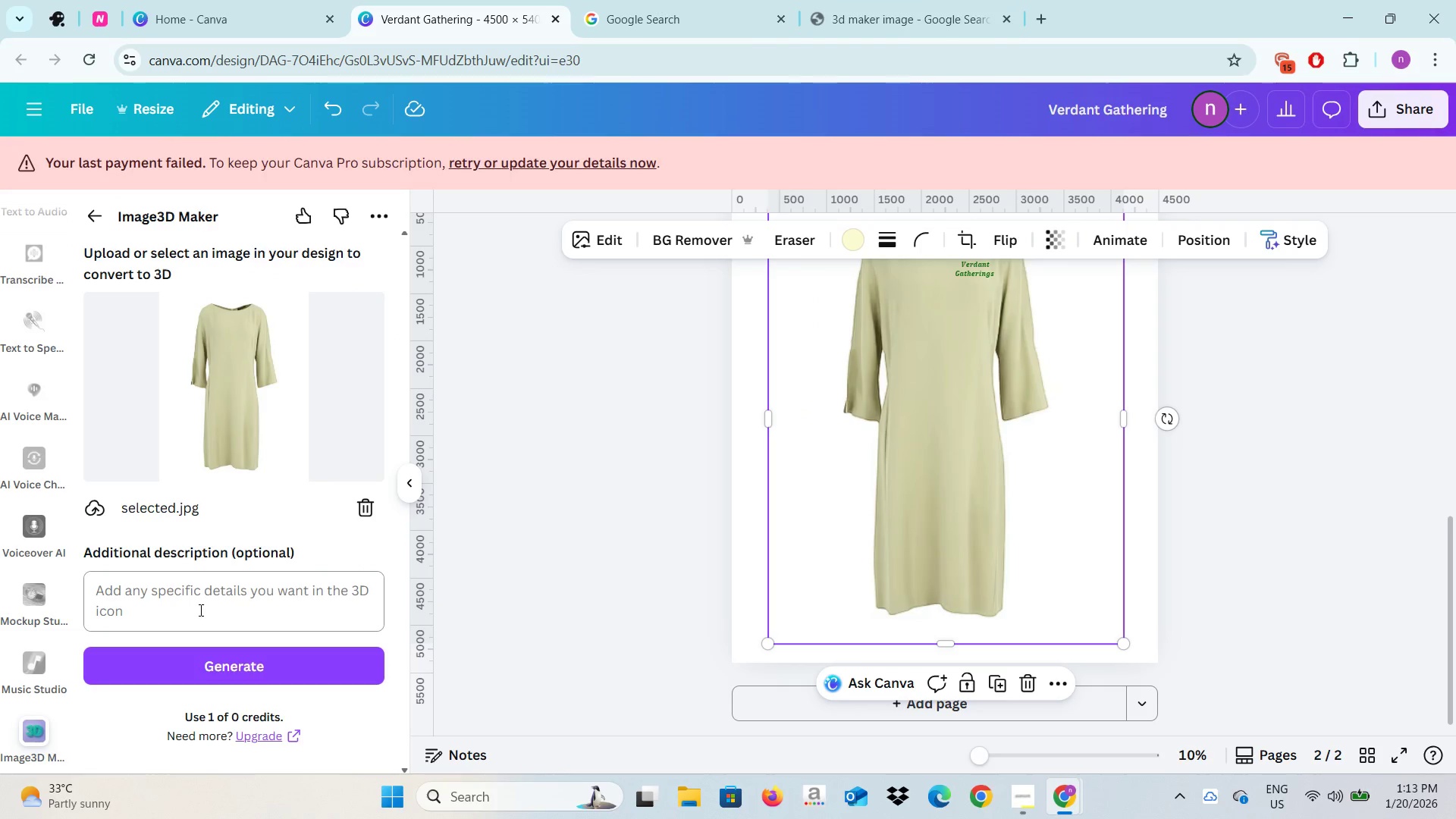 
left_click([199, 610])
 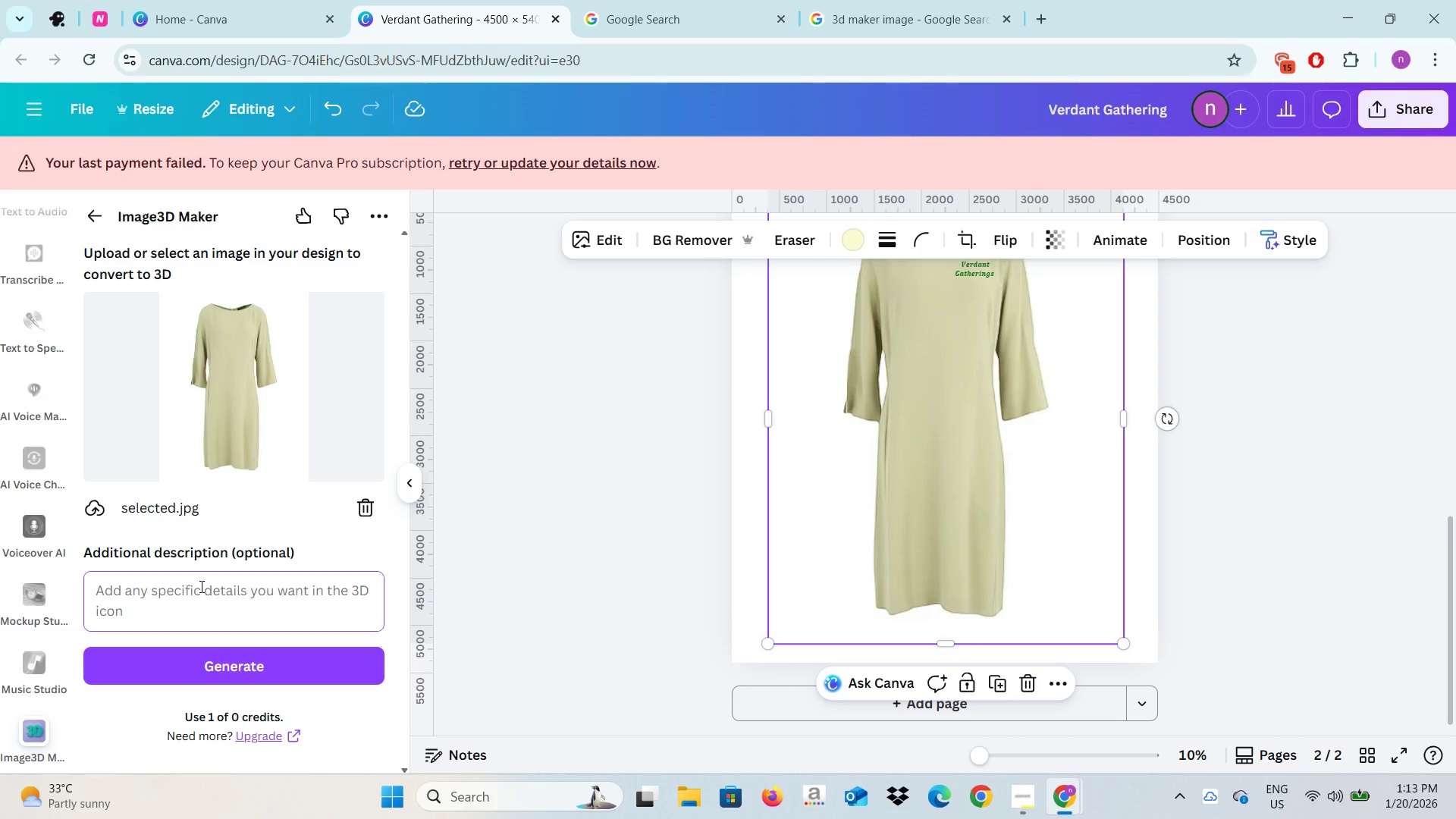 
wait(5.14)
 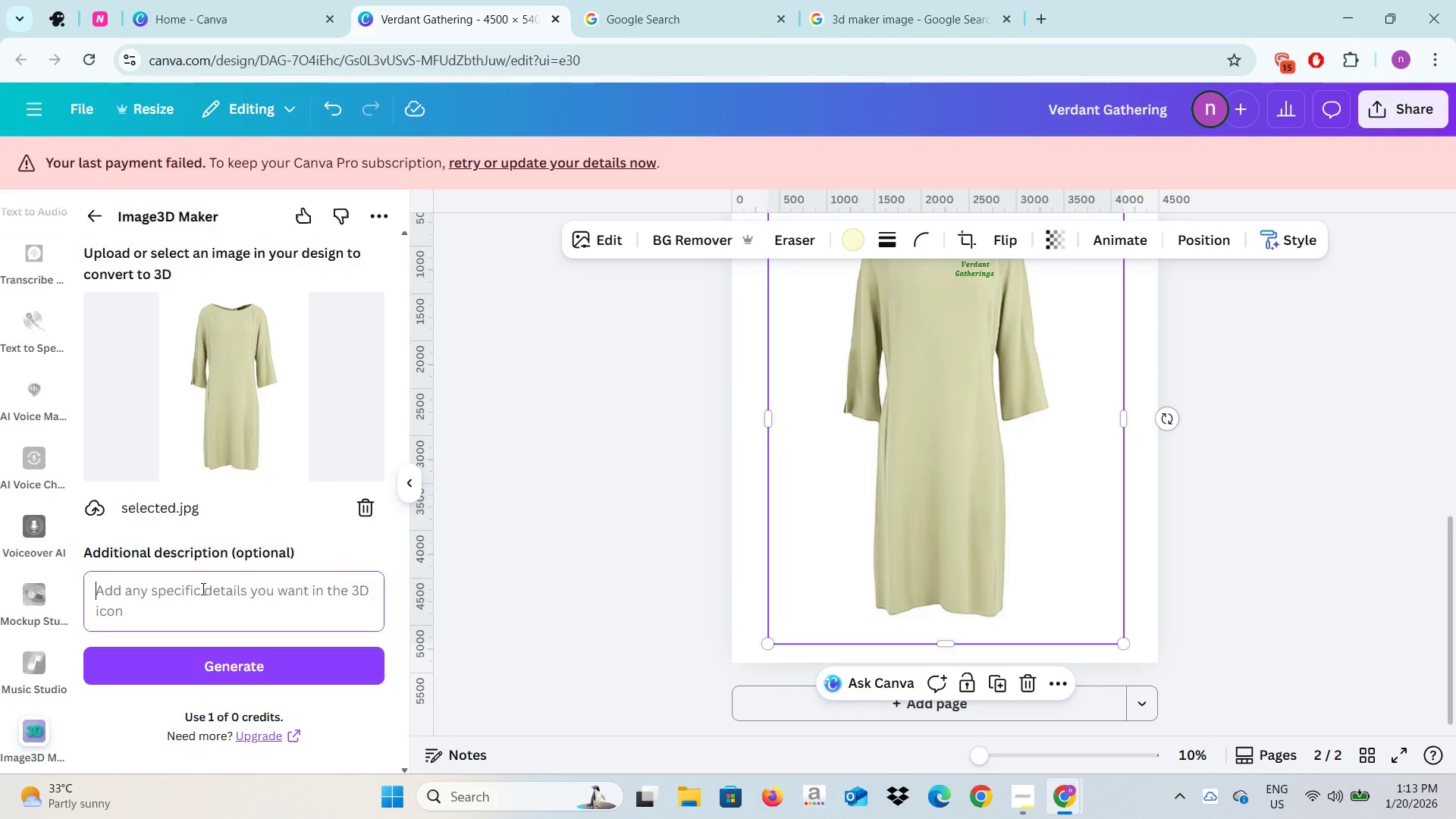 
type(Make it )
 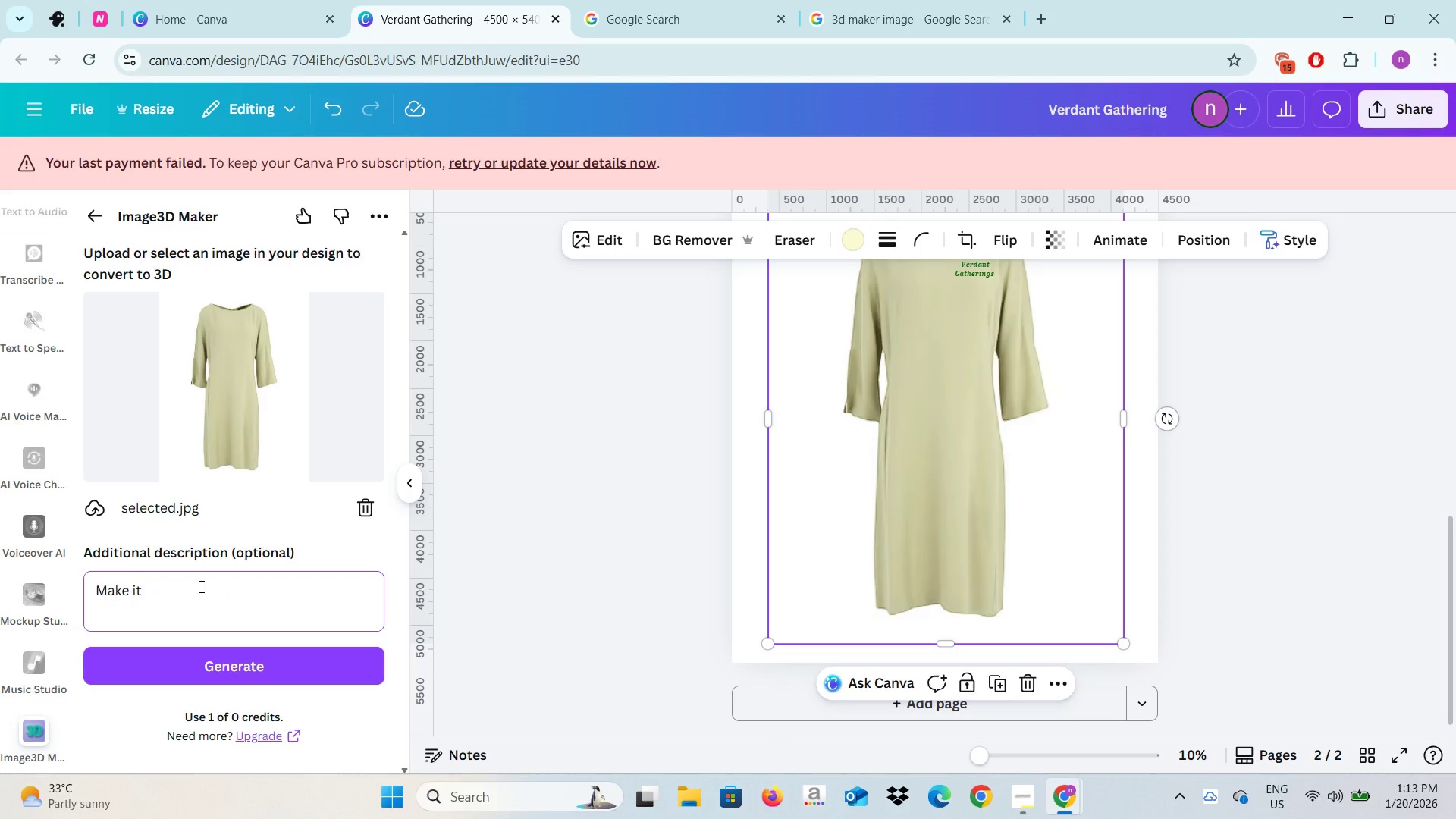 
hold_key(key=ShiftLeft, duration=1.2)
 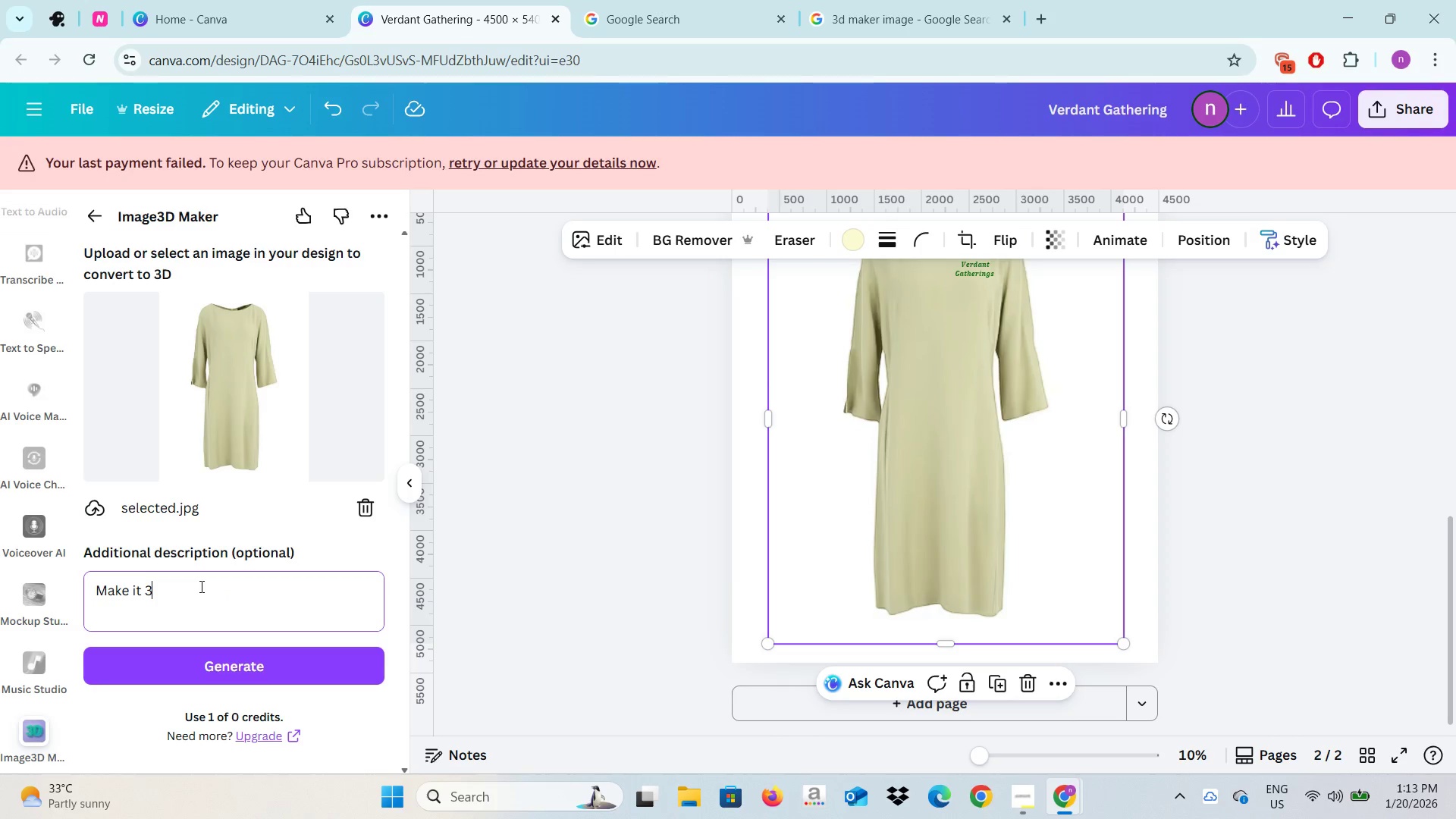 
type(3D in the ledt)
key(Backspace)
key(Backspace)
key(Backspace)
key(Backspace)
key(Backspace)
type( side of)
key(Backspace)
key(Backspace)
 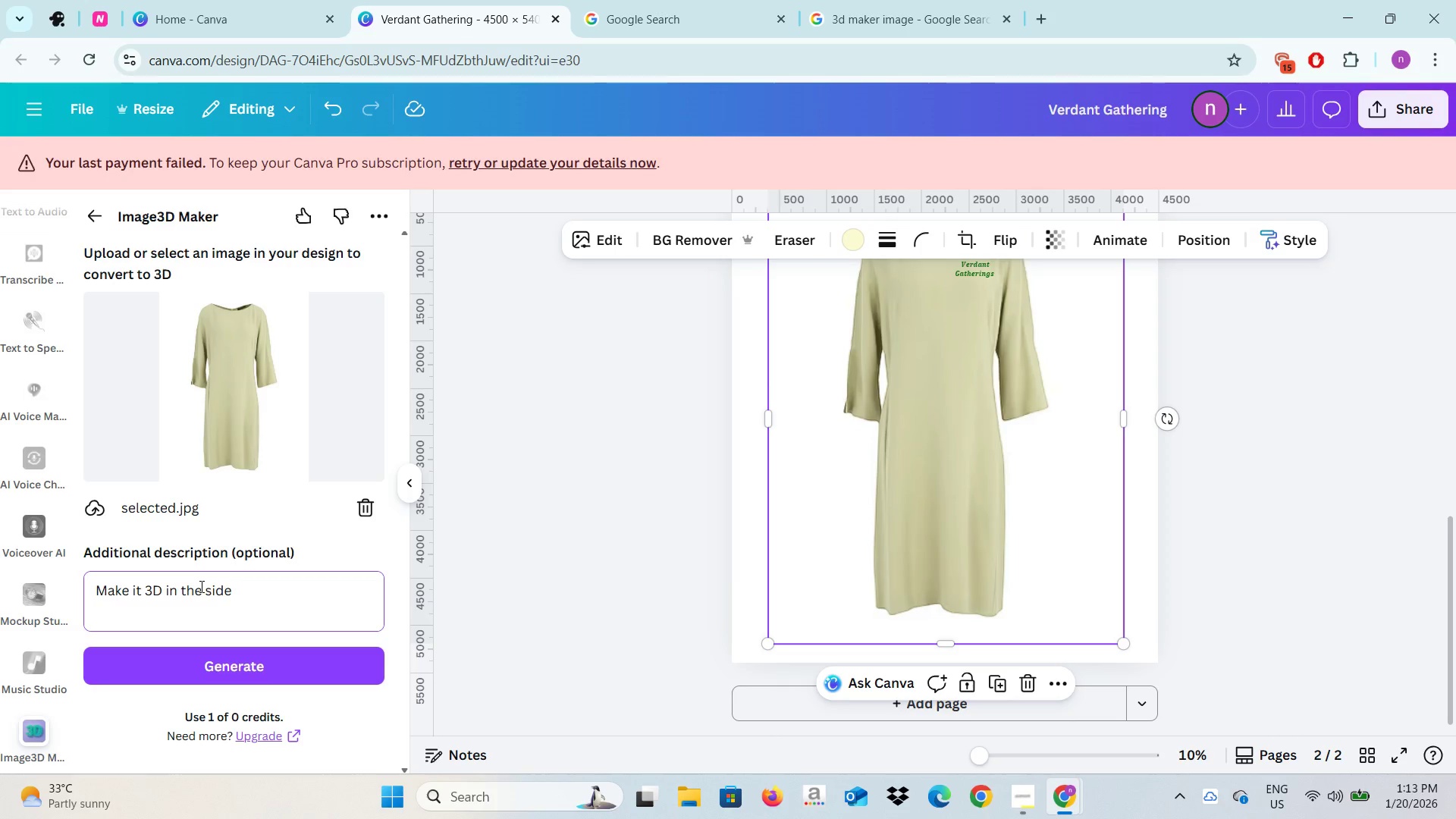 
key(O)
 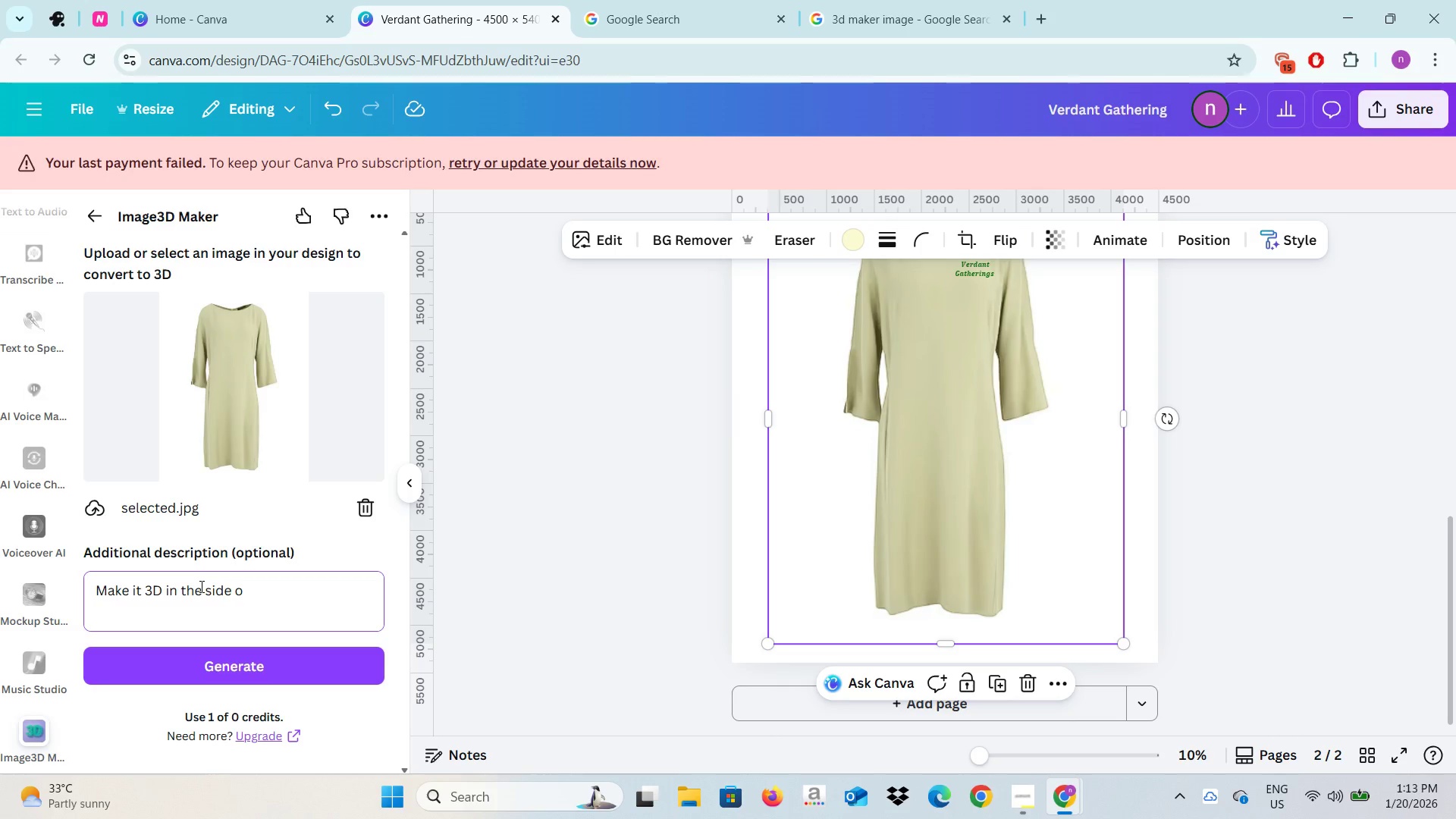 
key(Backspace)
 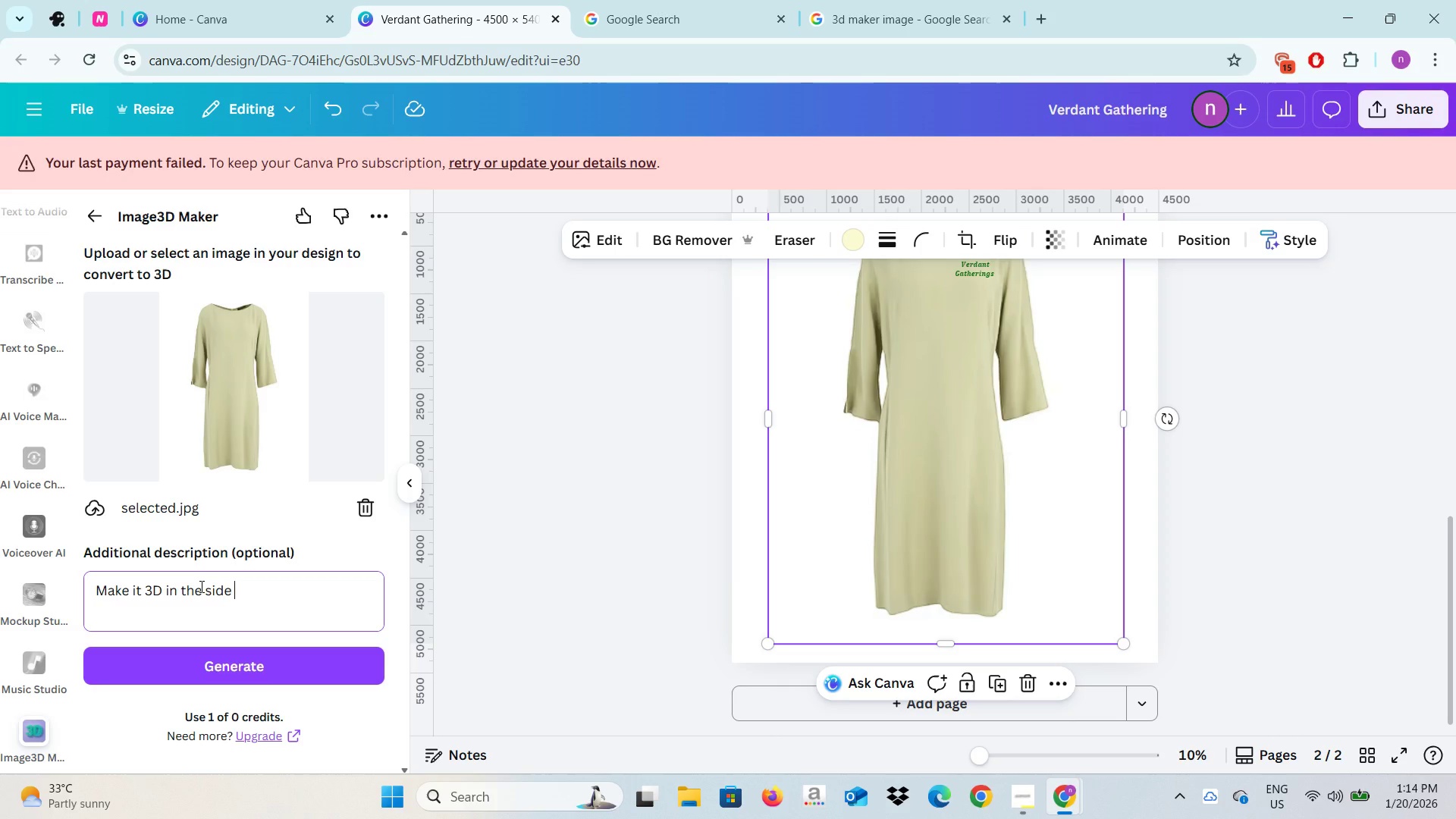 
type(==)
key(Backspace)
key(Backspace)
type(part of the )
 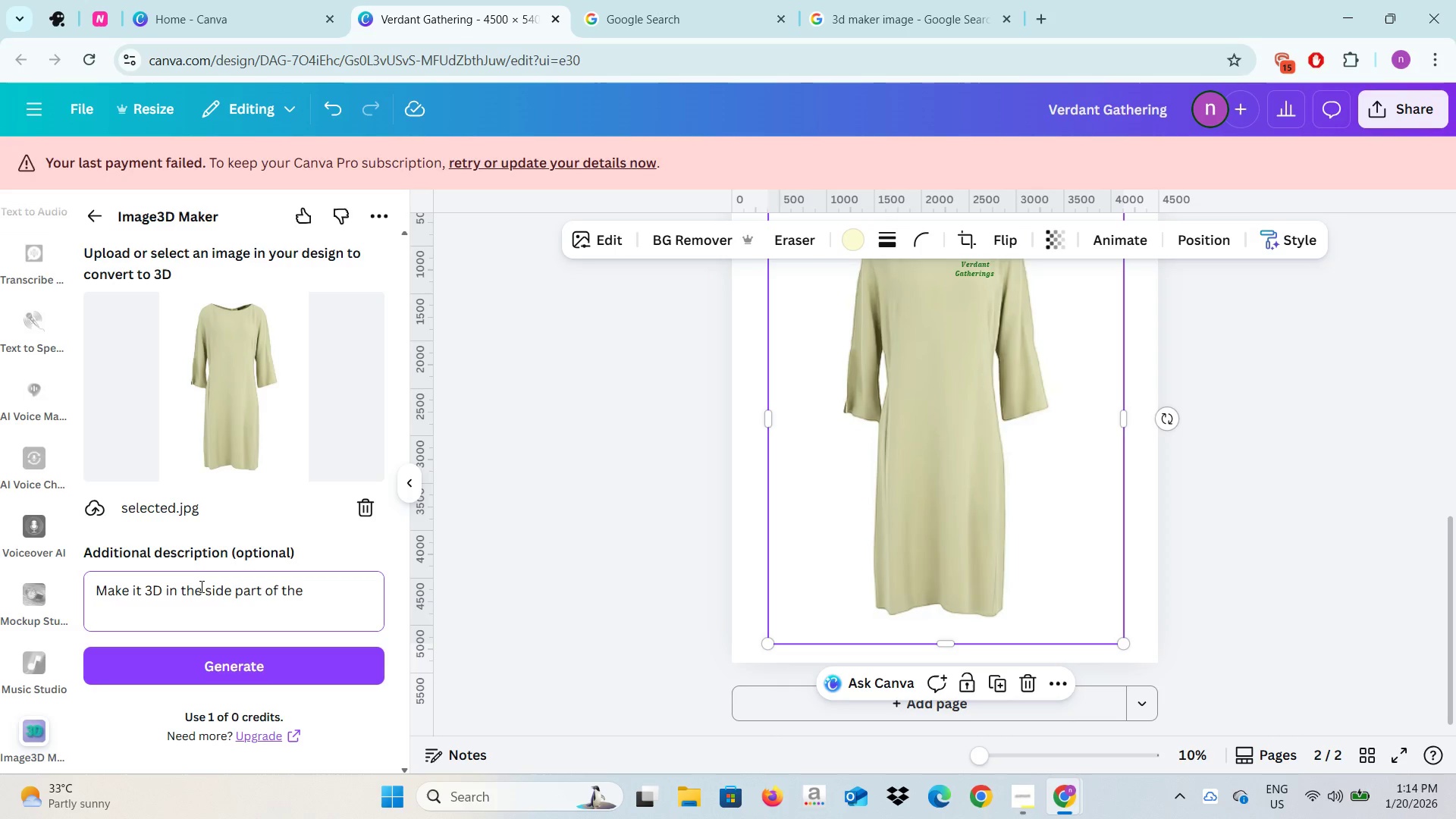 
type(dress )
 